 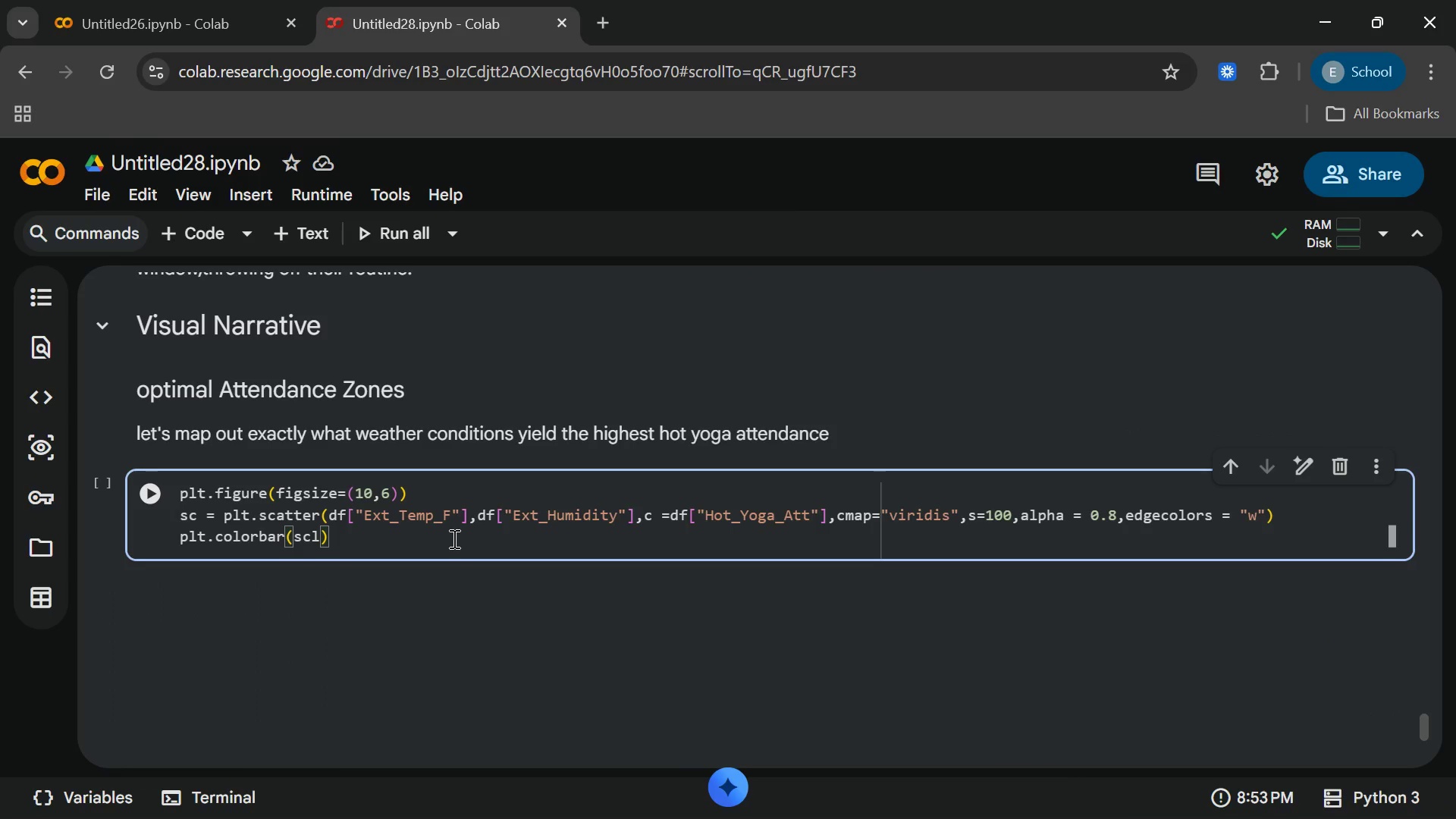 
key(ArrowLeft)
 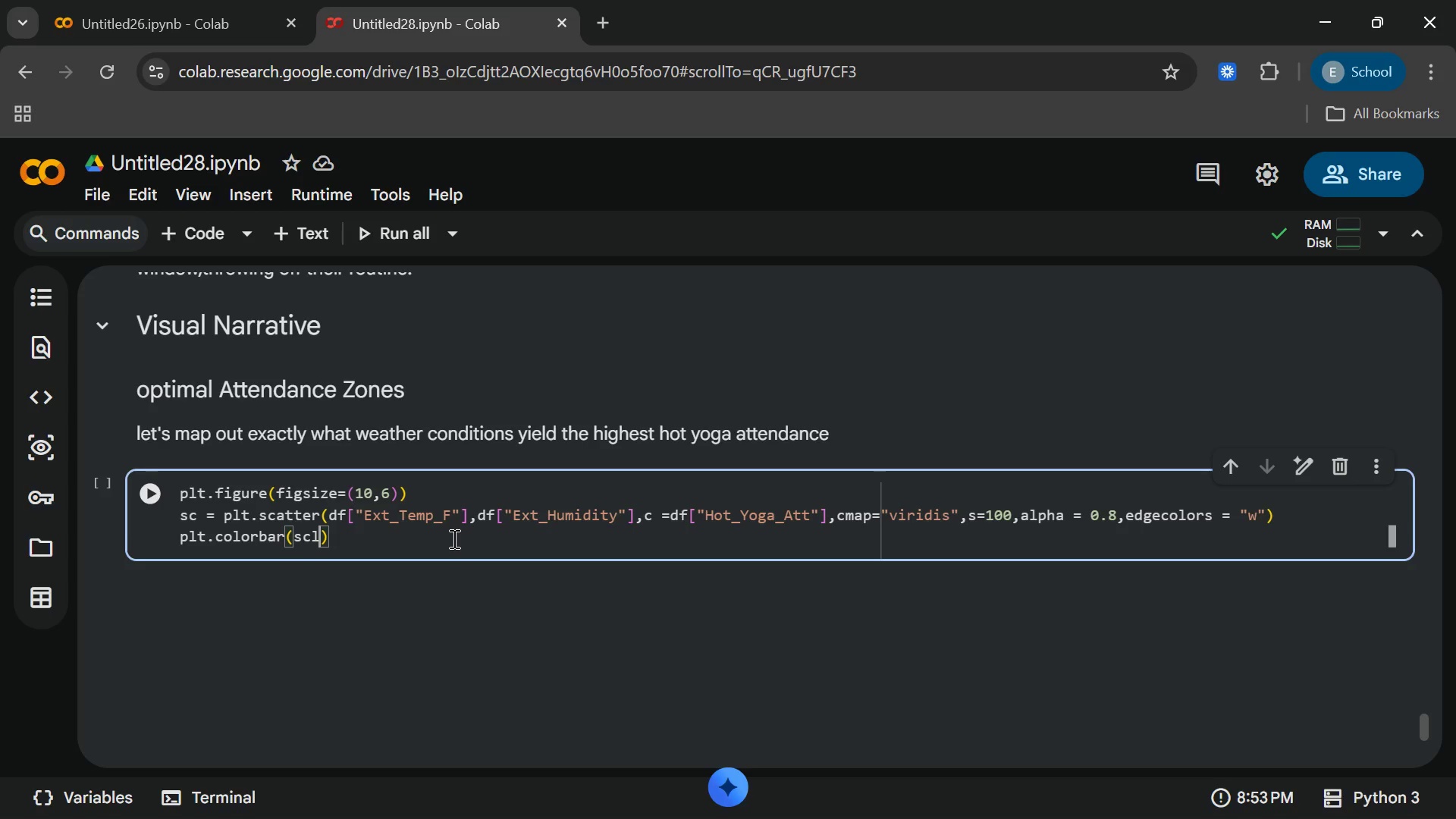 
key(ArrowLeft)
 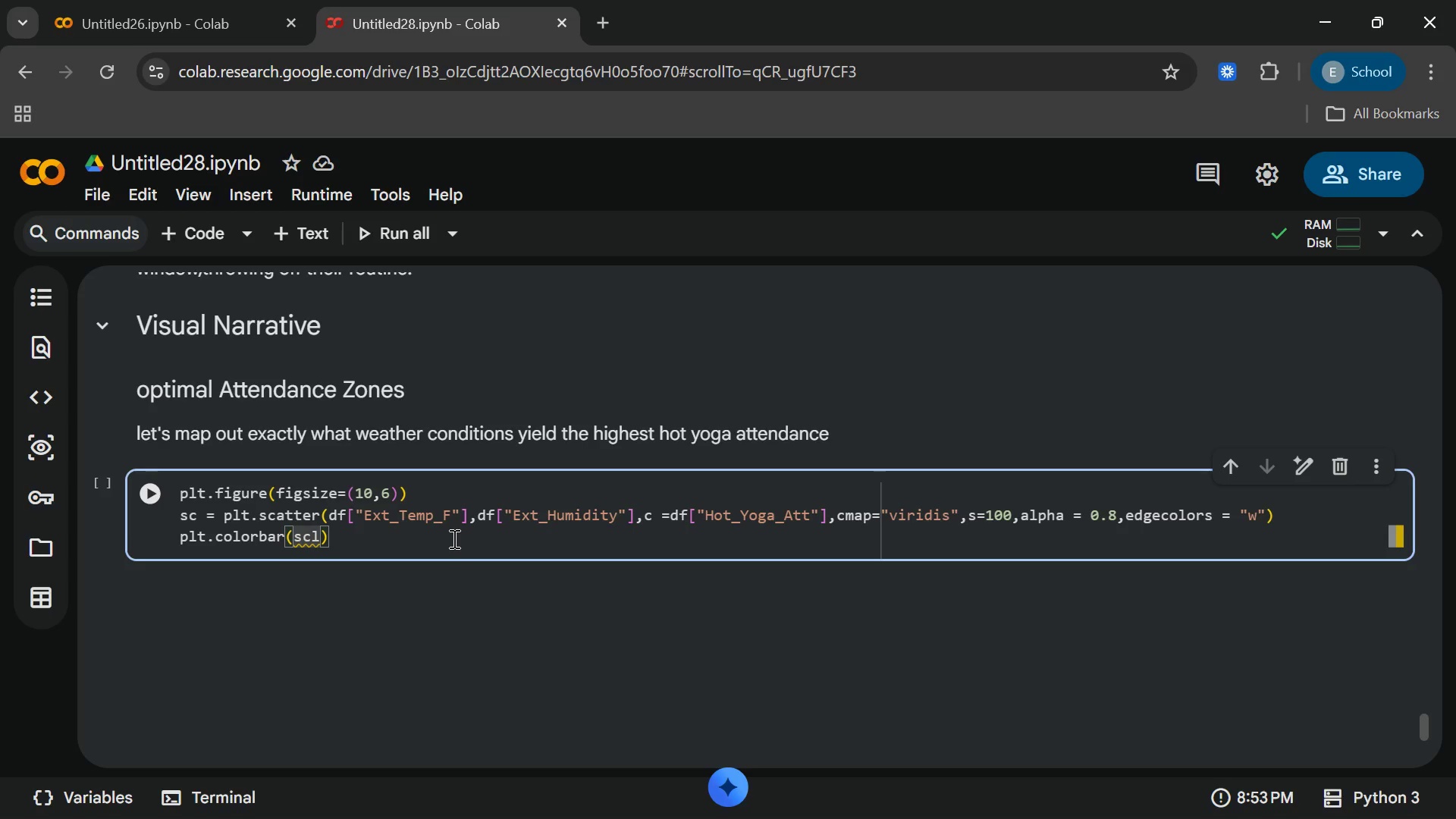 
key(Comma)
 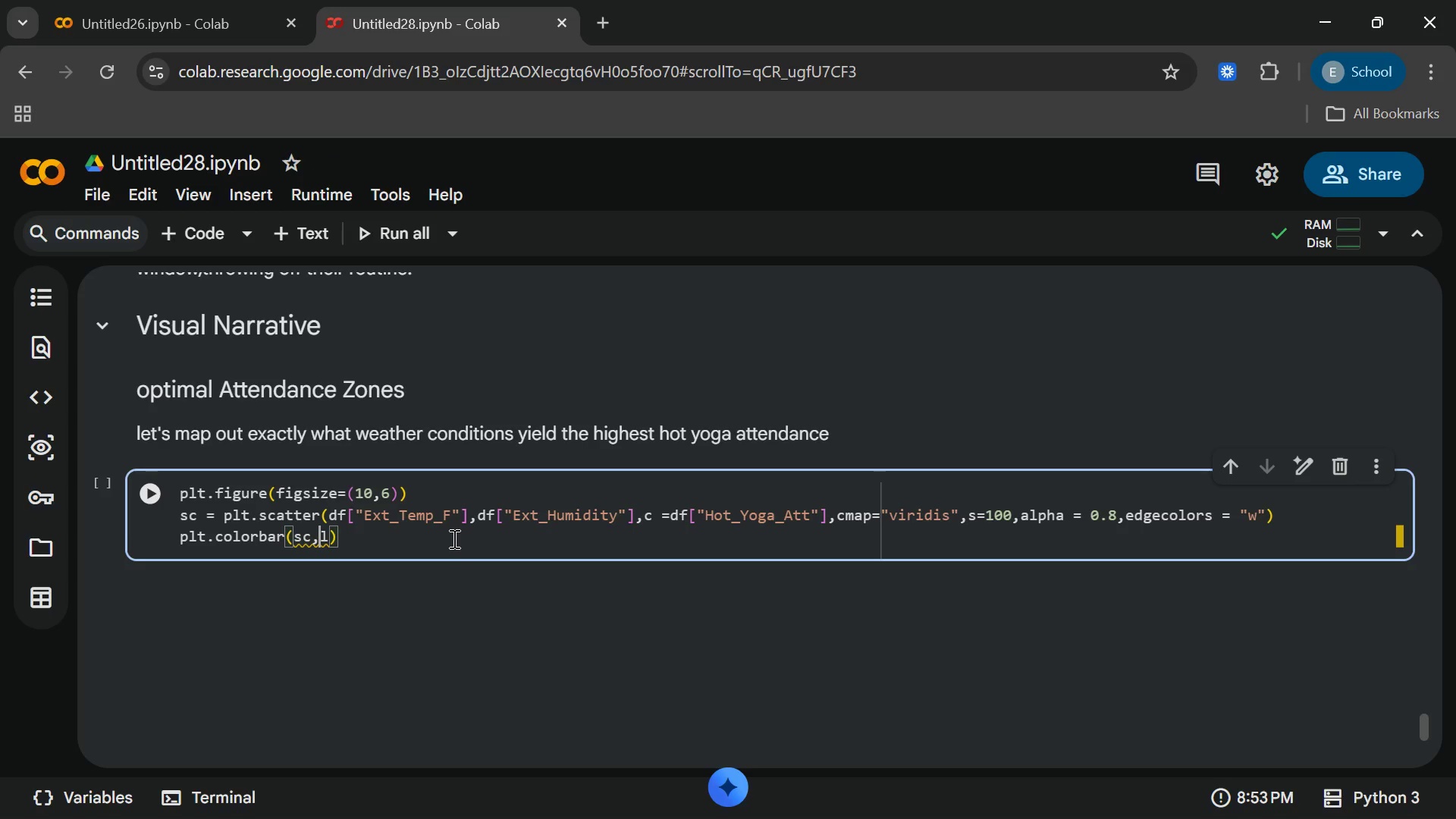 
key(Space)
 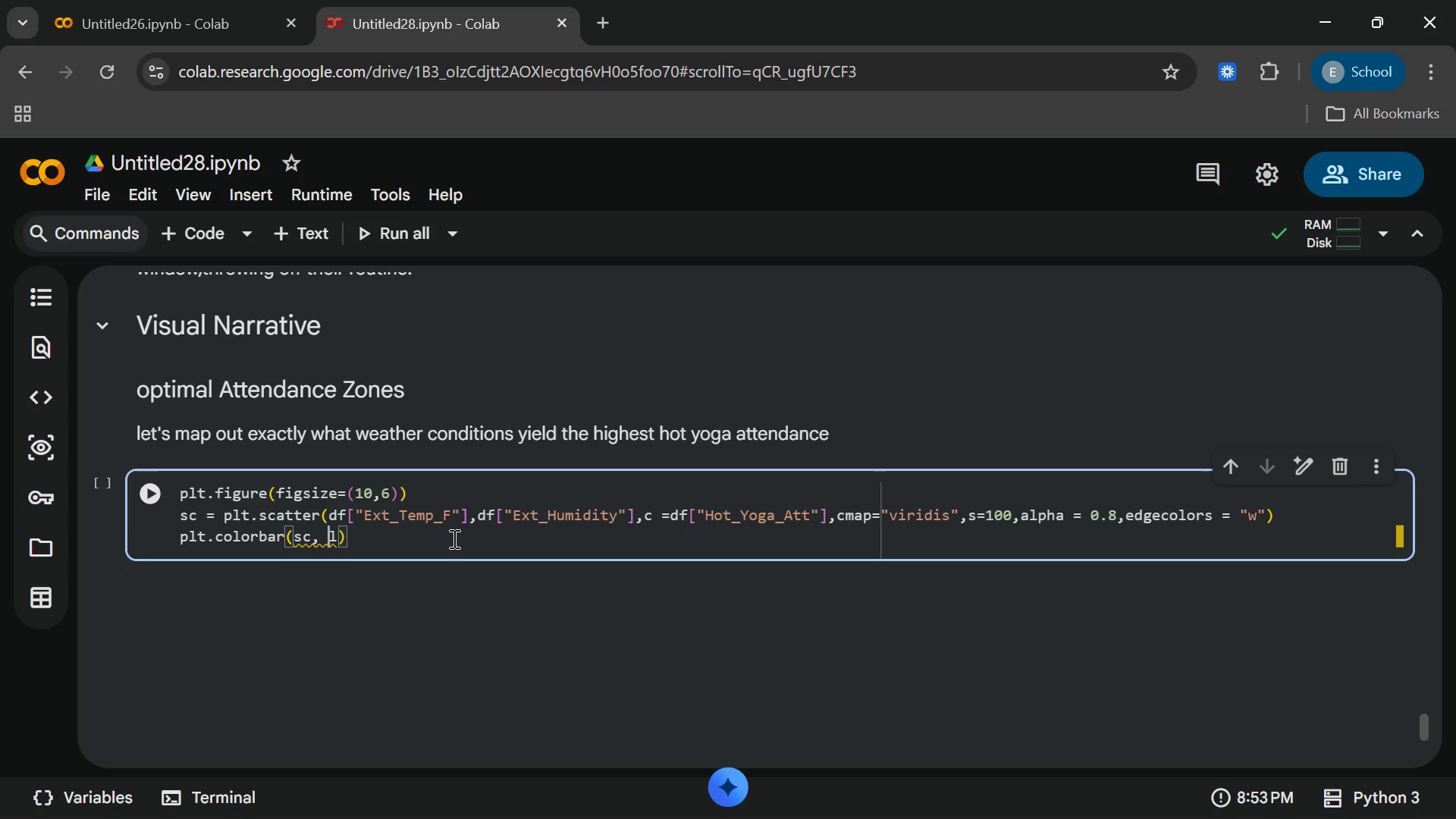 
key(ArrowRight)
 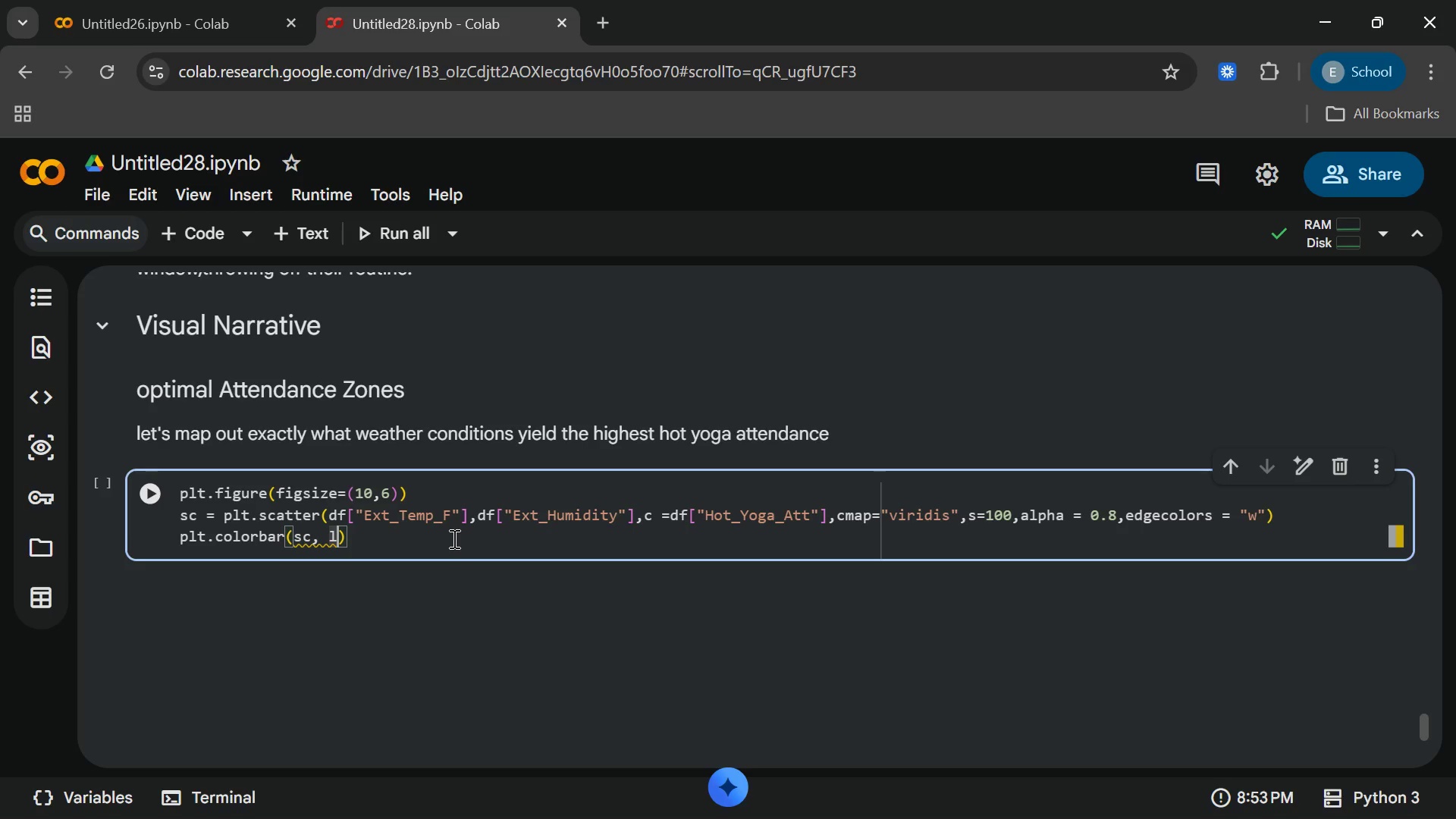 
type(abel)
 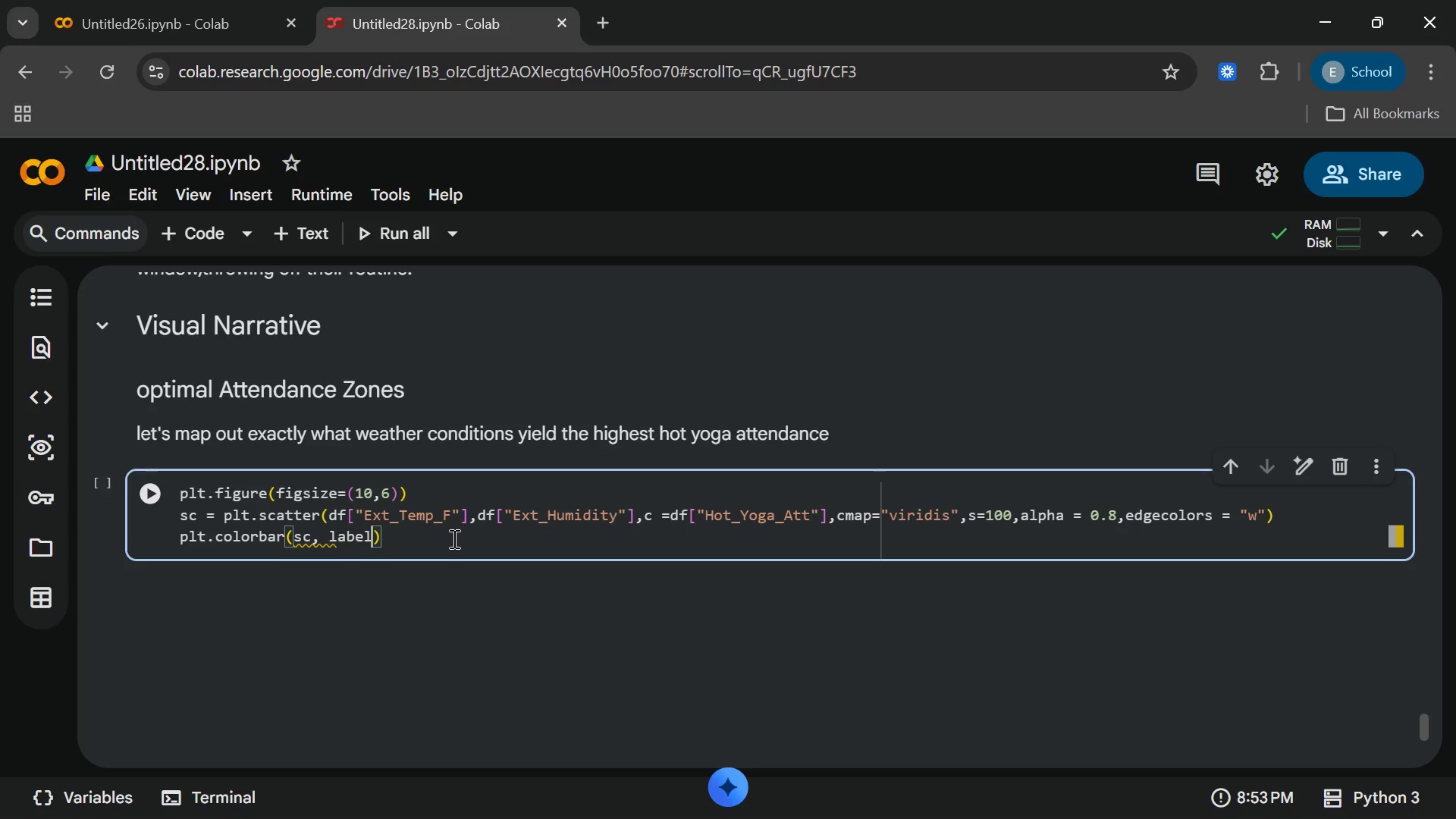 
wait(5.2)
 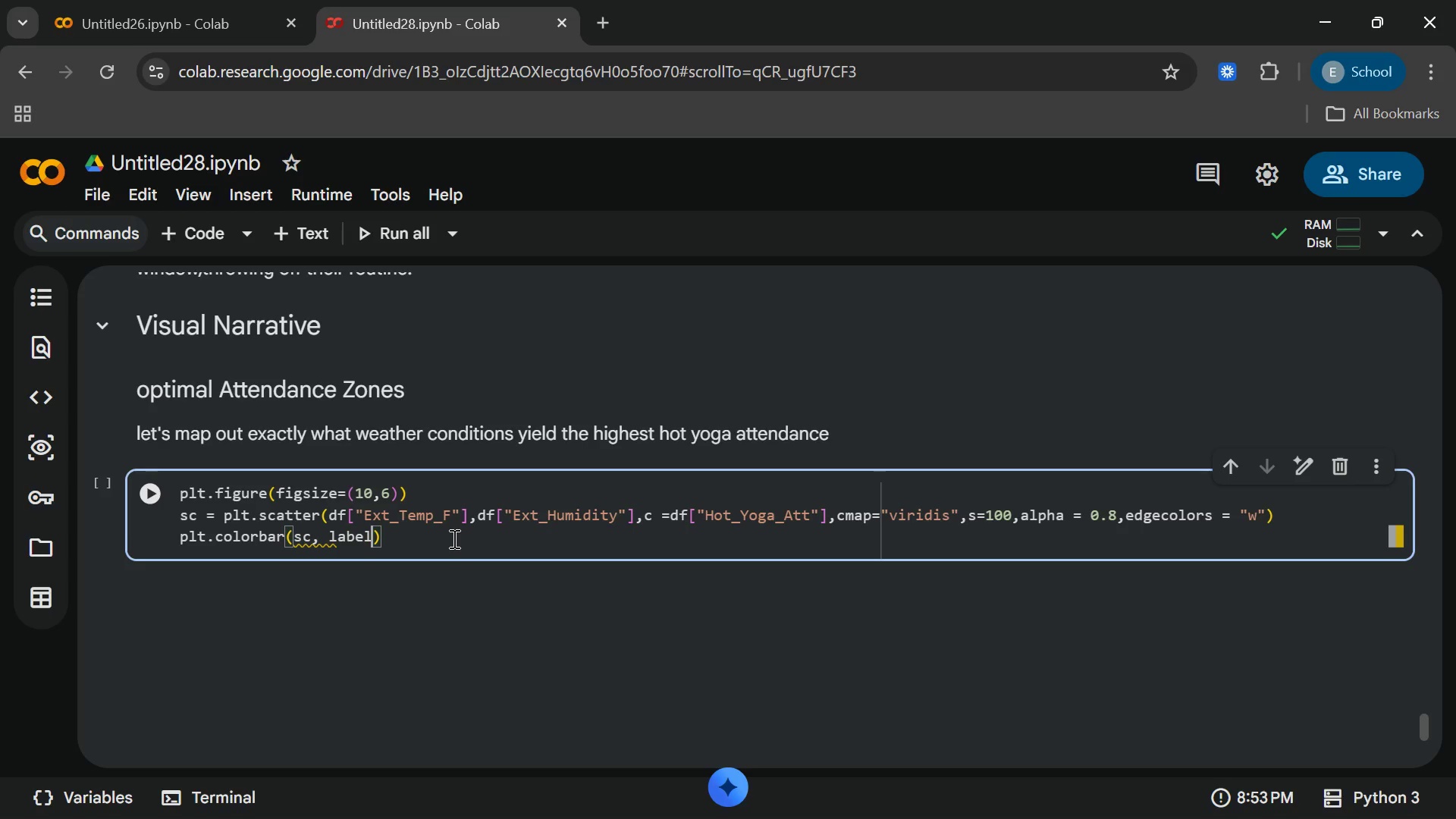 
type(="Hot)
 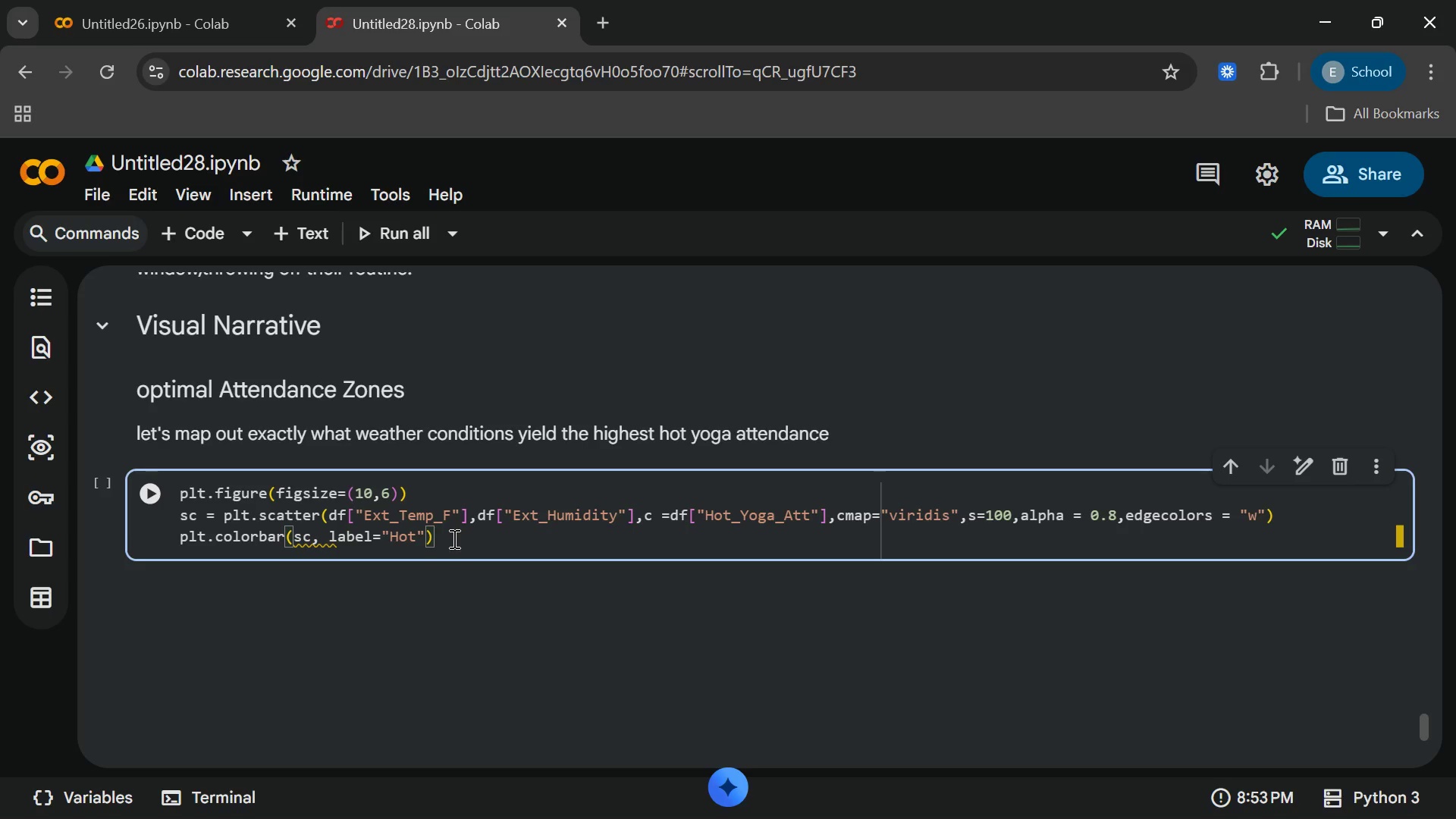 
left_click([330, 536])
 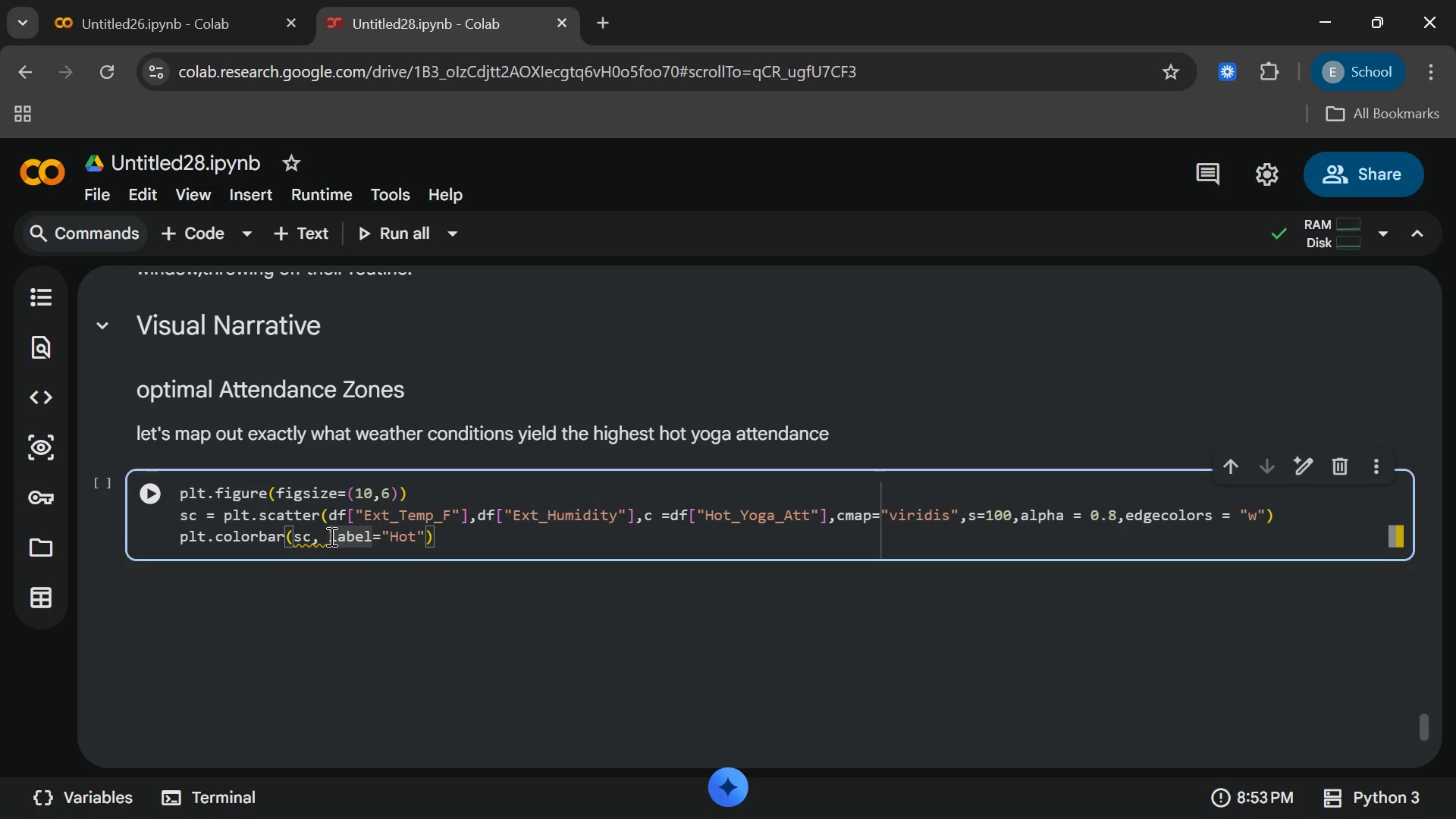 
key(Backspace)
 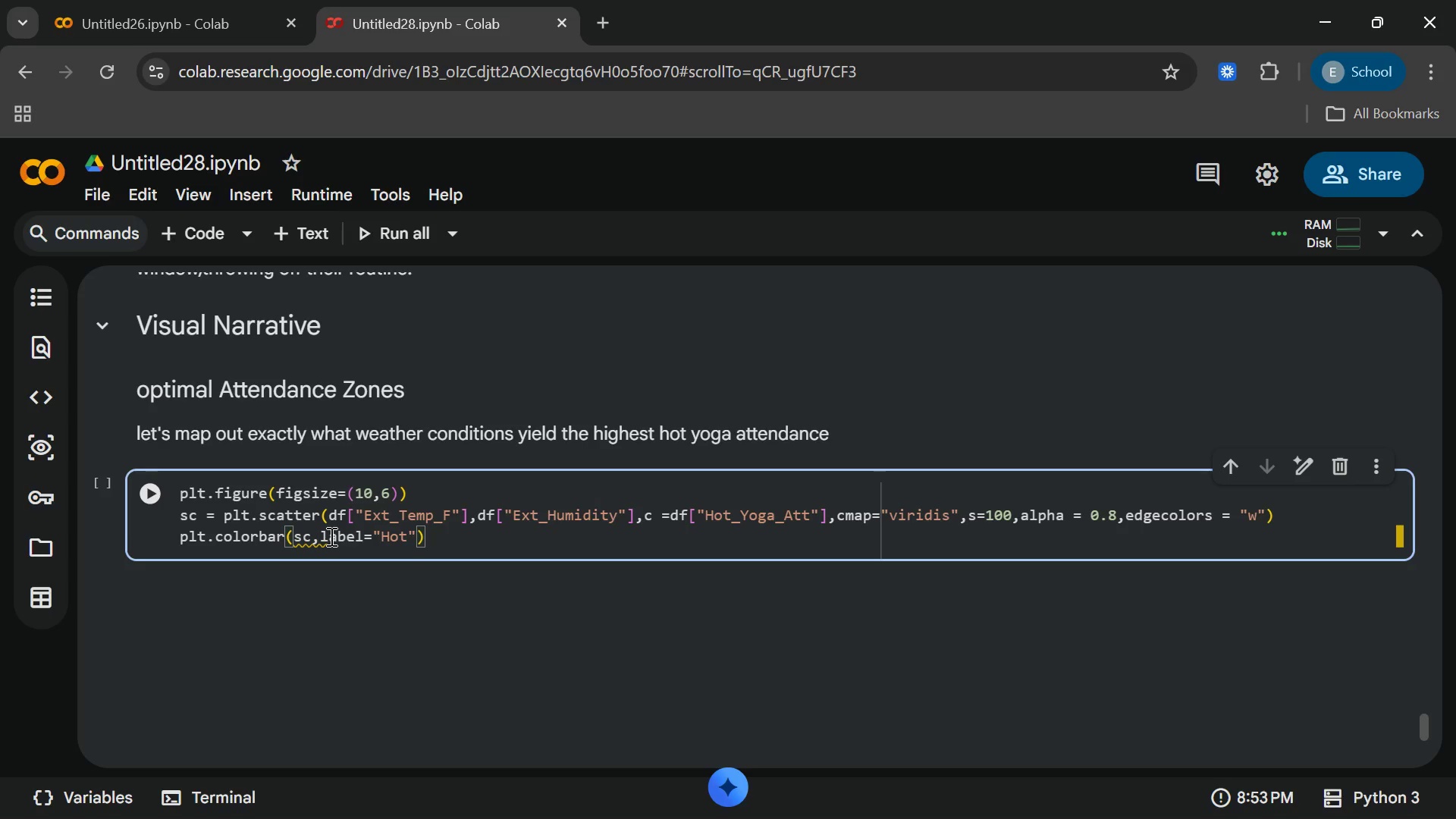 
mouse_move([342, 542])
 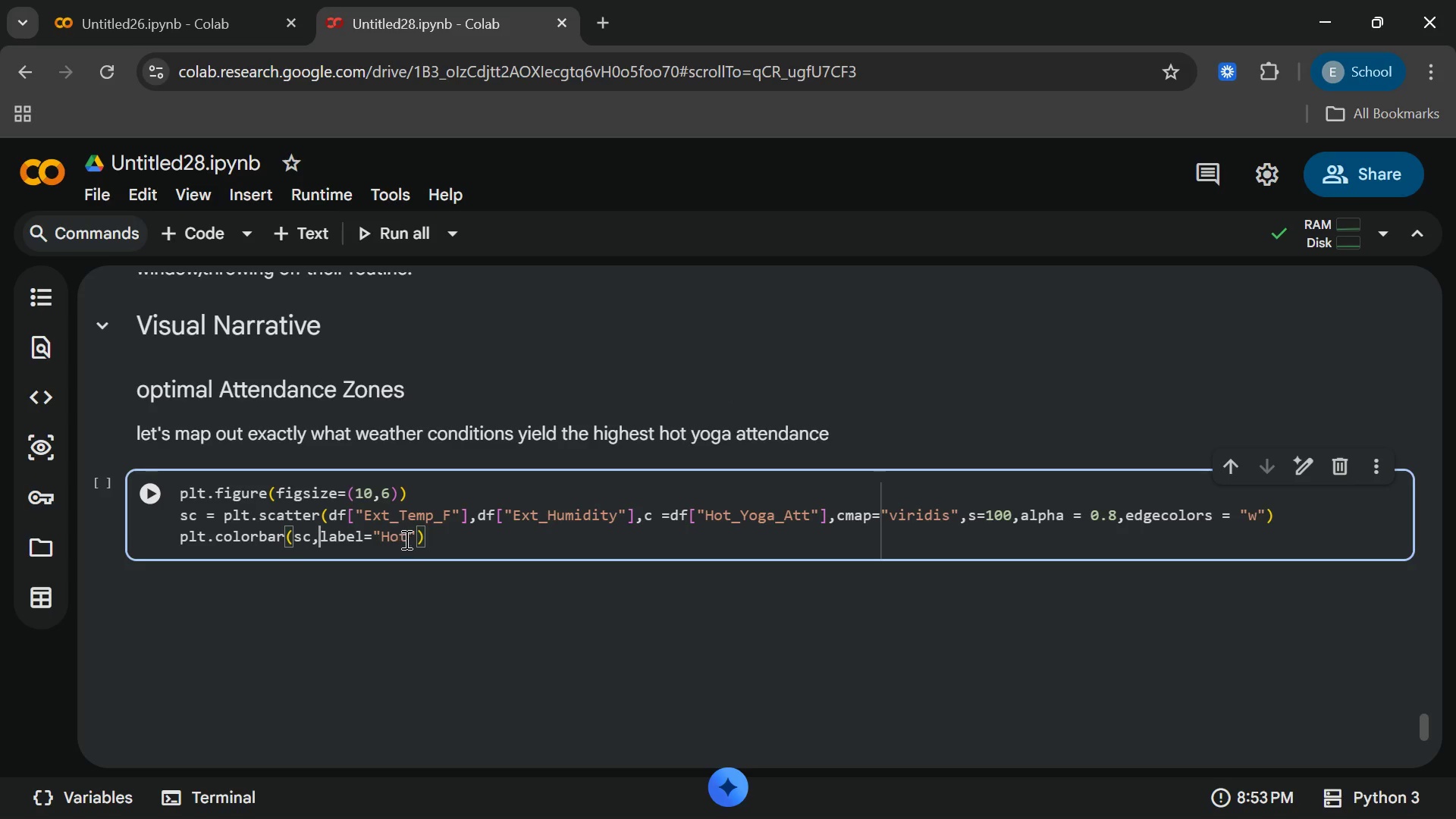 
left_click([407, 539])
 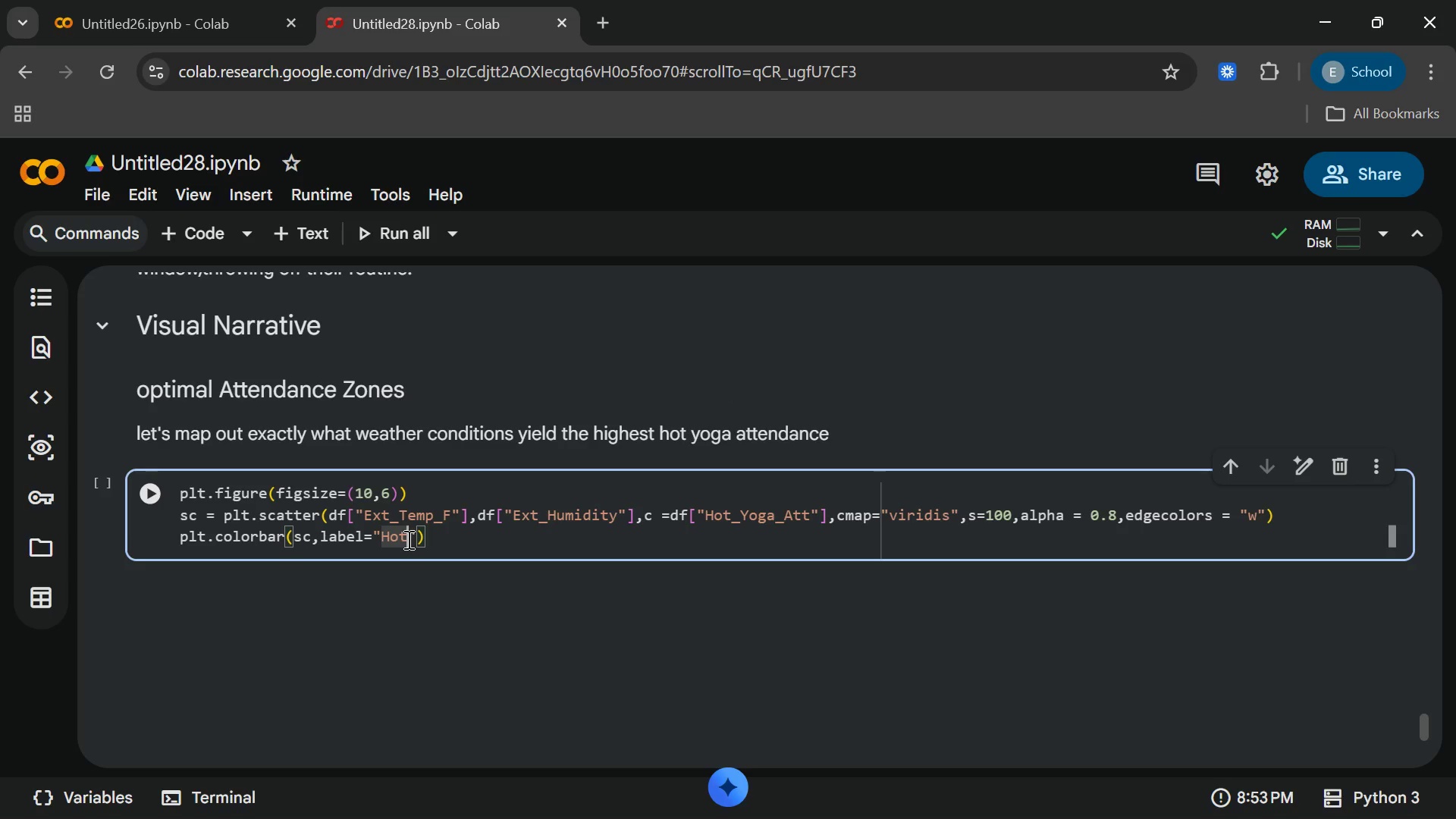 
type( Yoga Attendance Volume)
 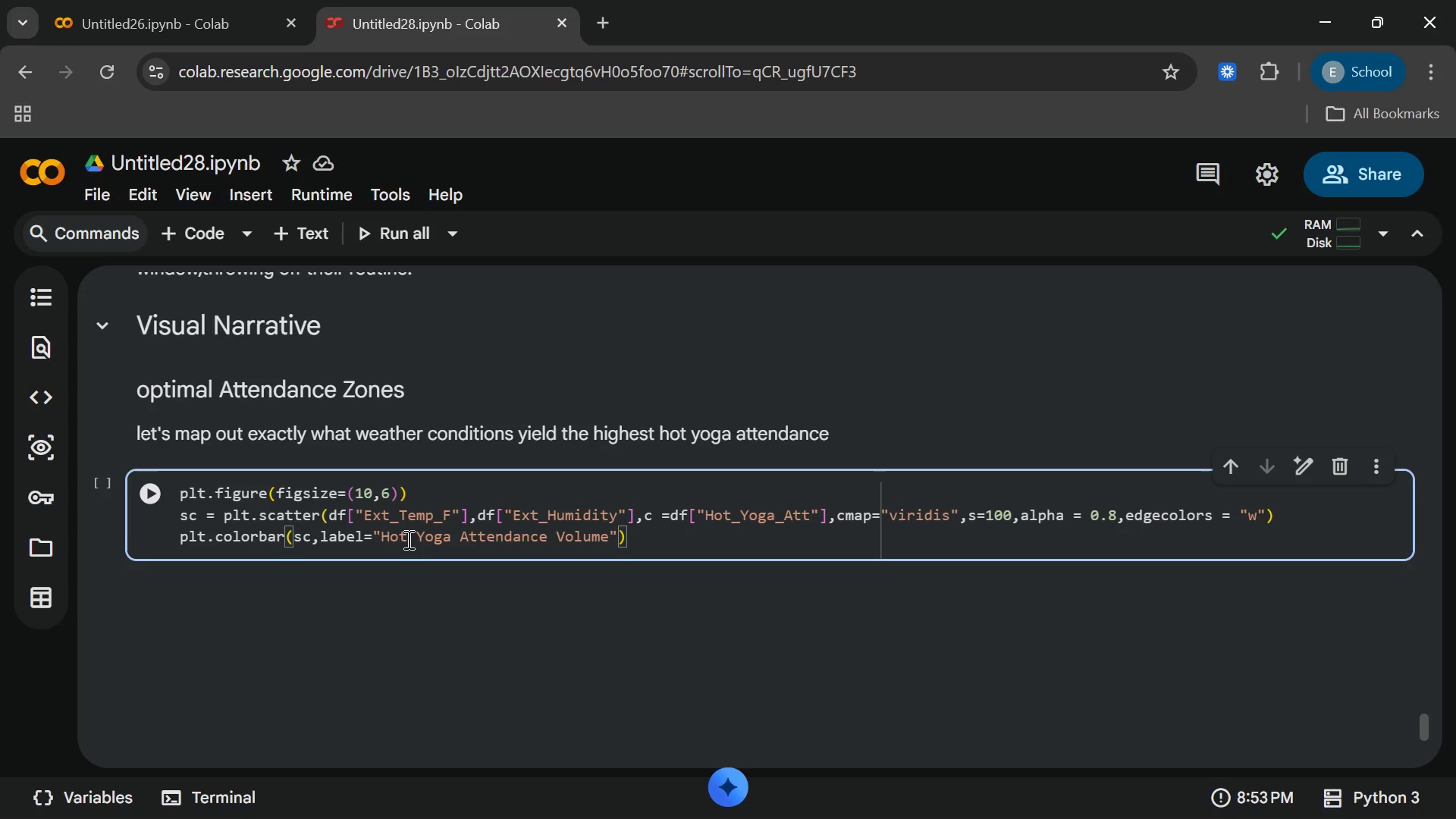 
key(ArrowRight)
 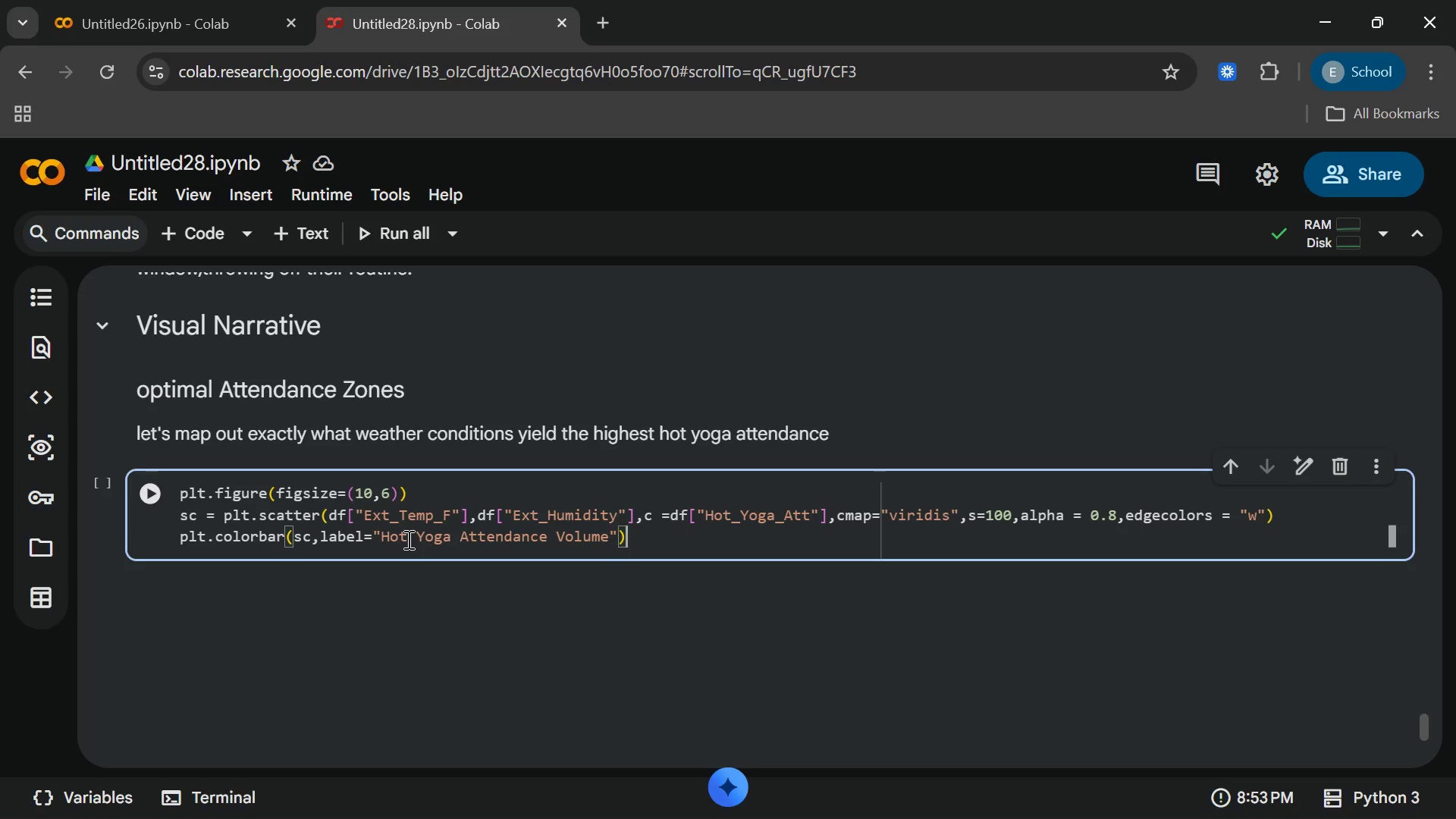 
key(ArrowRight)
 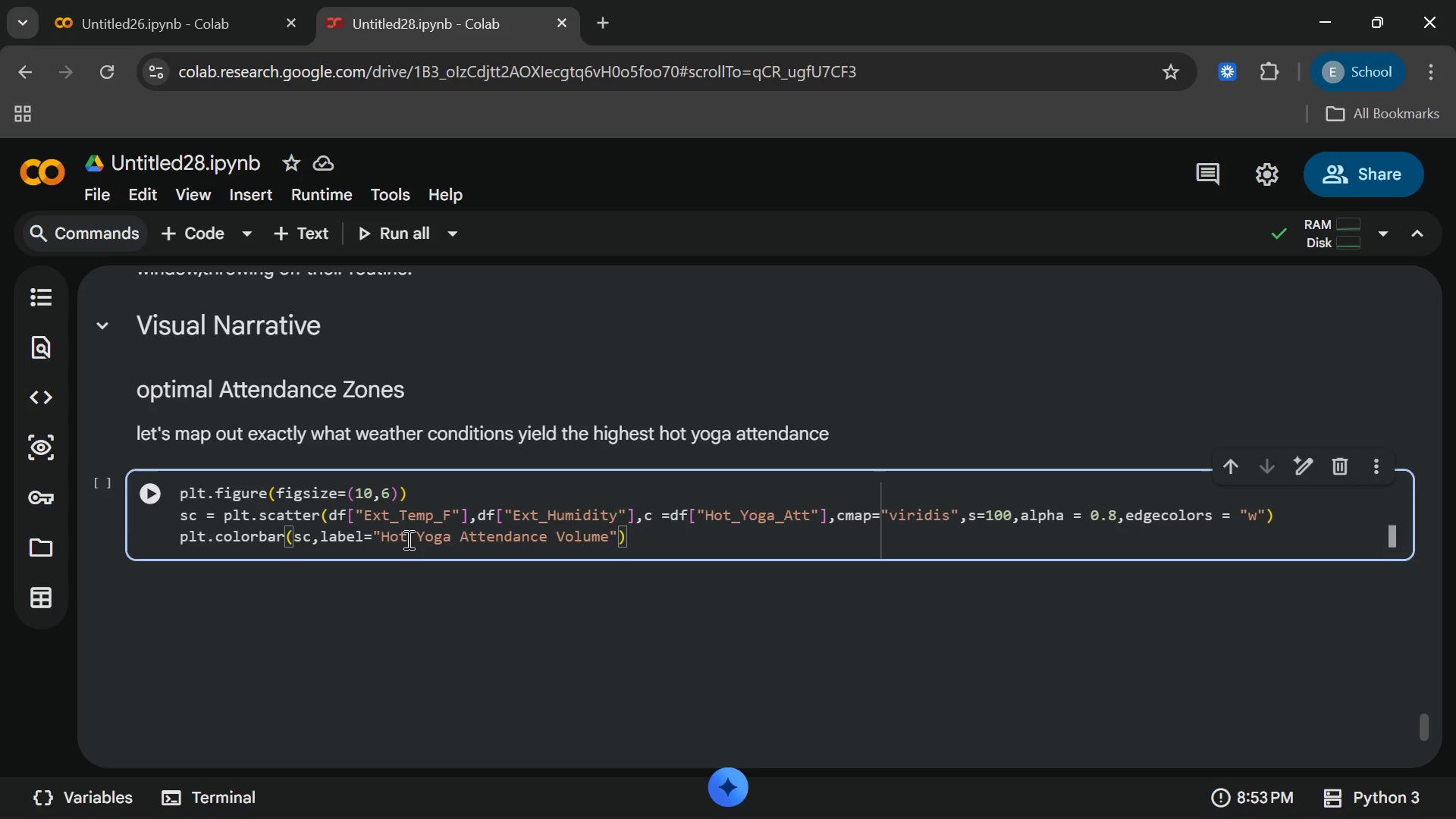 
key(Enter)
 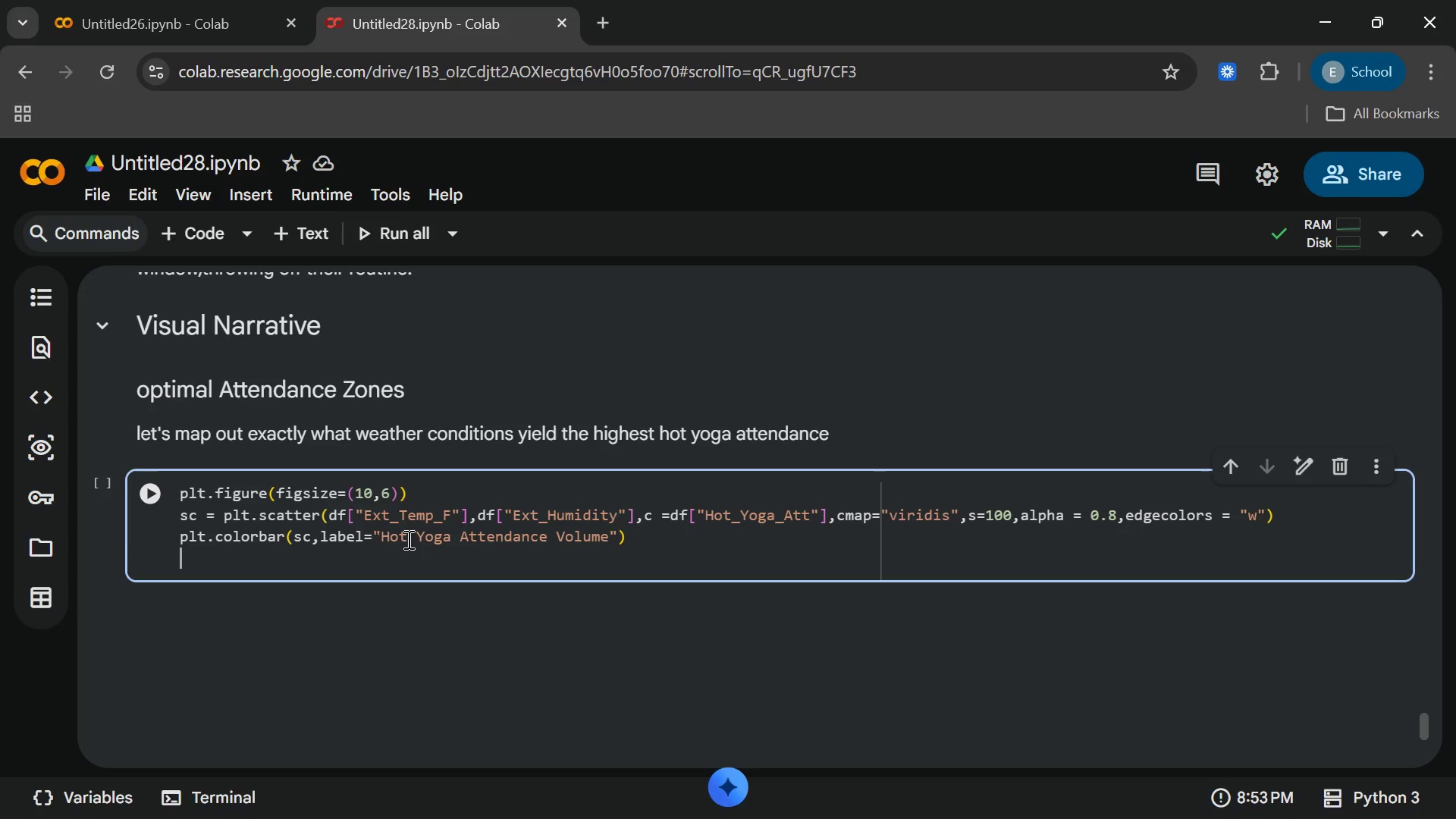 
key(Enter)
 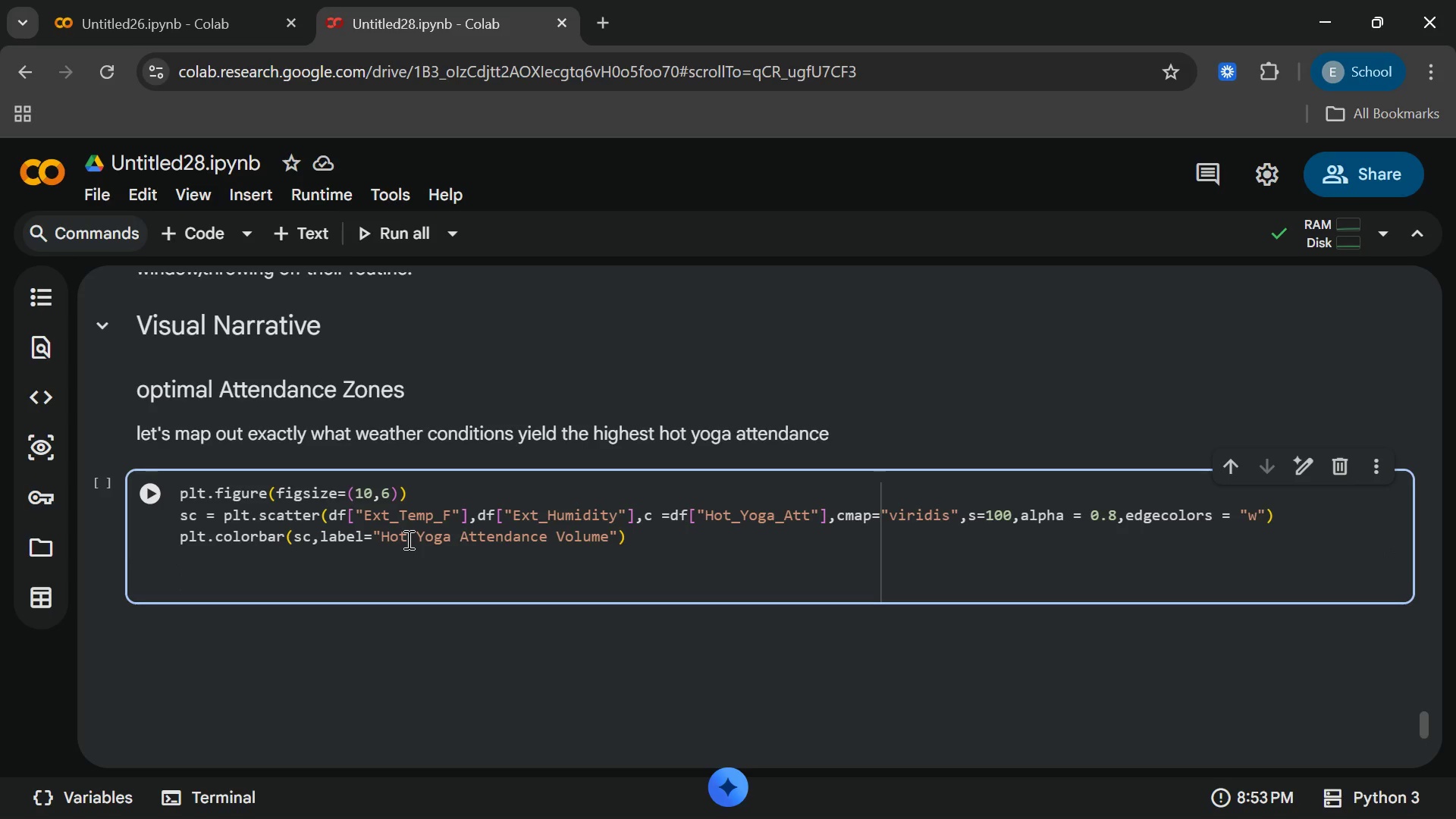 
type(plt.axvline )
key(Backspace)
type((x=80)
 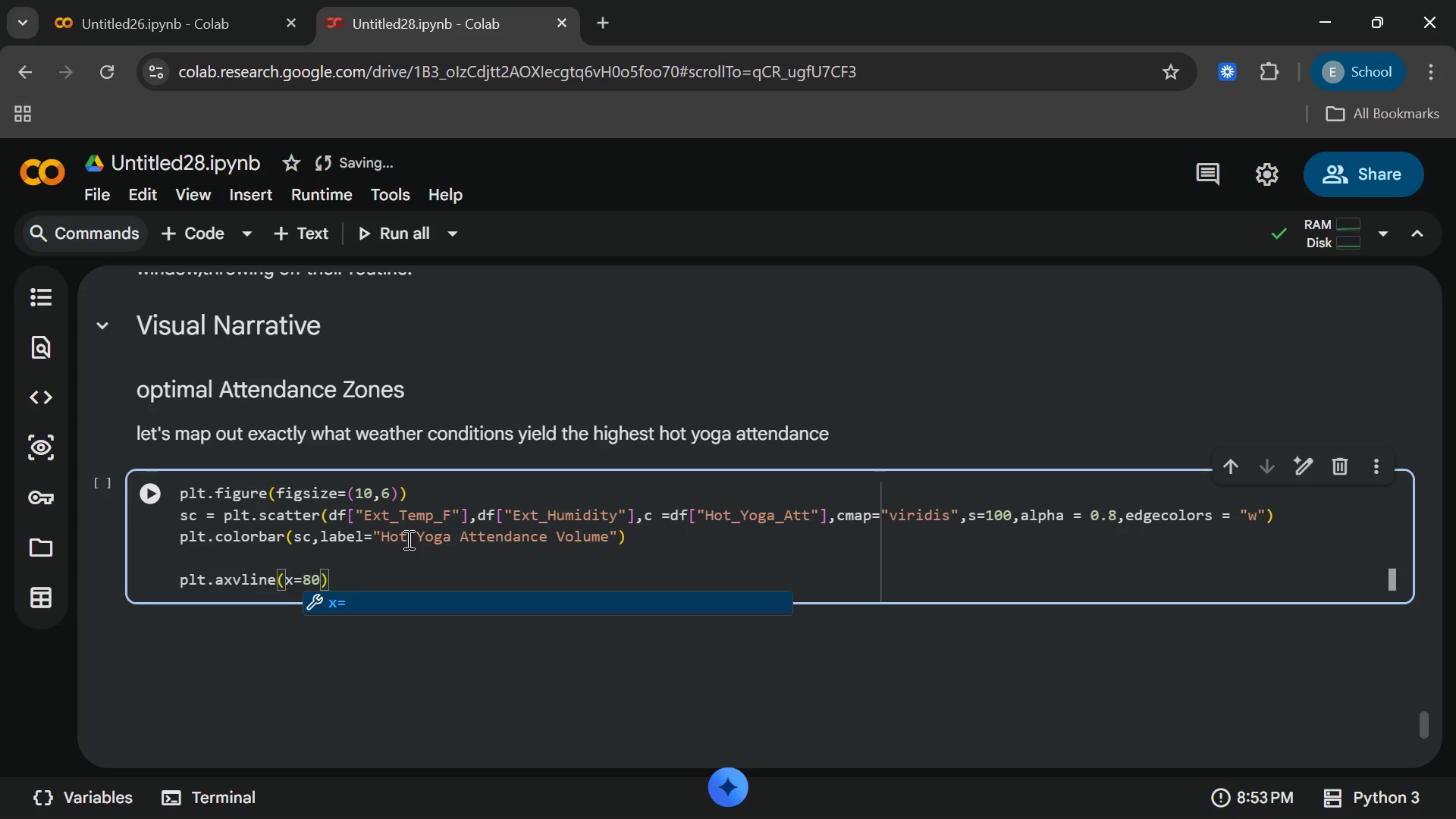 
wait(5.14)
 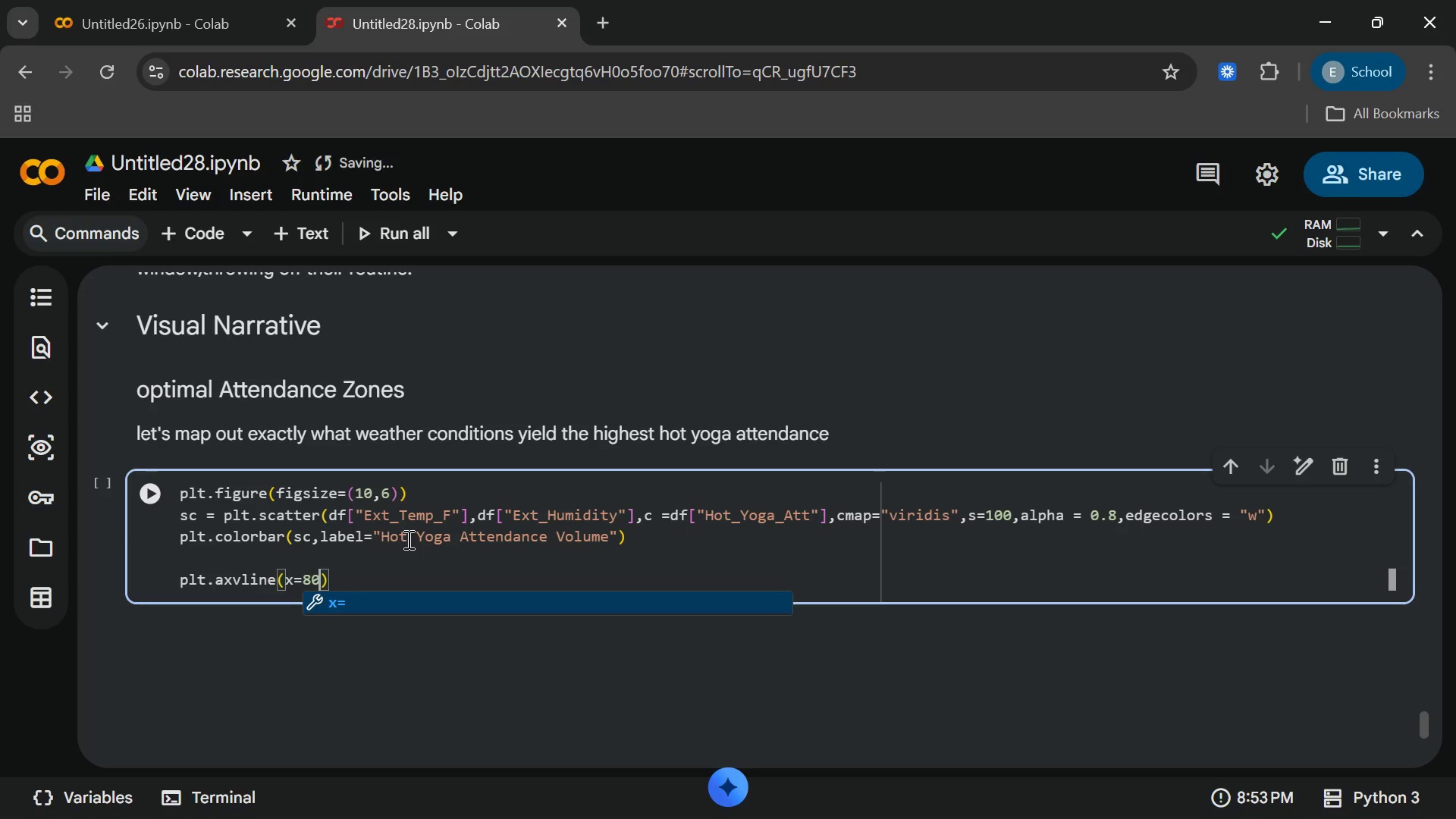 
key(Enter)
 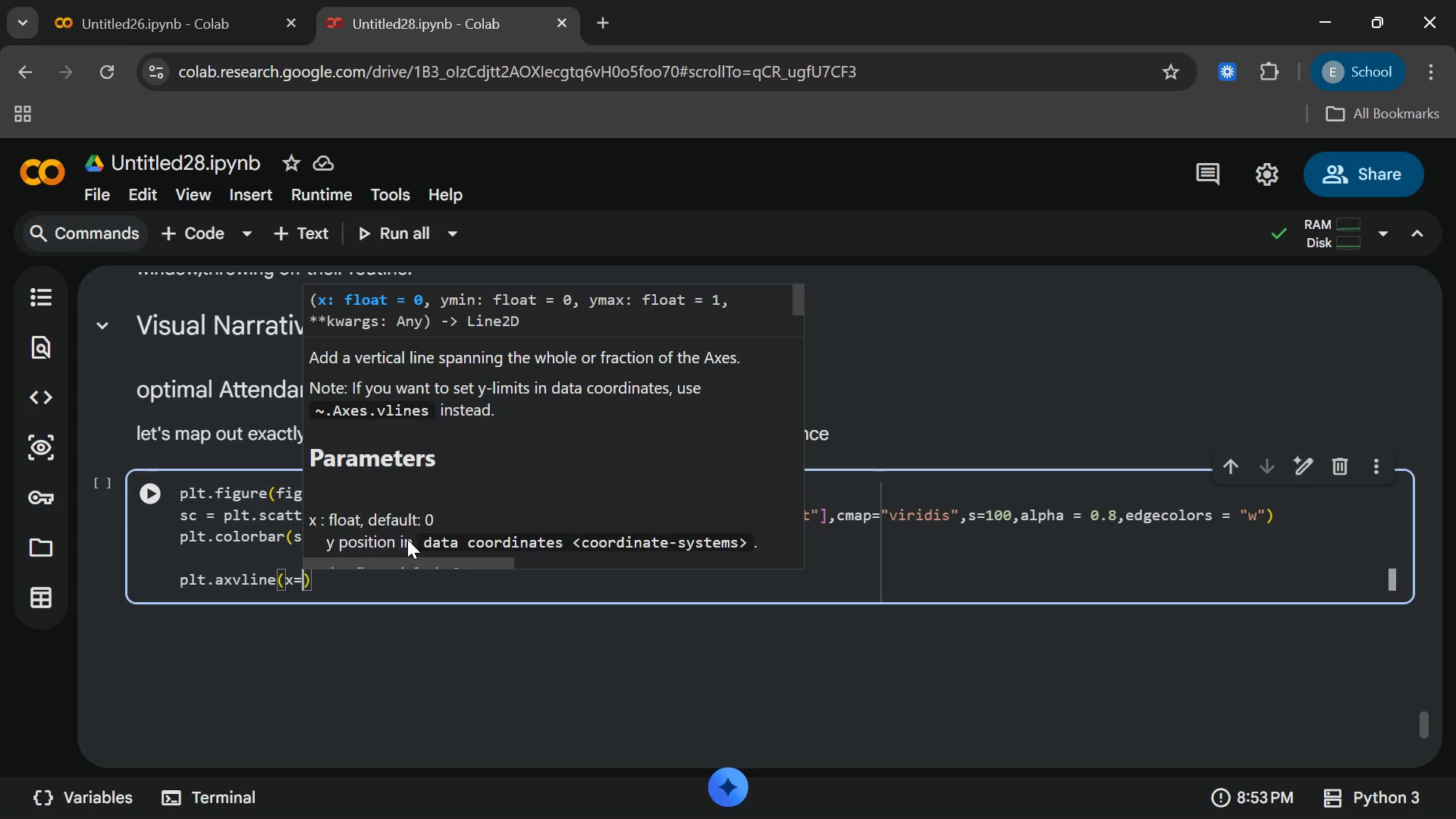 
type(80 )
key(Backspace)
type(,color = "r)
 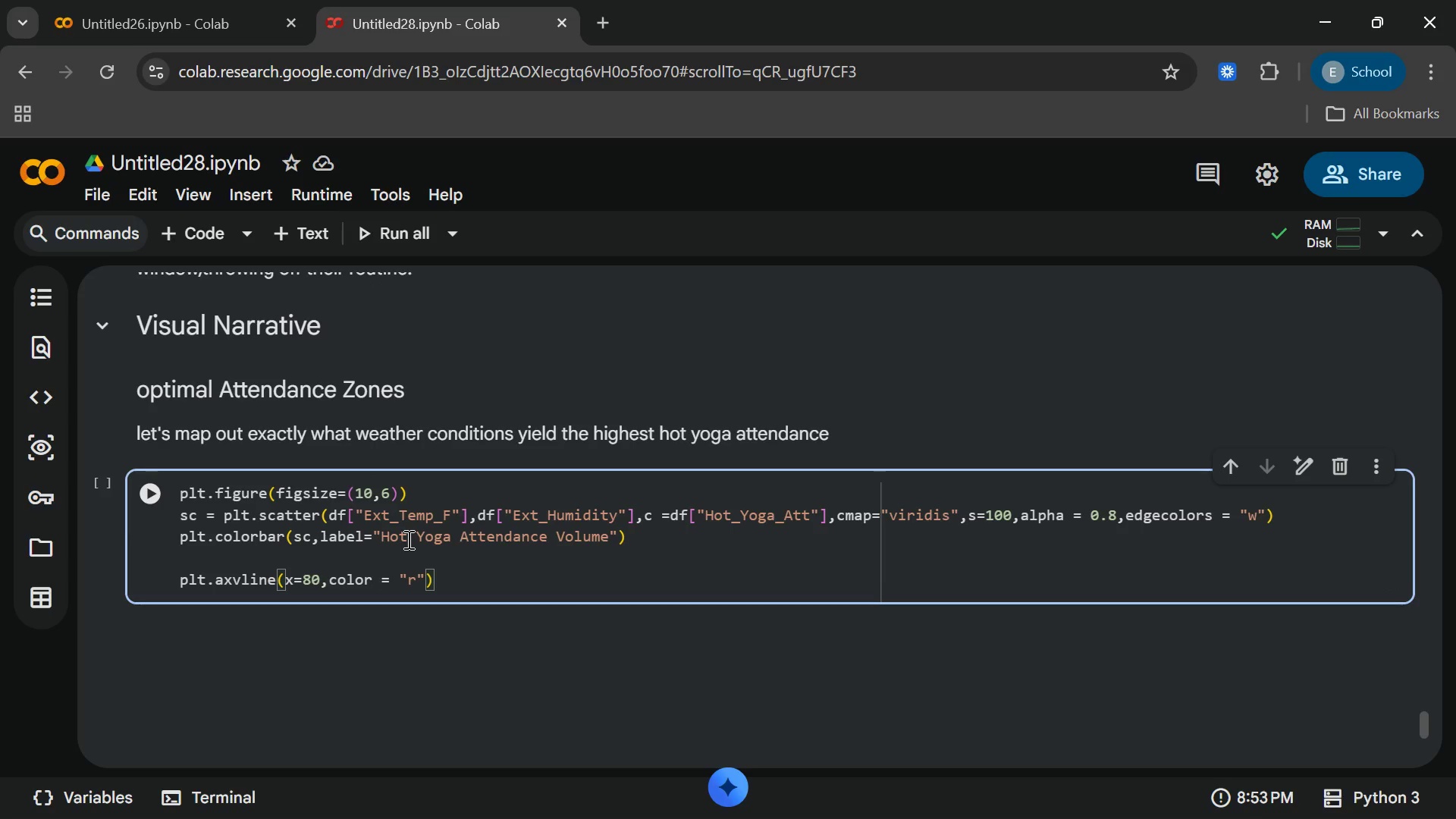 
key(ArrowRight)
 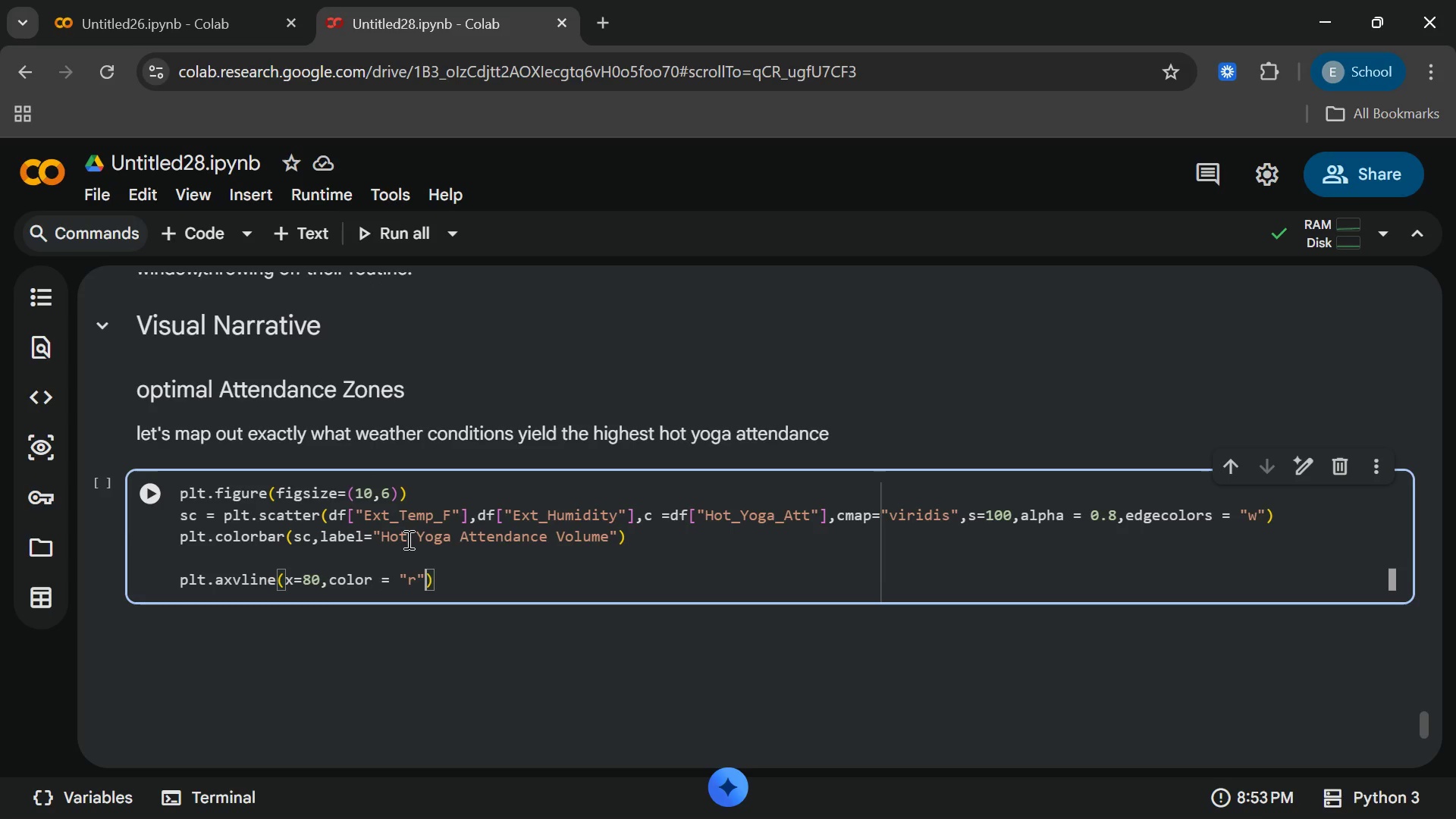 
type(,linestylr)
key(Backspace)
type(e )
key(Backspace)
key(Backspace)
type(e=)
 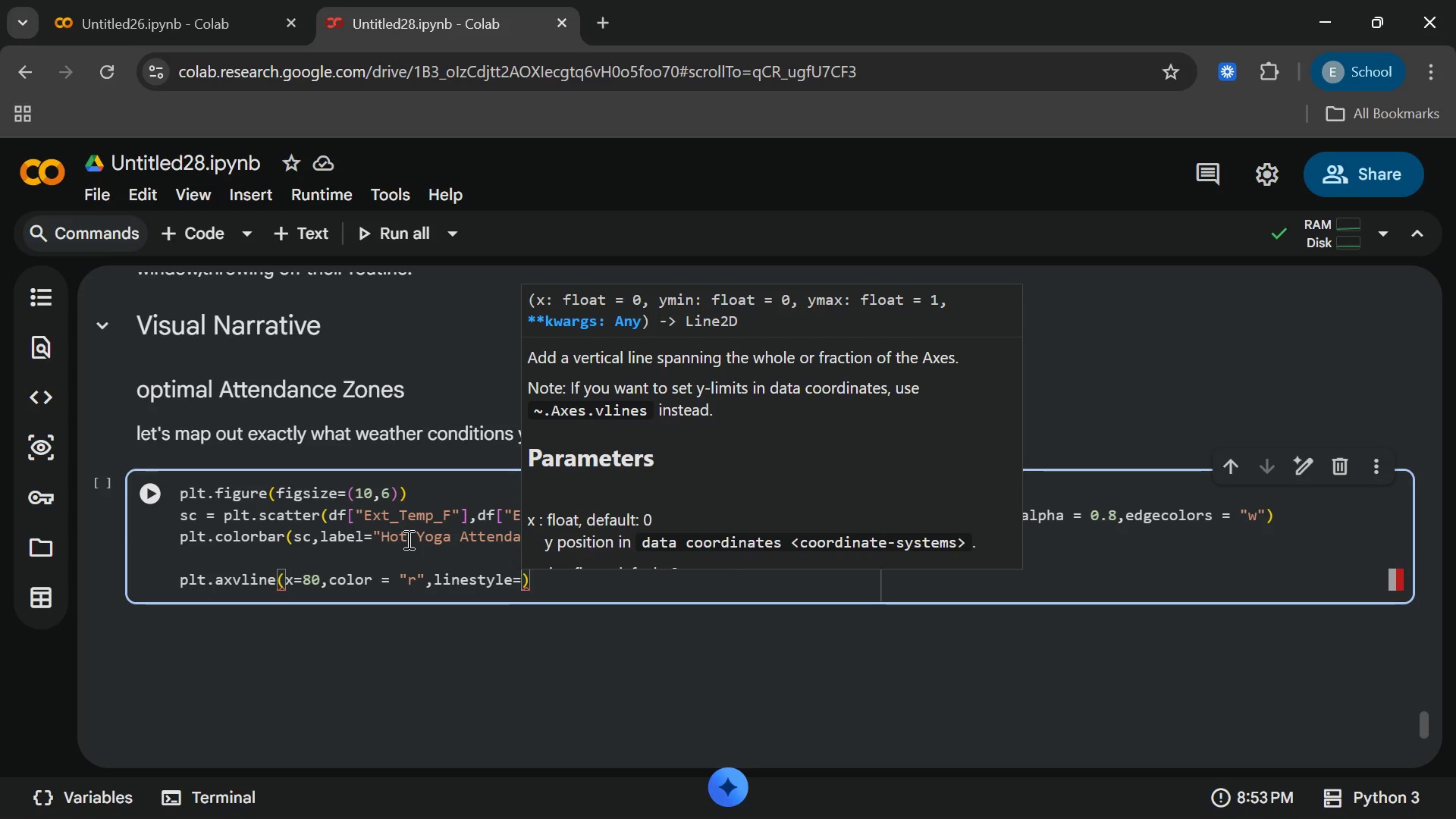 
wait(5.02)
 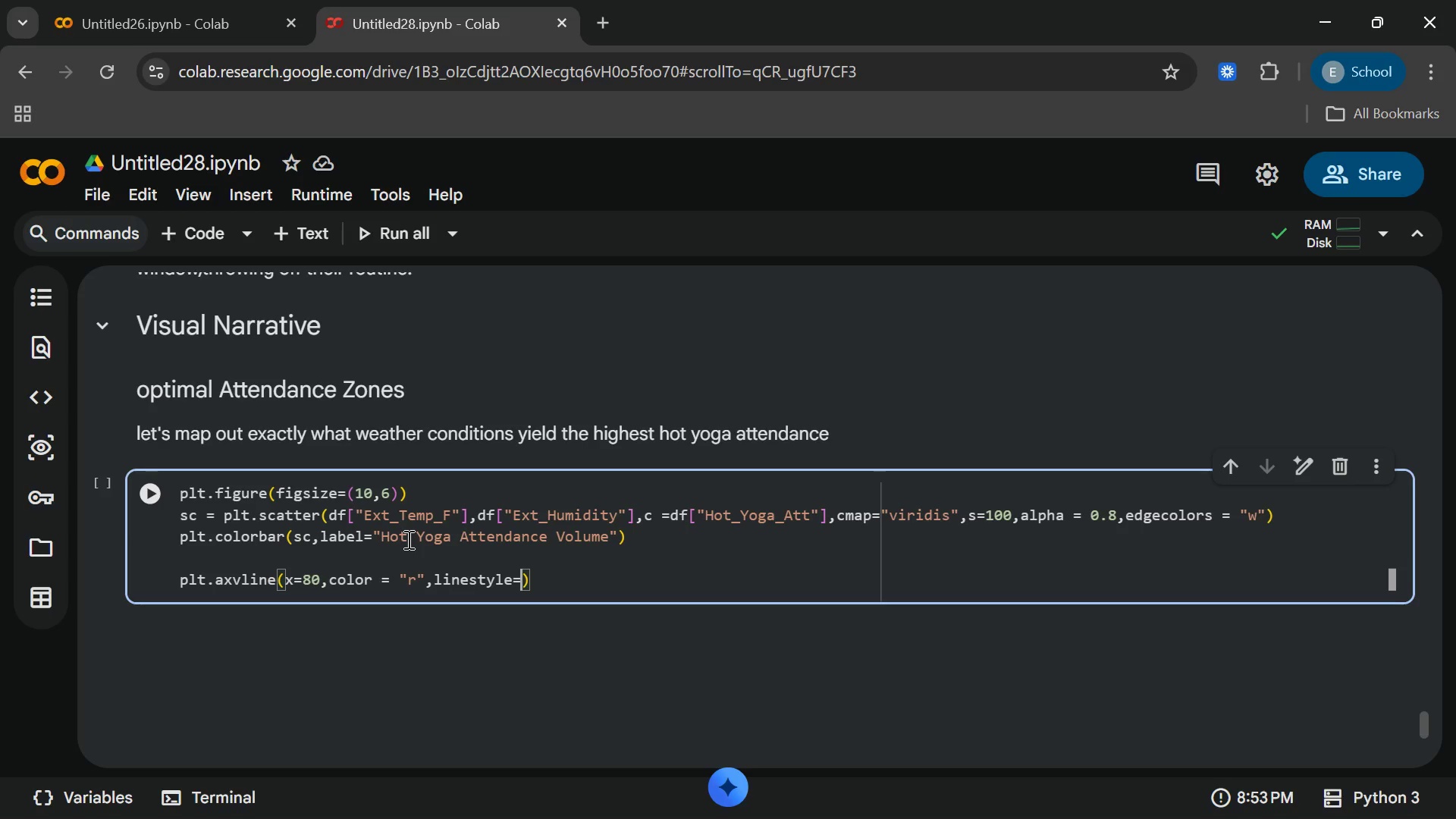 
key(Shift+Quote)
 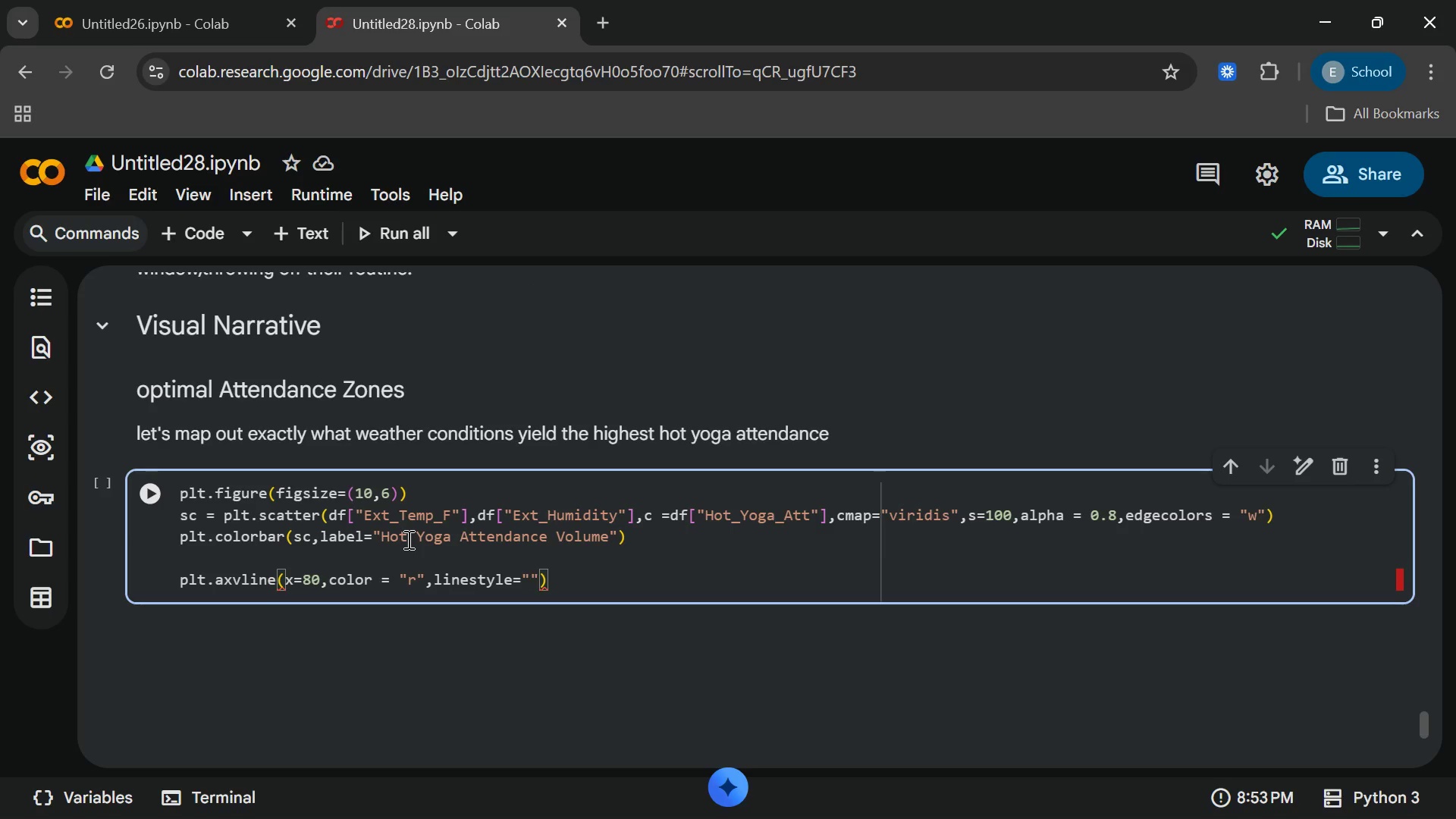 
key(Minus)
 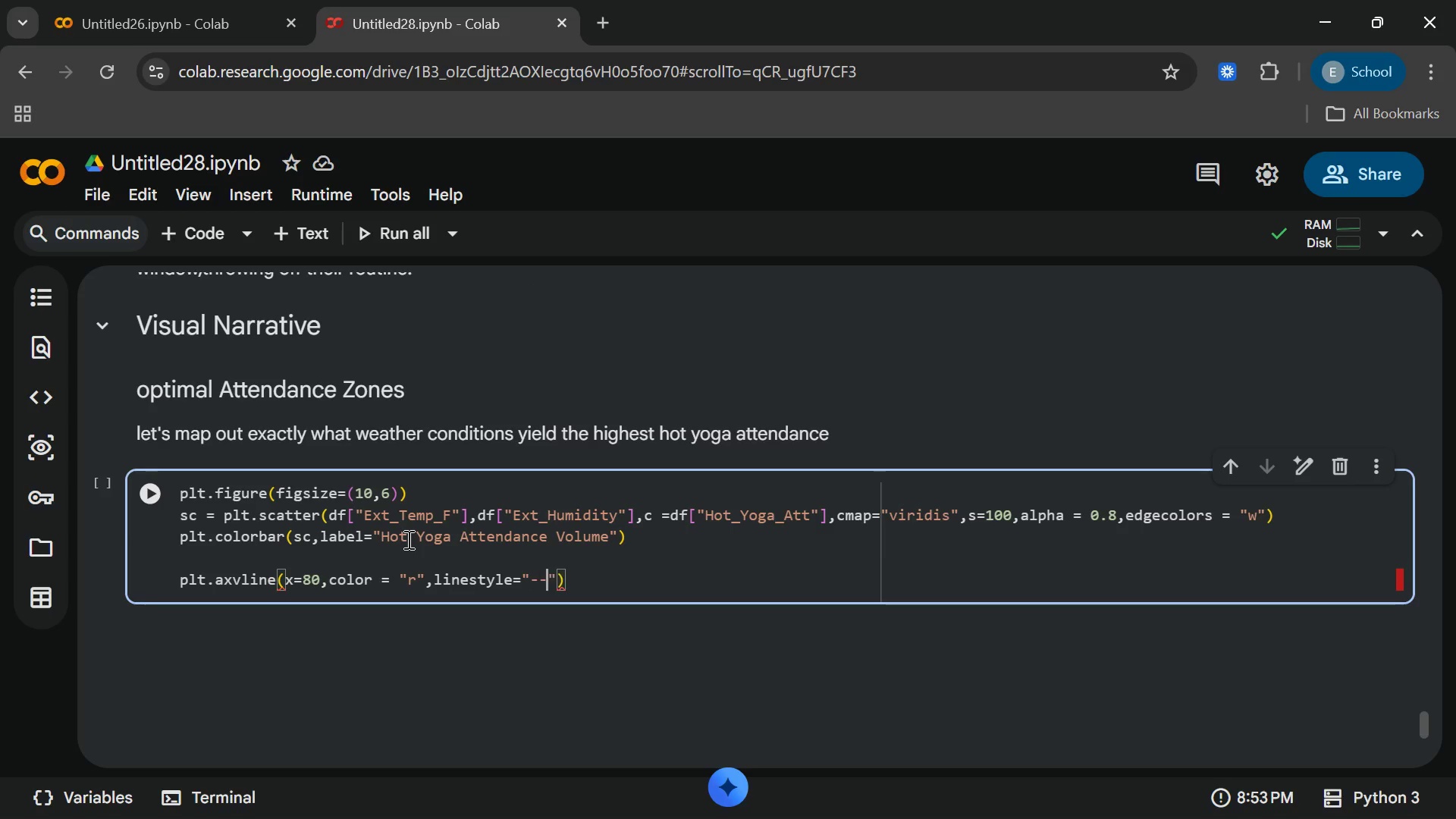 
key(Minus)
 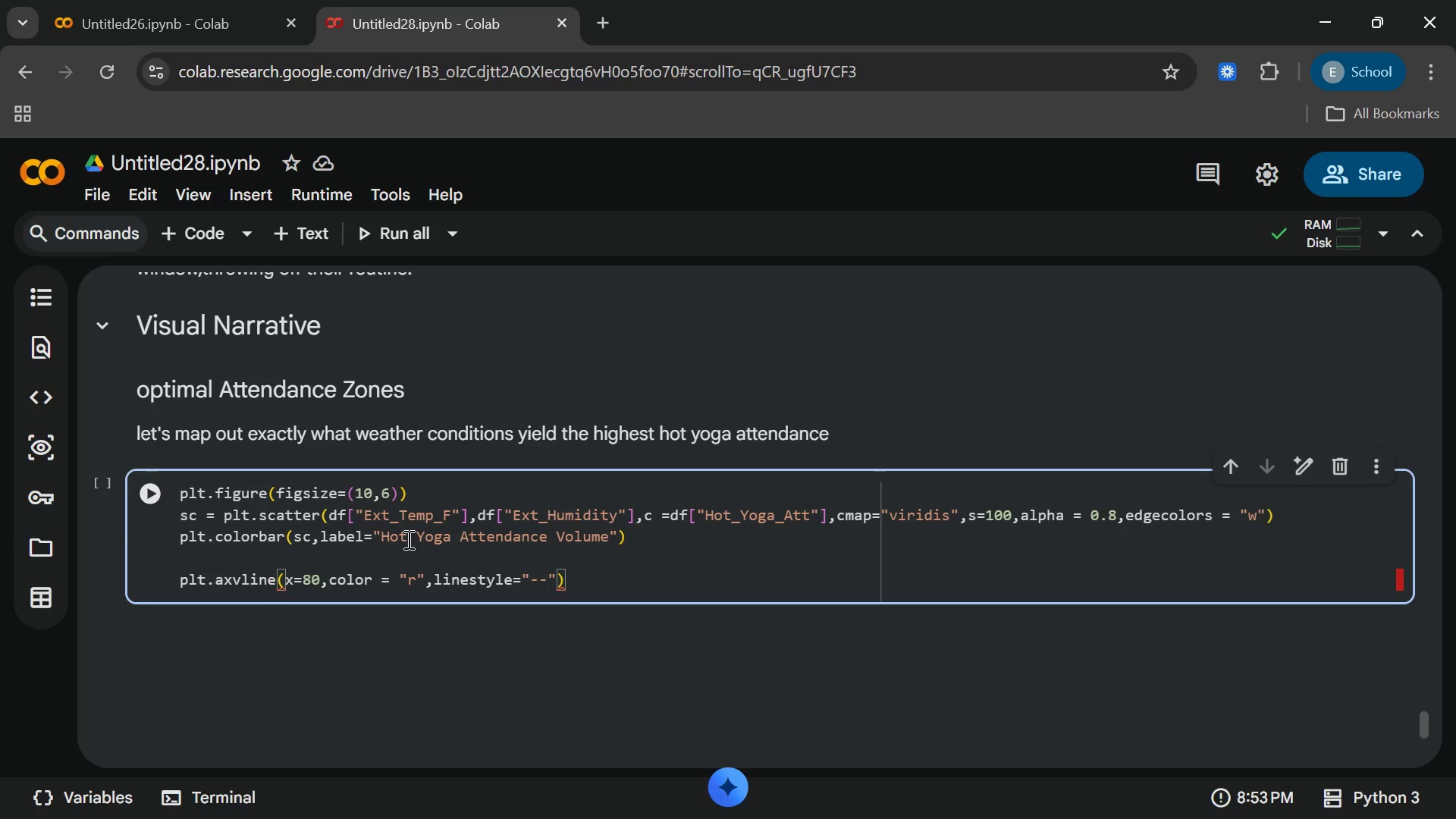 
key(ArrowRight)
 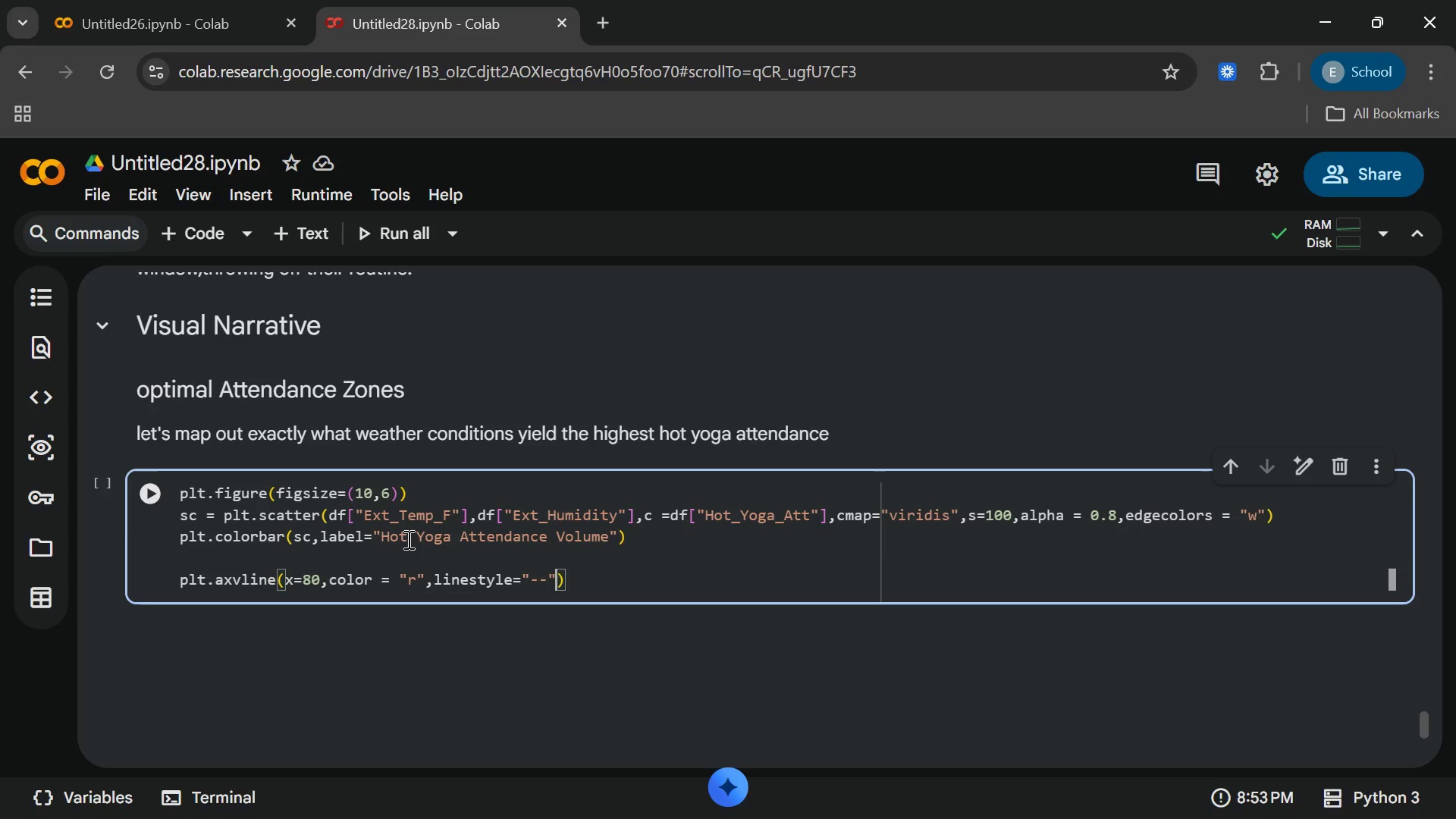 
type(,label)
 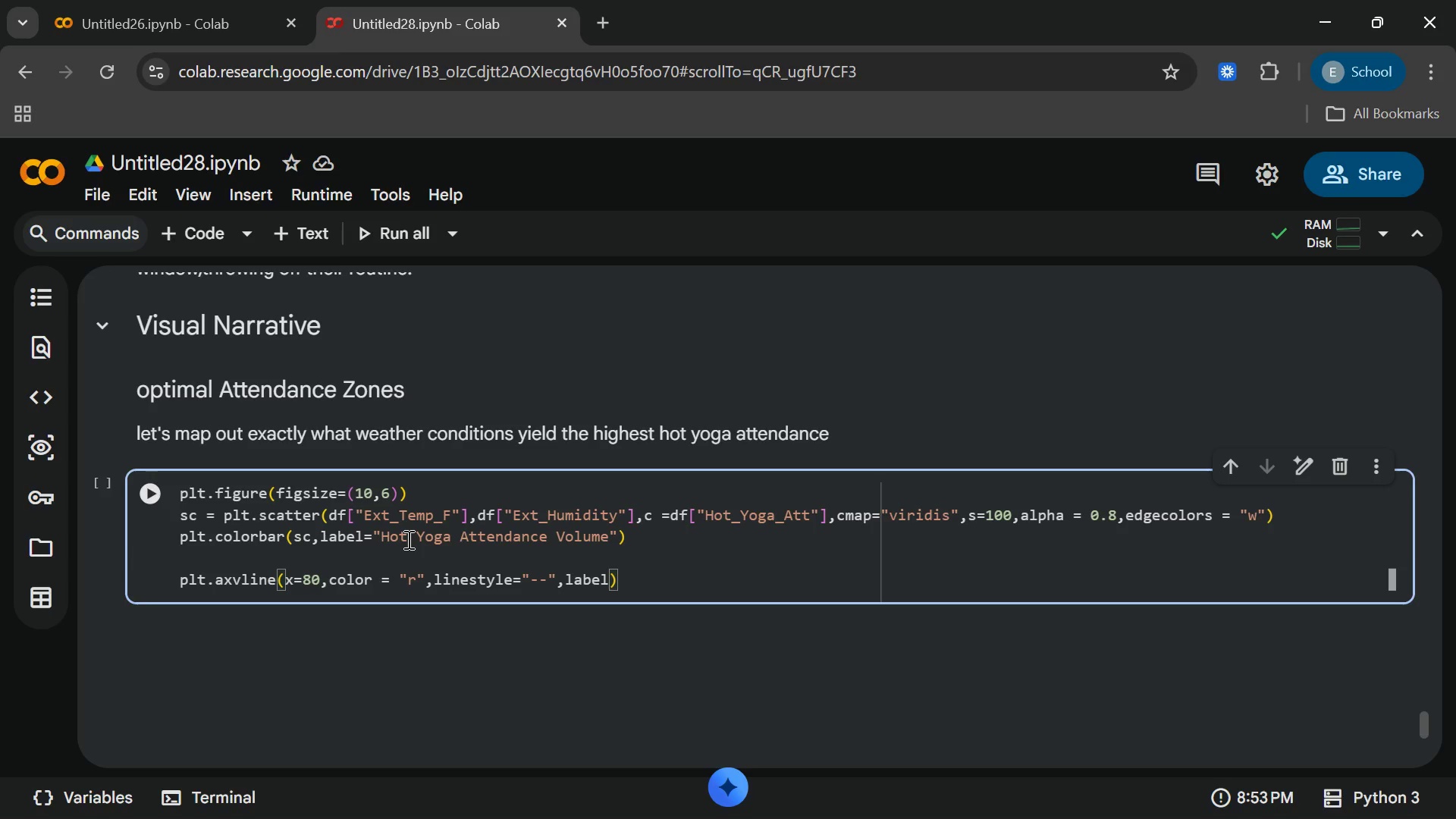 
type( = "80)
 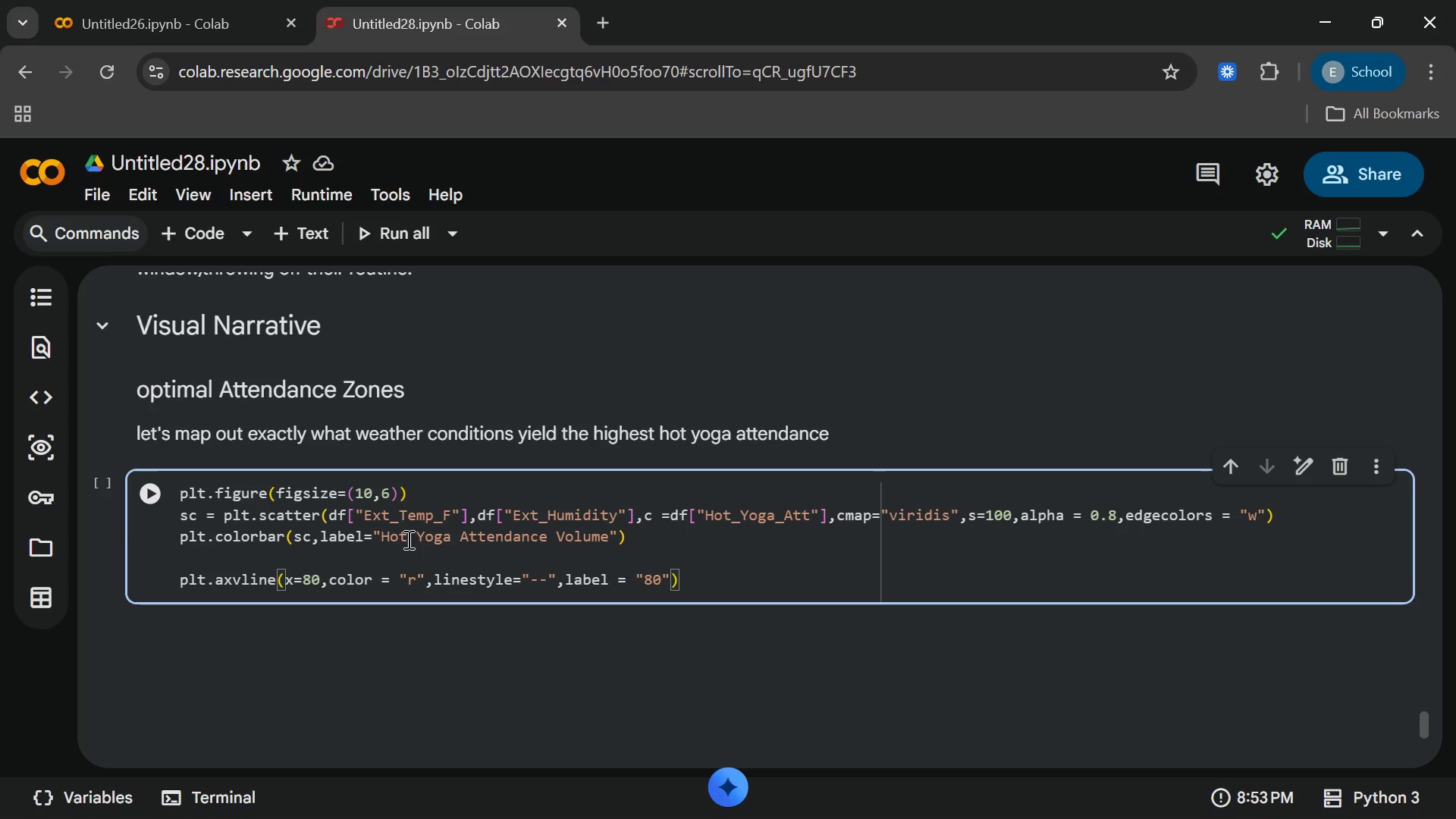 
type( F Threshold)
 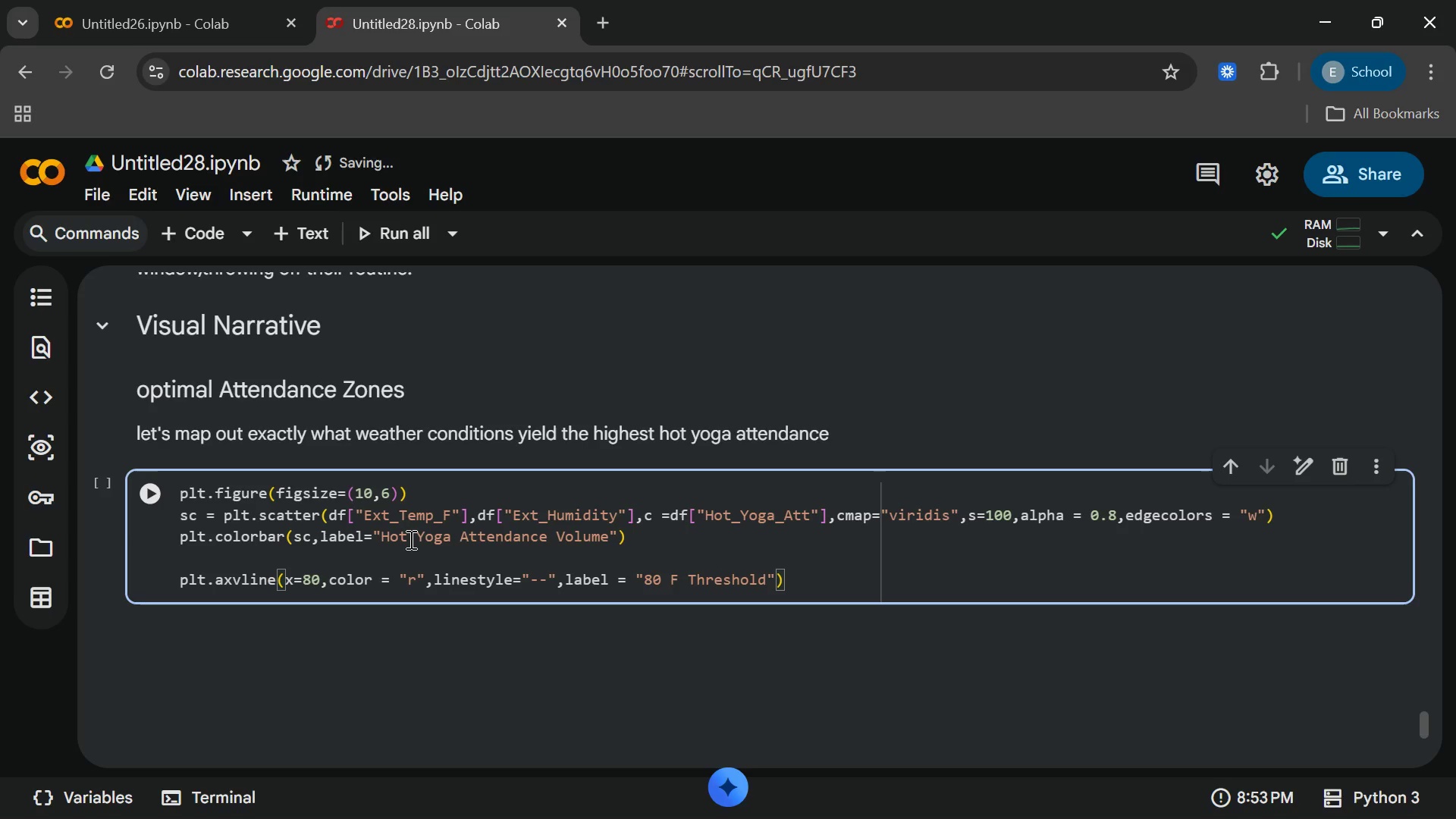 
key(ArrowRight)
 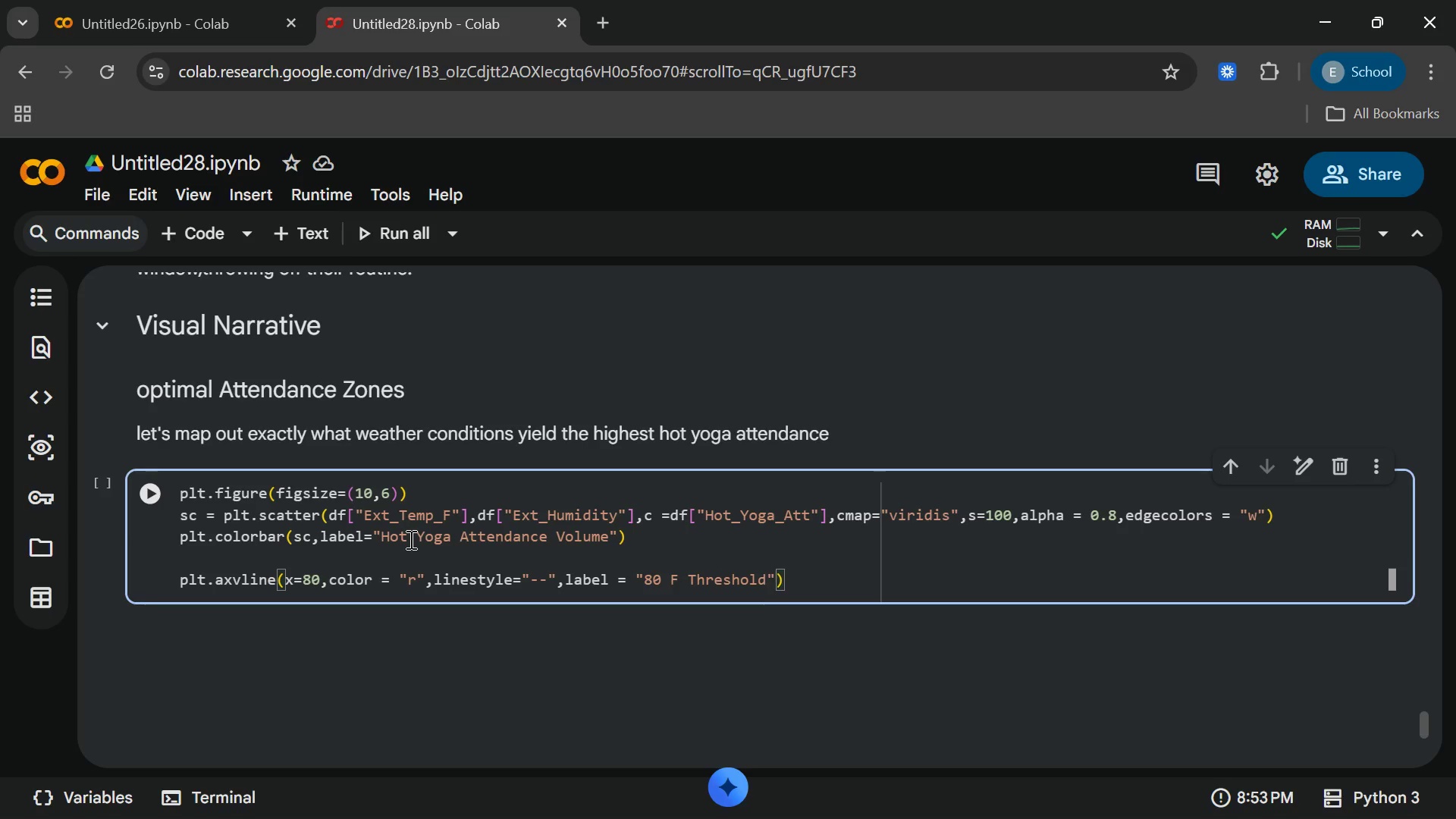 
key(ArrowRight)
 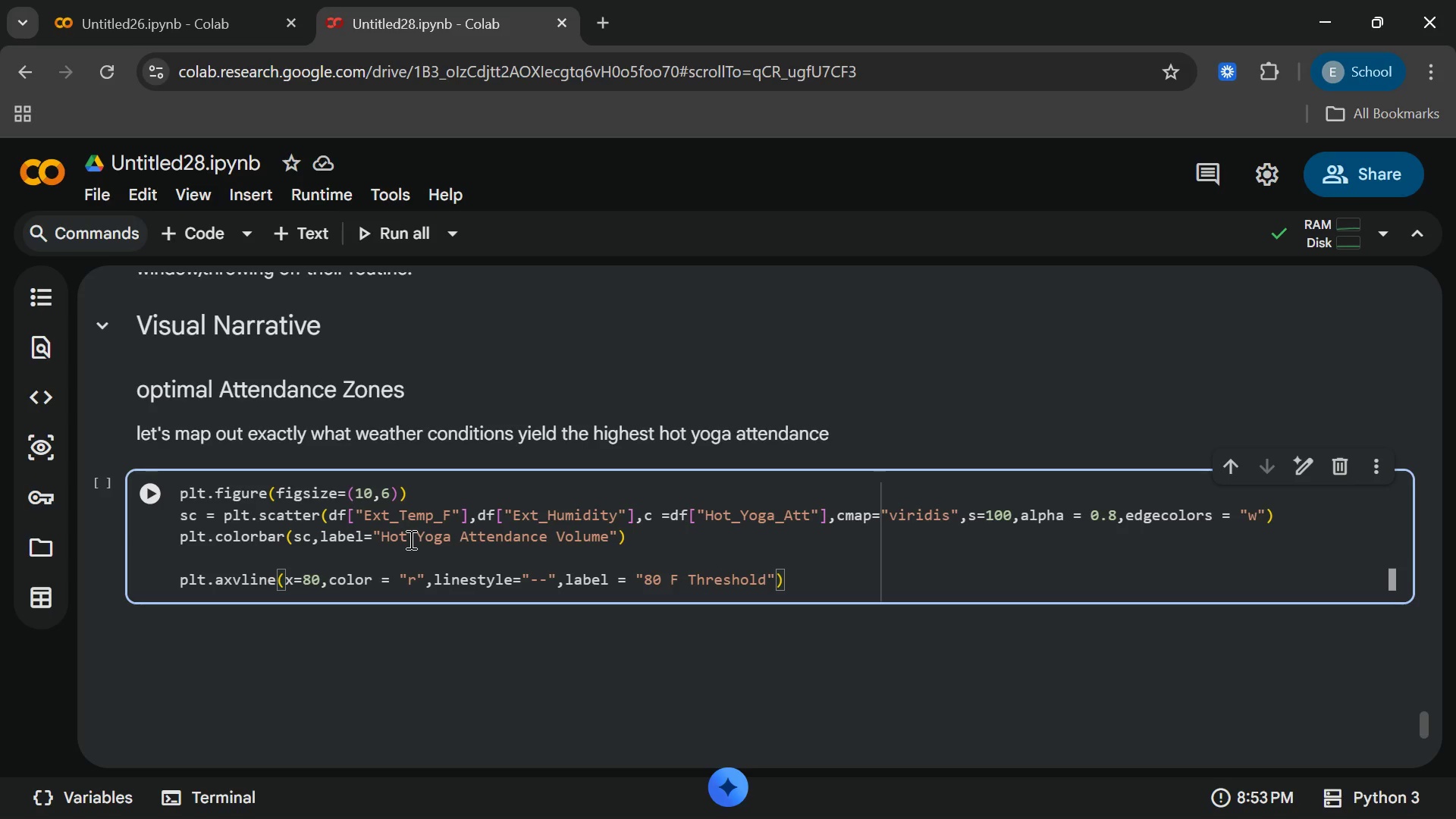 
key(Enter)
 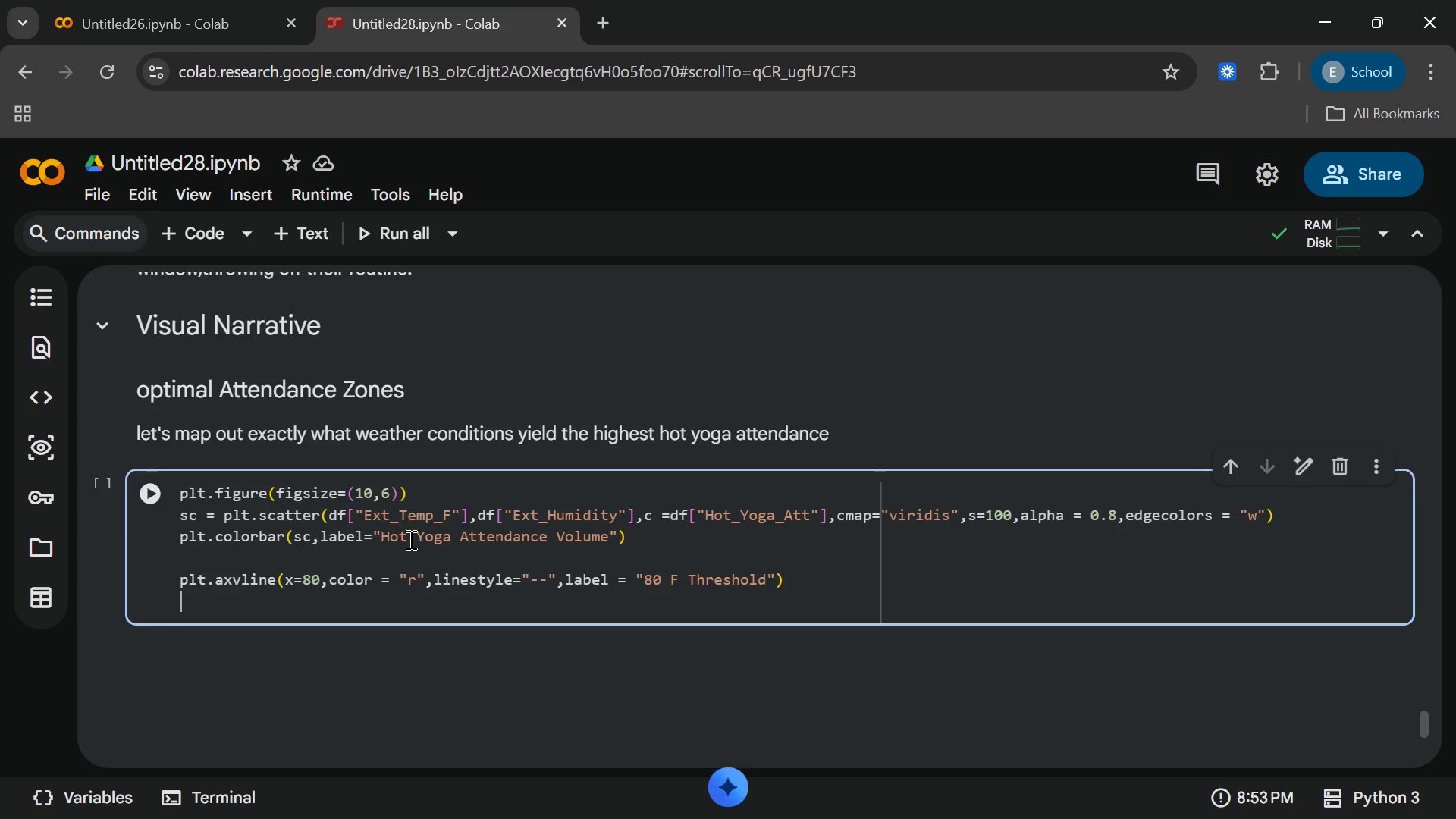 
type(plt)
 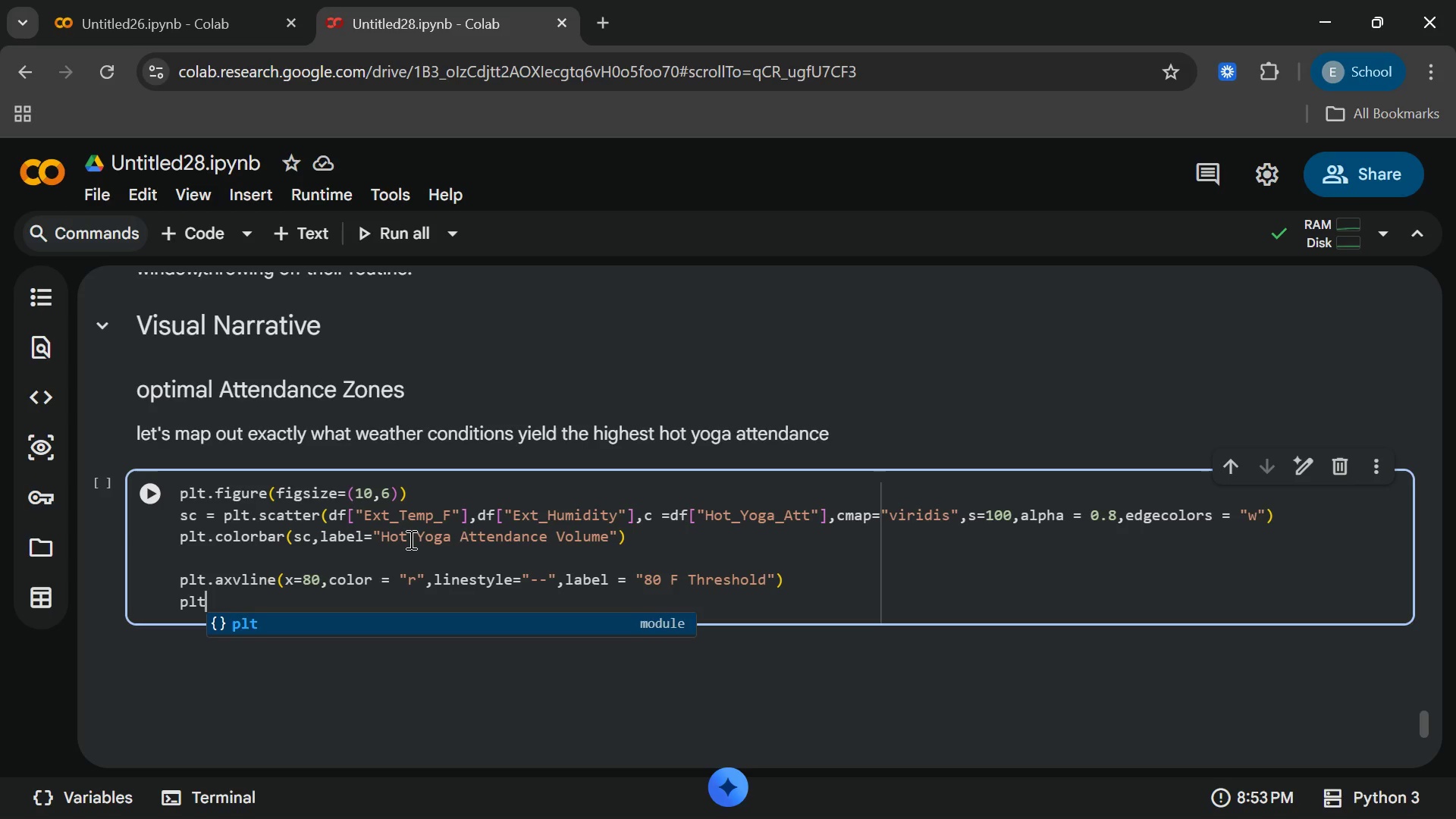 
wait(5.23)
 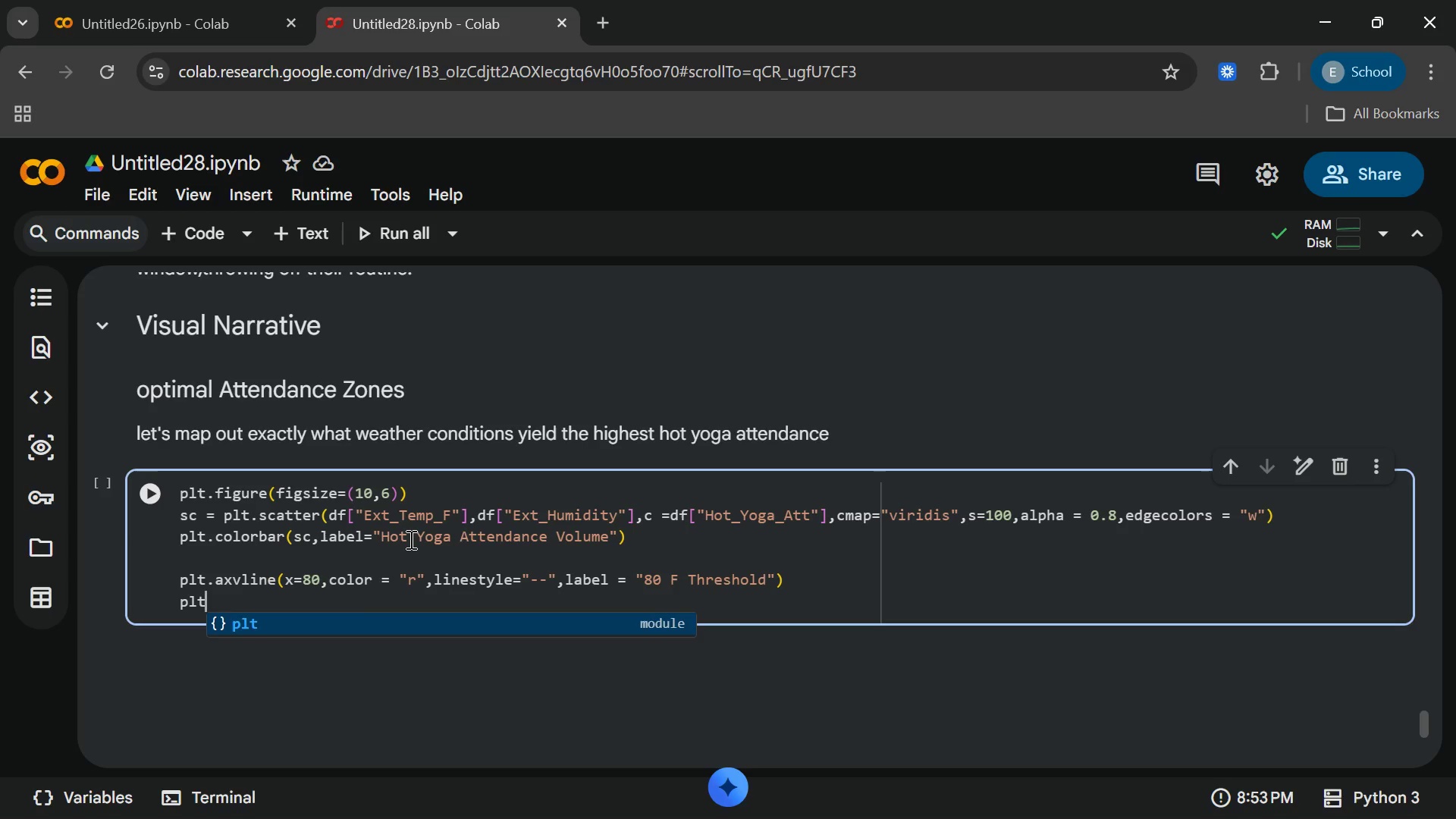 
type(.as)
key(Backspace)
type(x)
 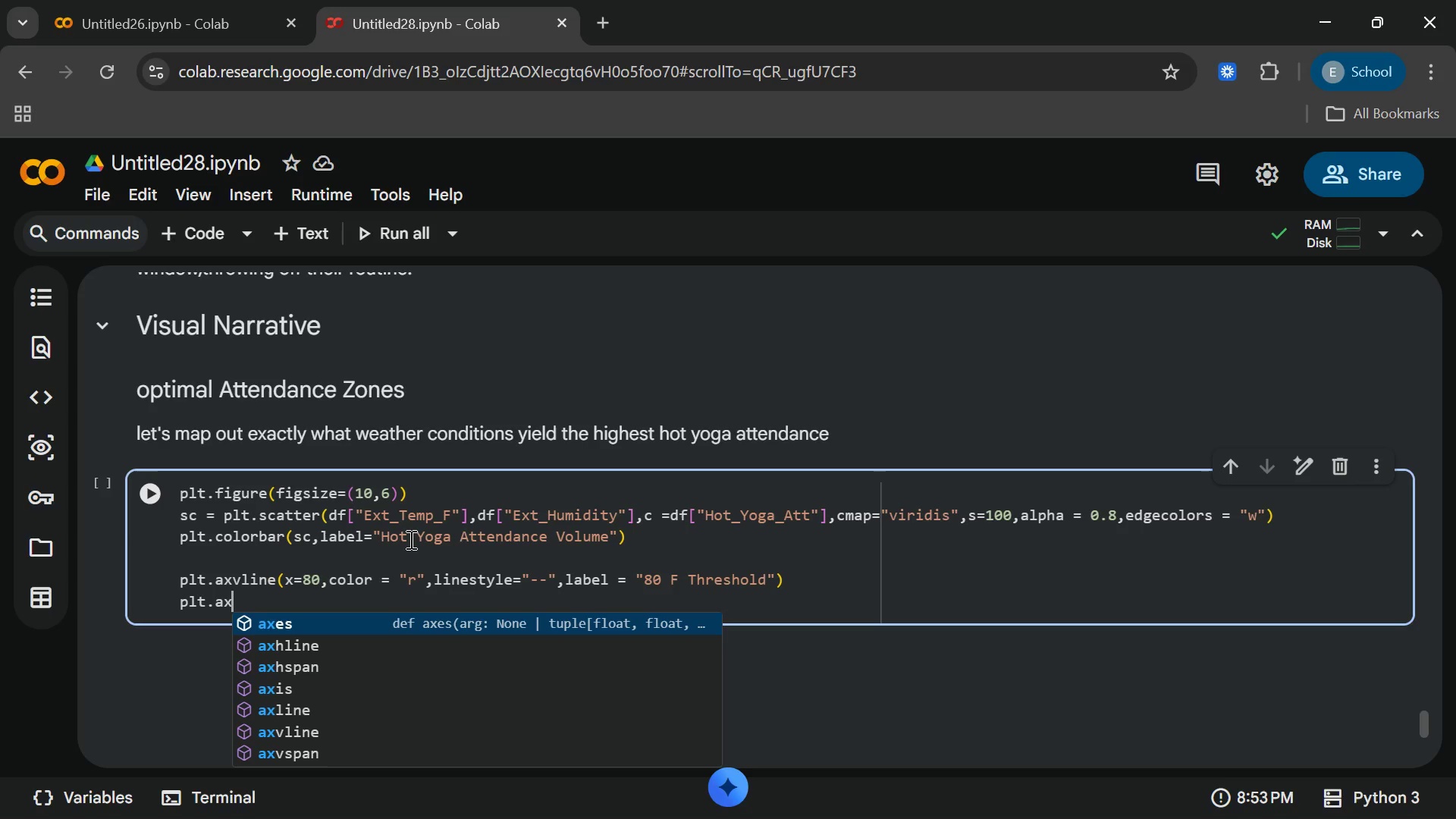 
wait(5.42)
 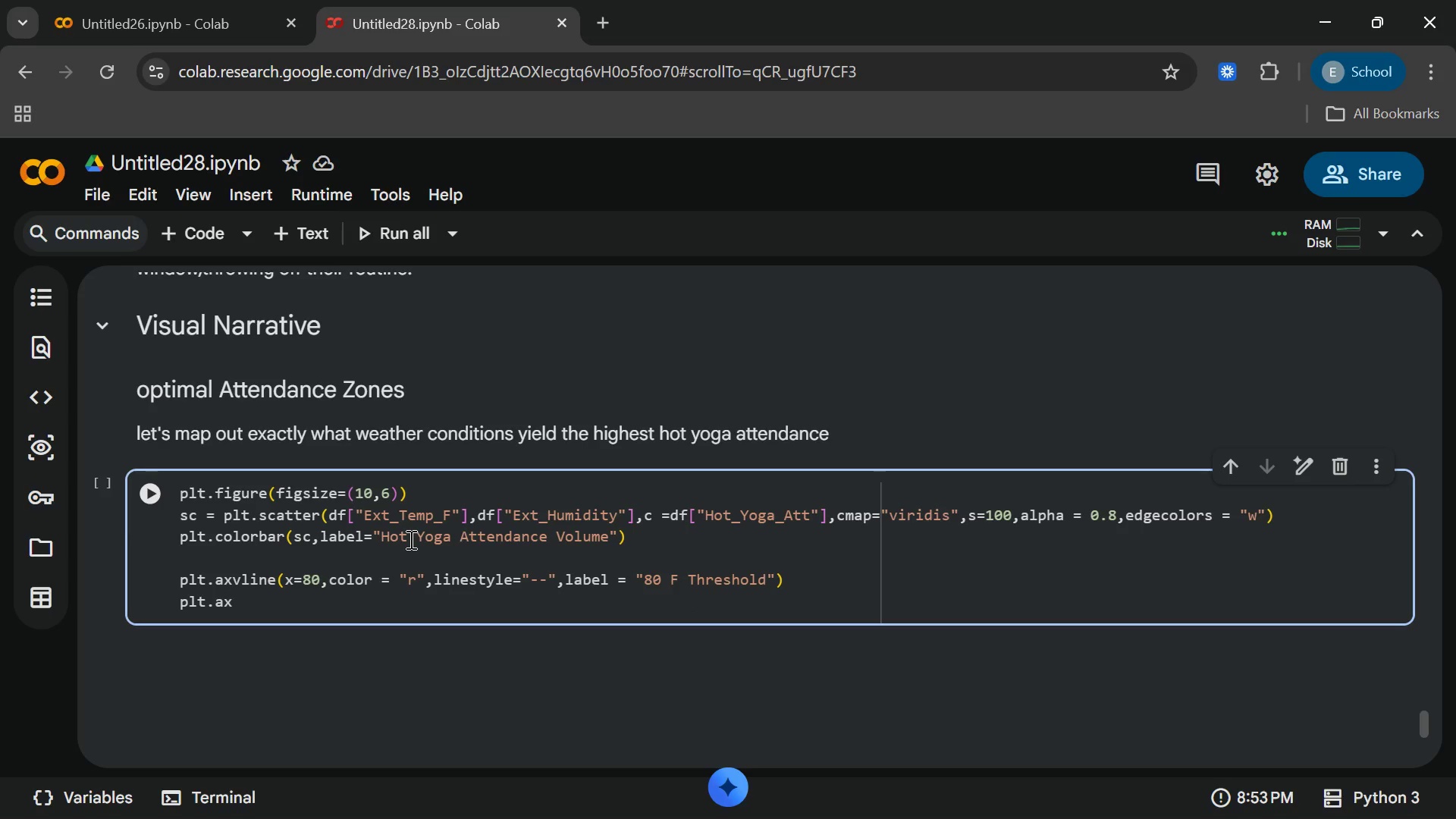 
type(hline)
 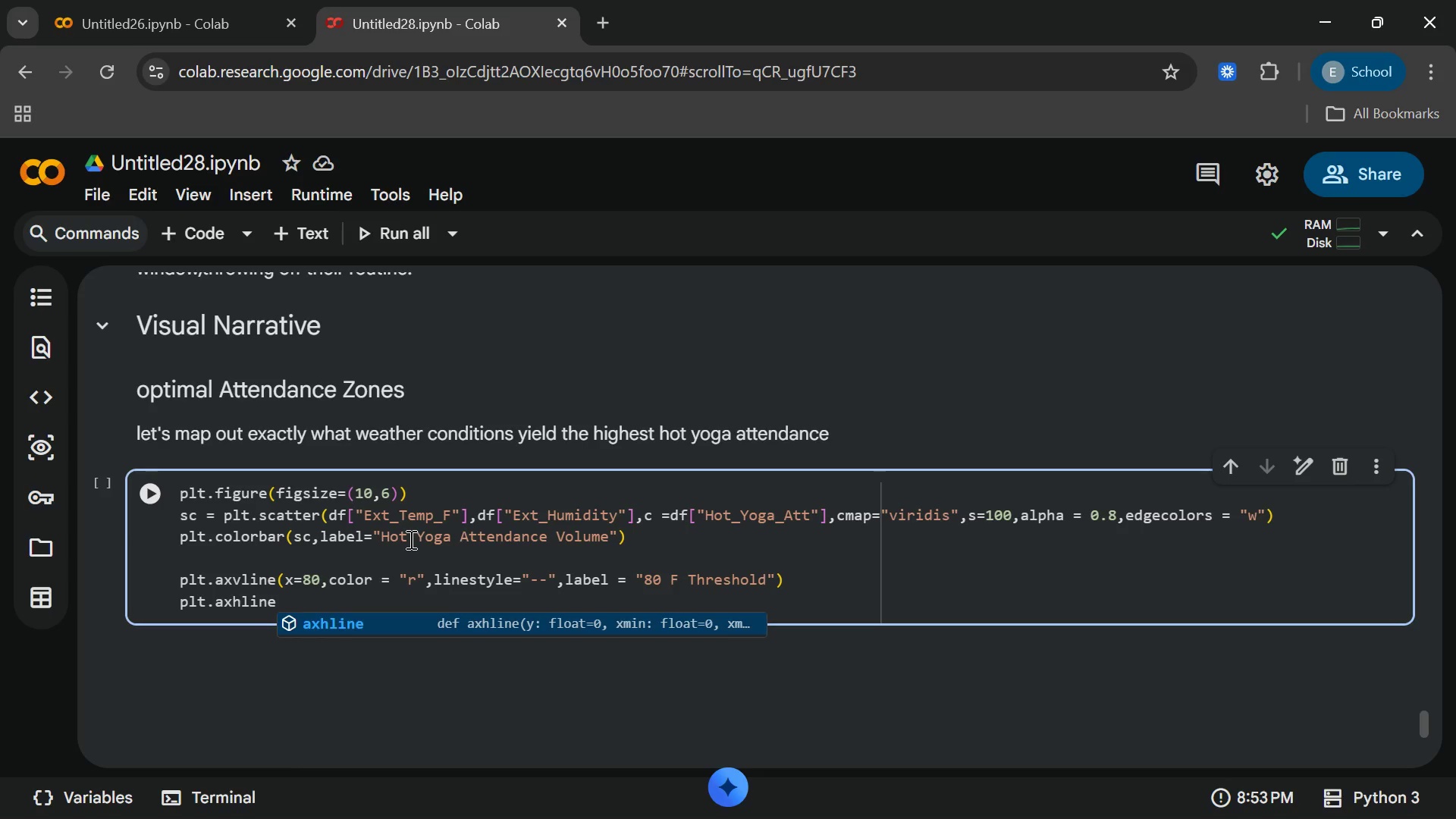 
key(Enter)
 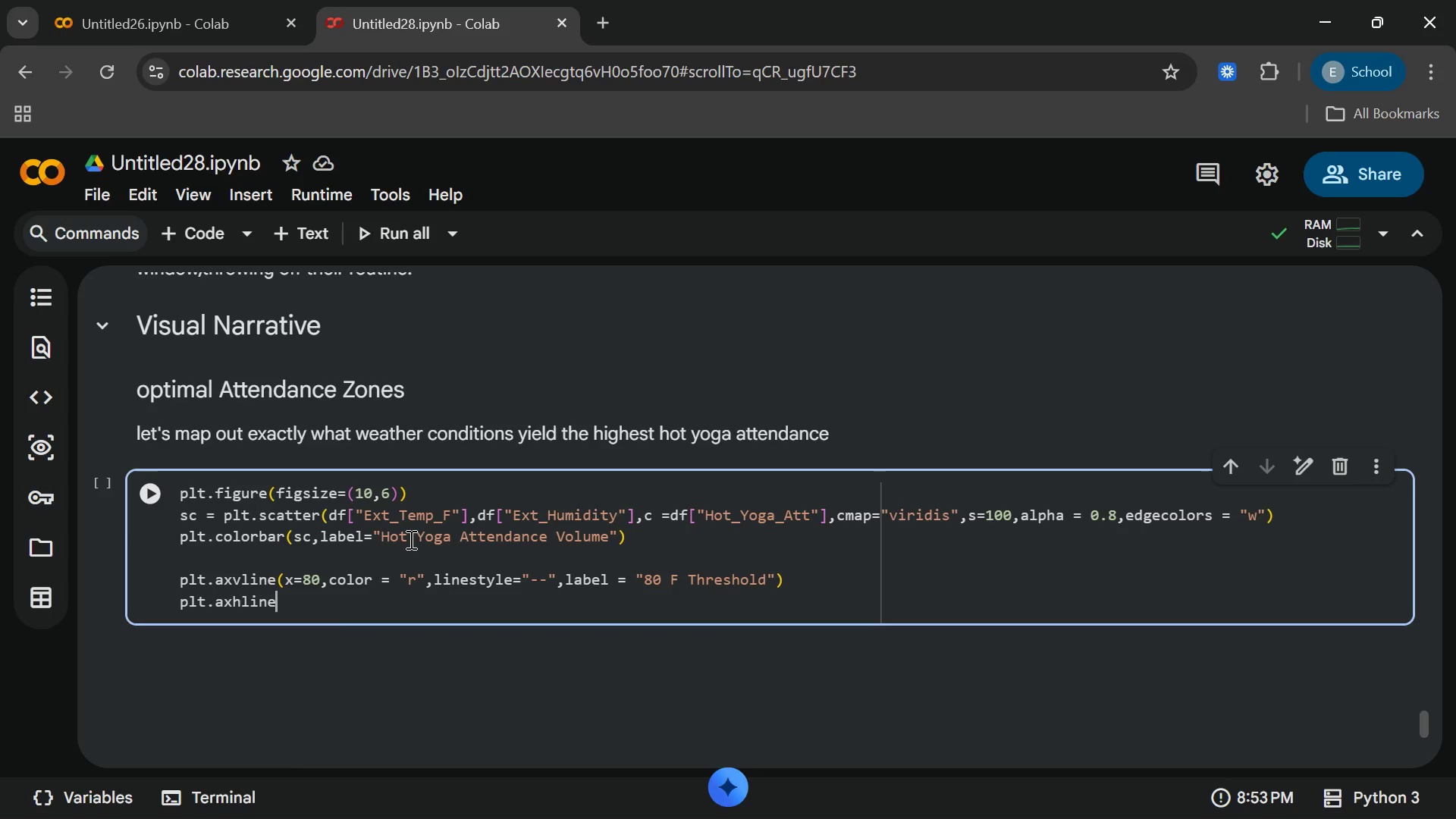 
type((y=70)
 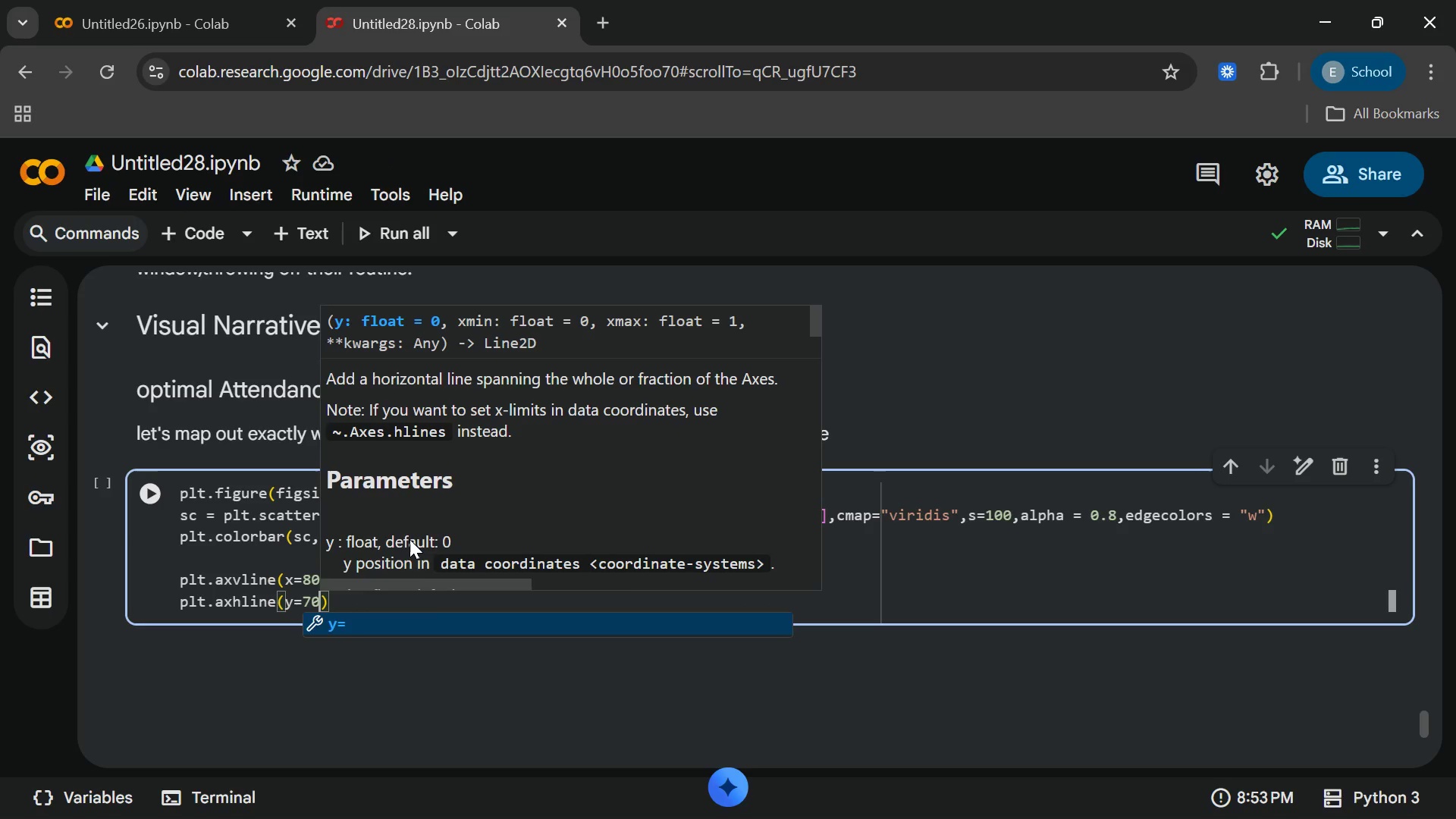 
type(,color="r)
 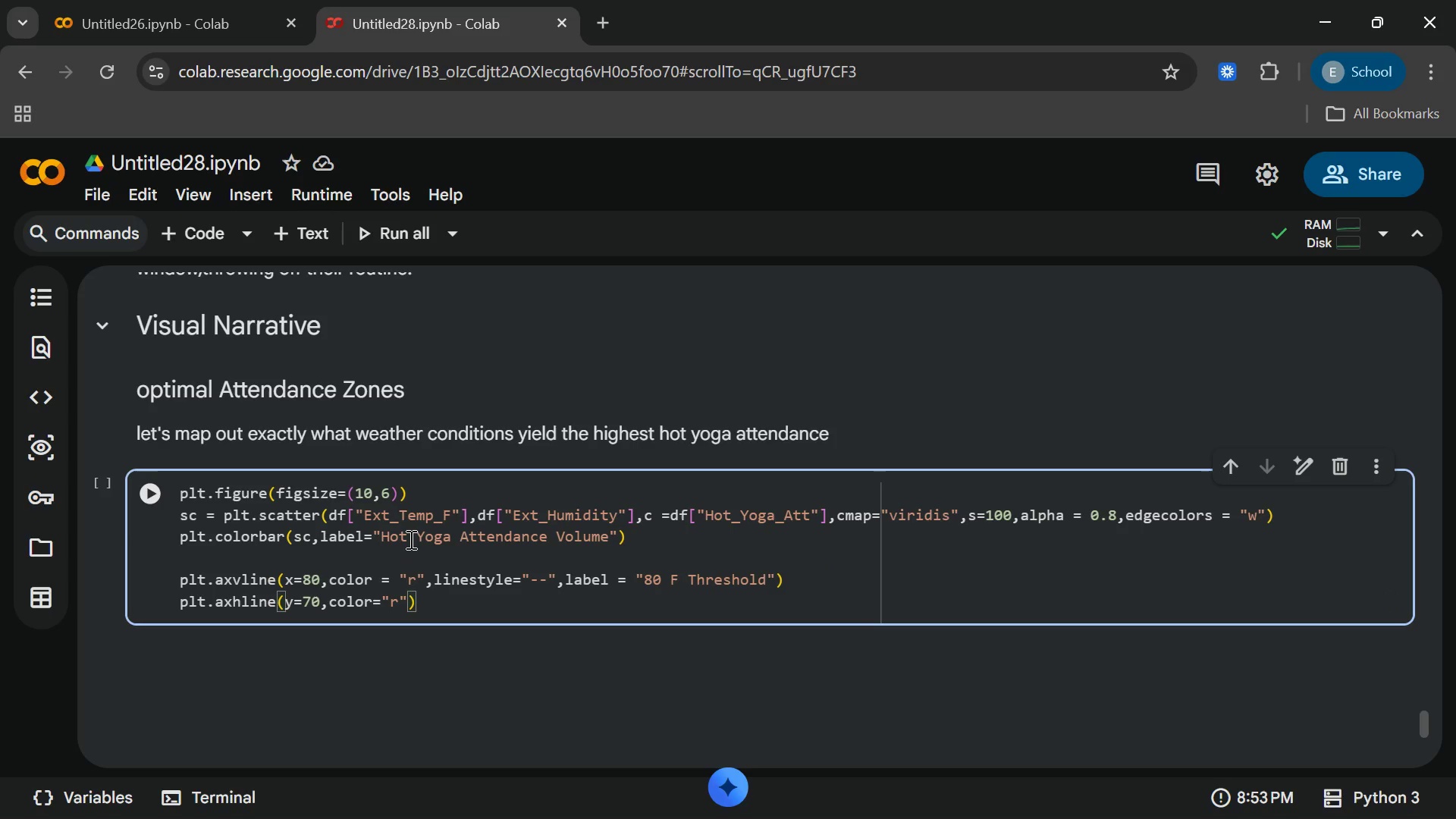 
key(ArrowRight)
 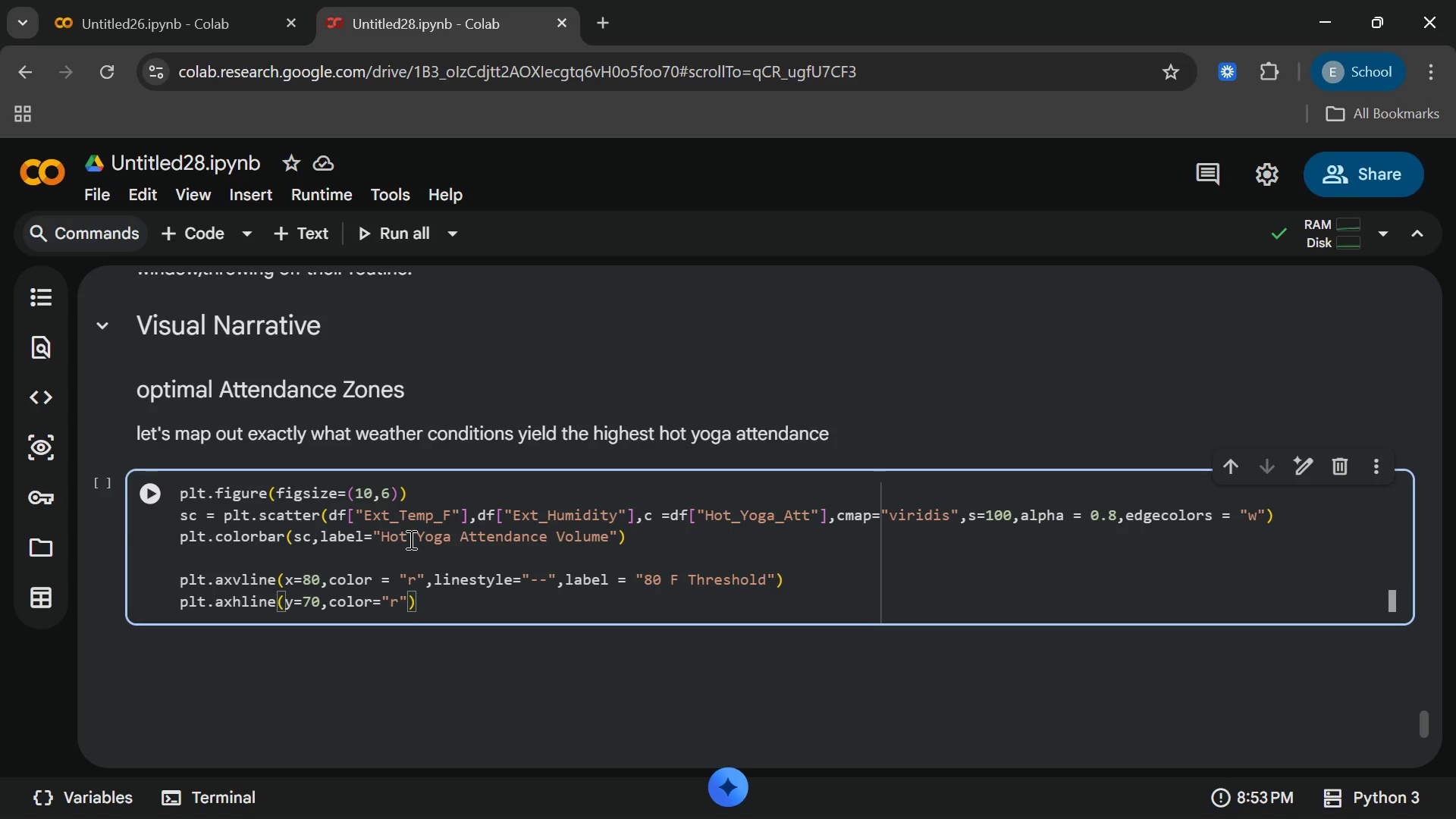 
type(,linestyle)
 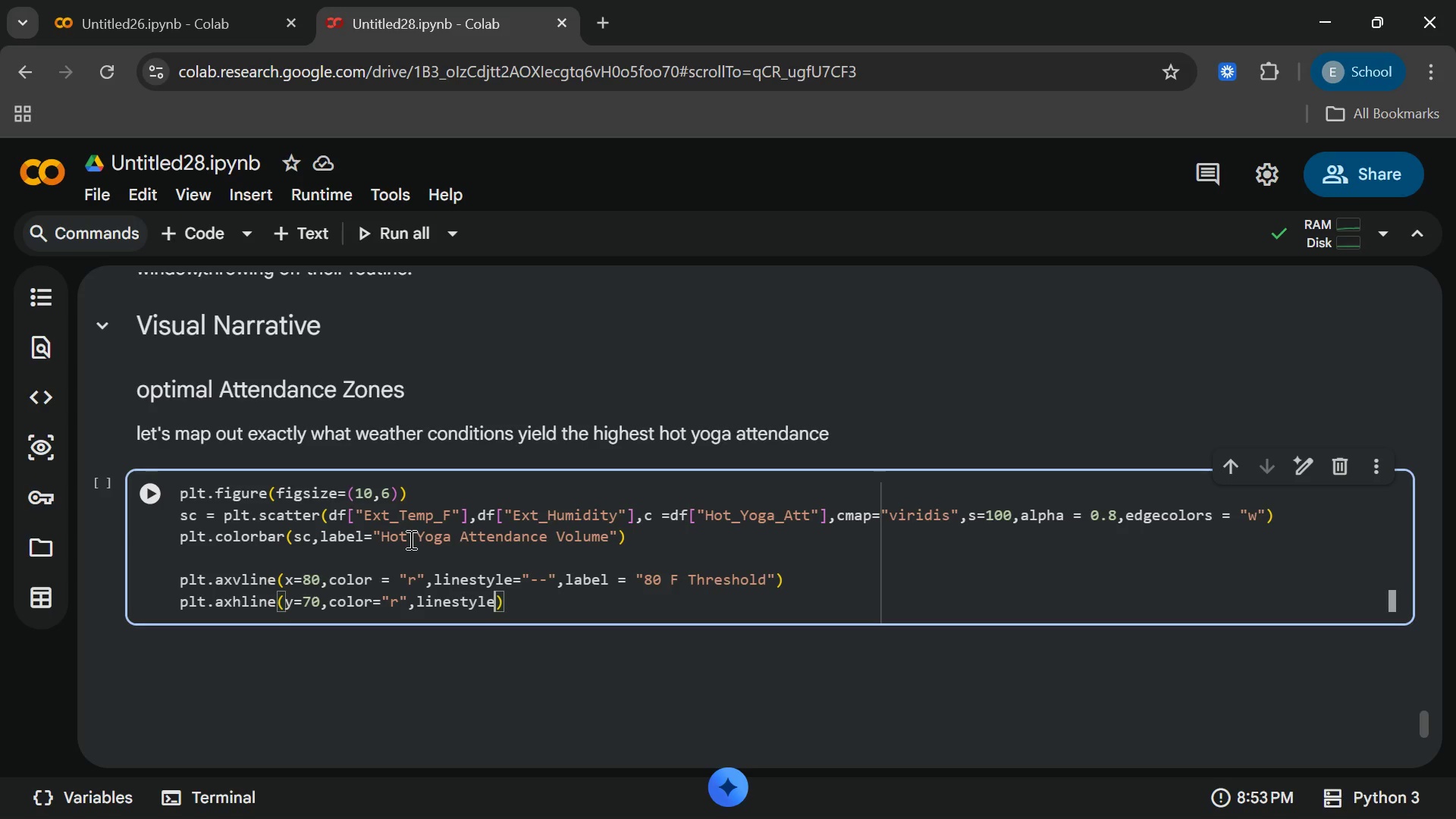 
key(Equal)
 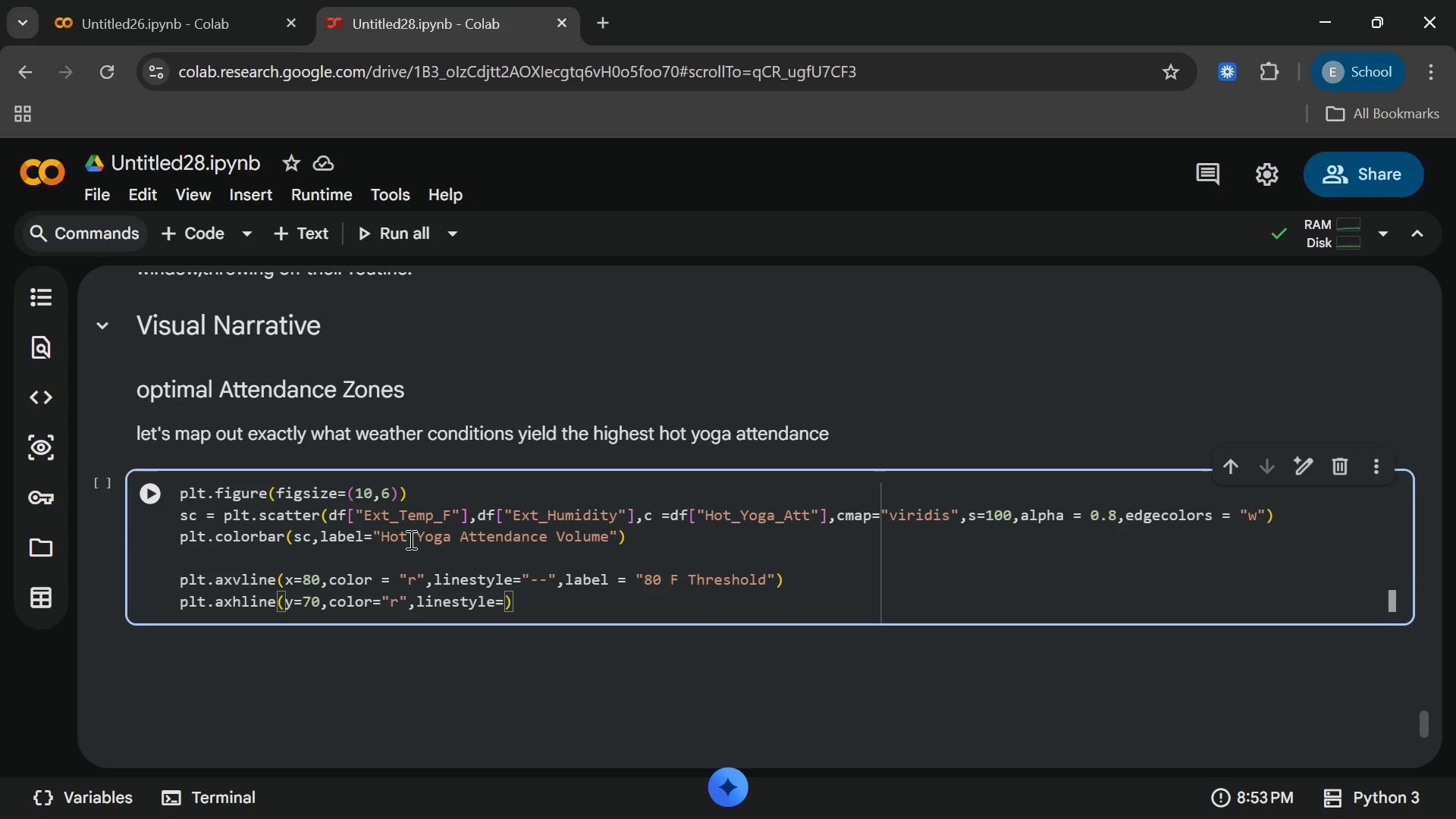 
key(Shift+Quote)
 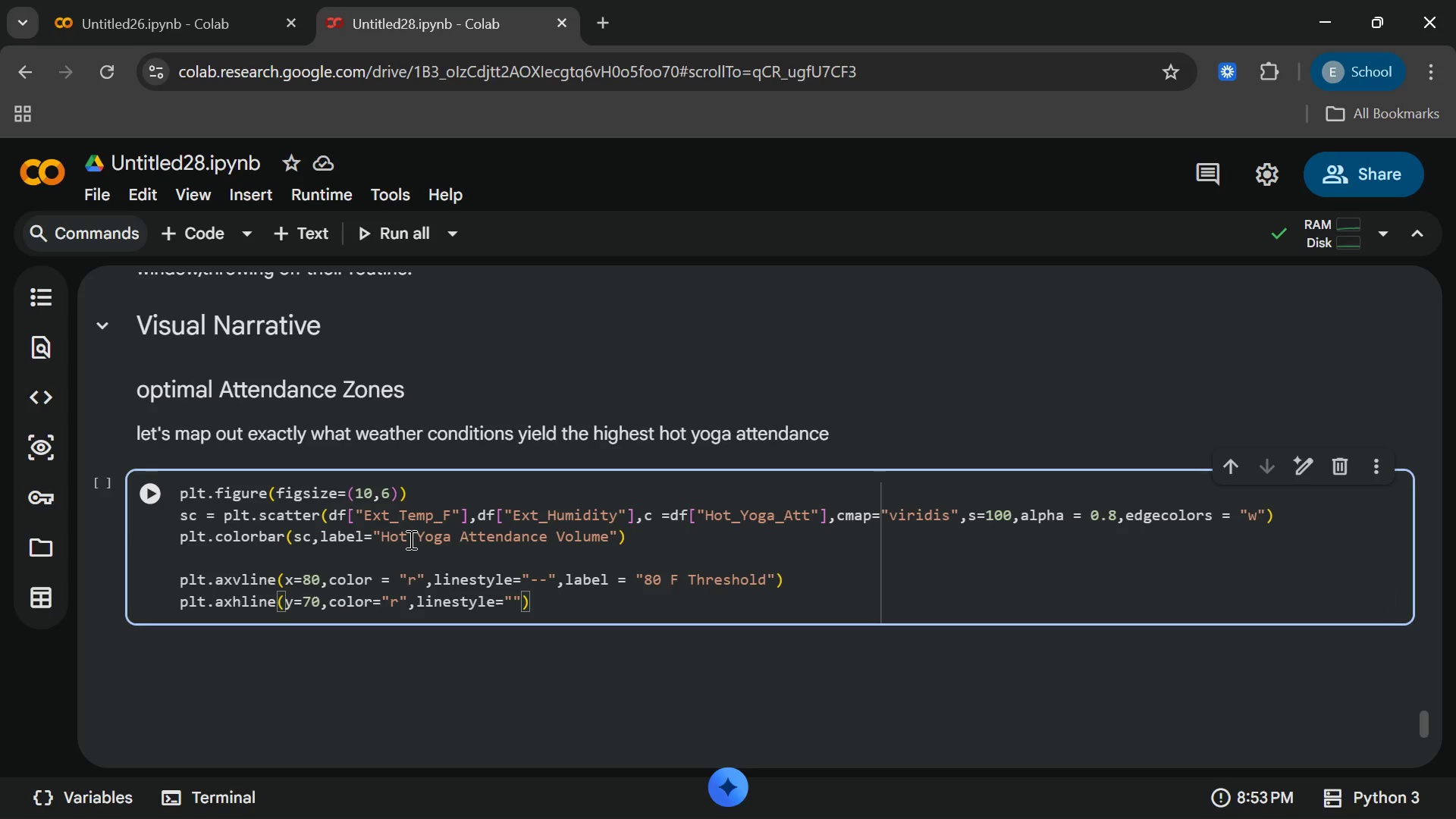 
key(Shift+Semicolon)
 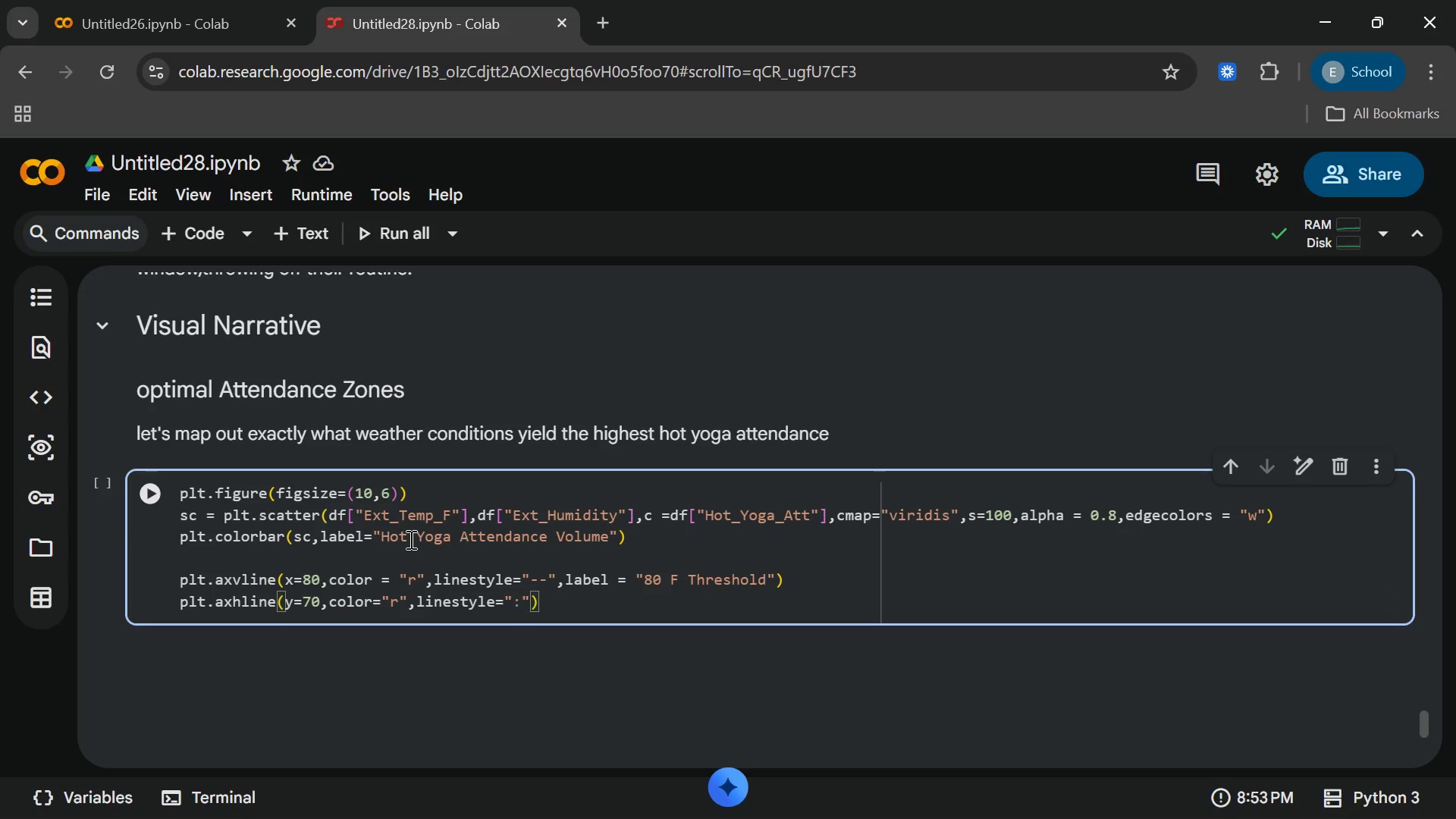 
key(ArrowRight)
 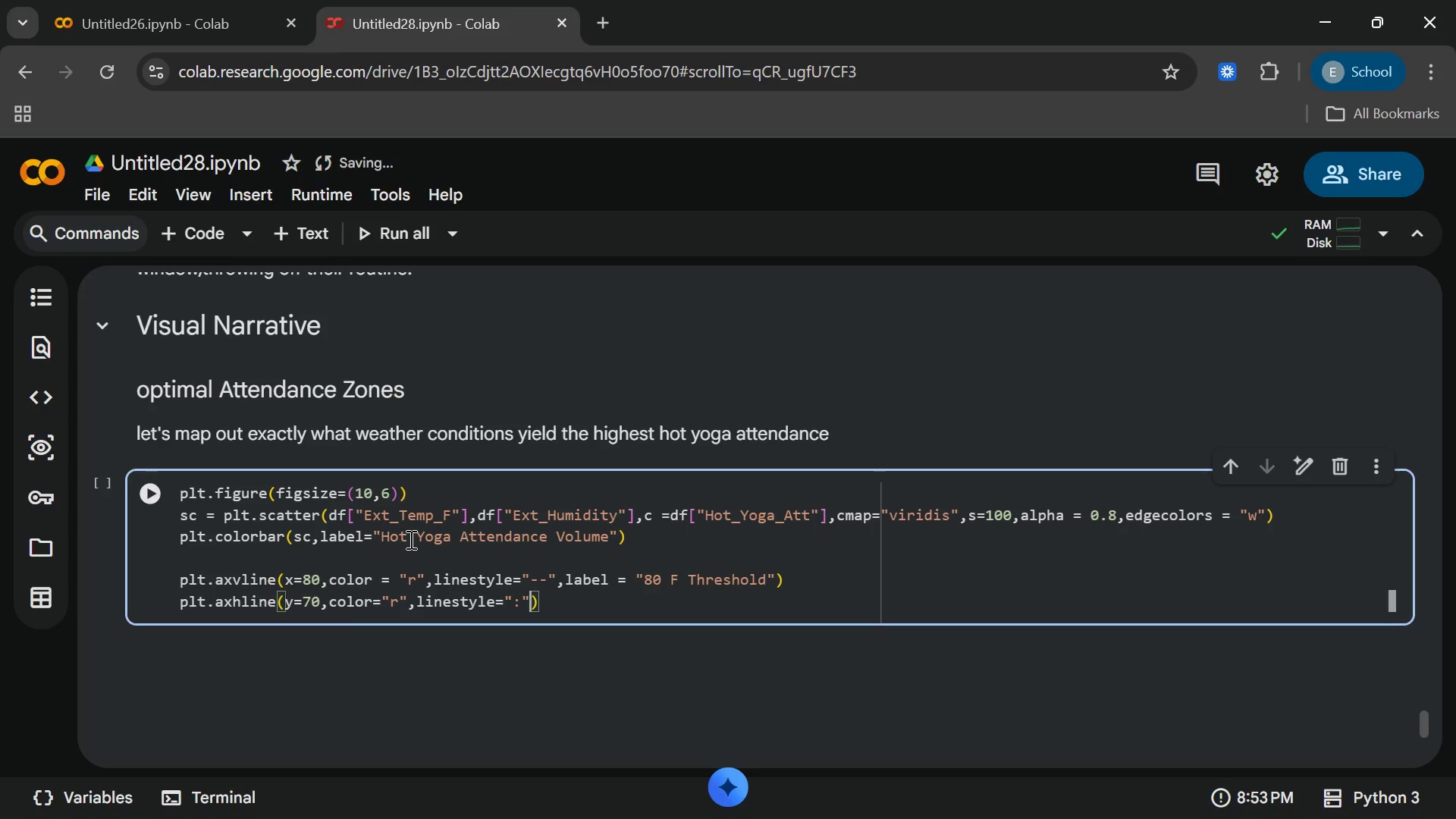 
type(,label= ")
 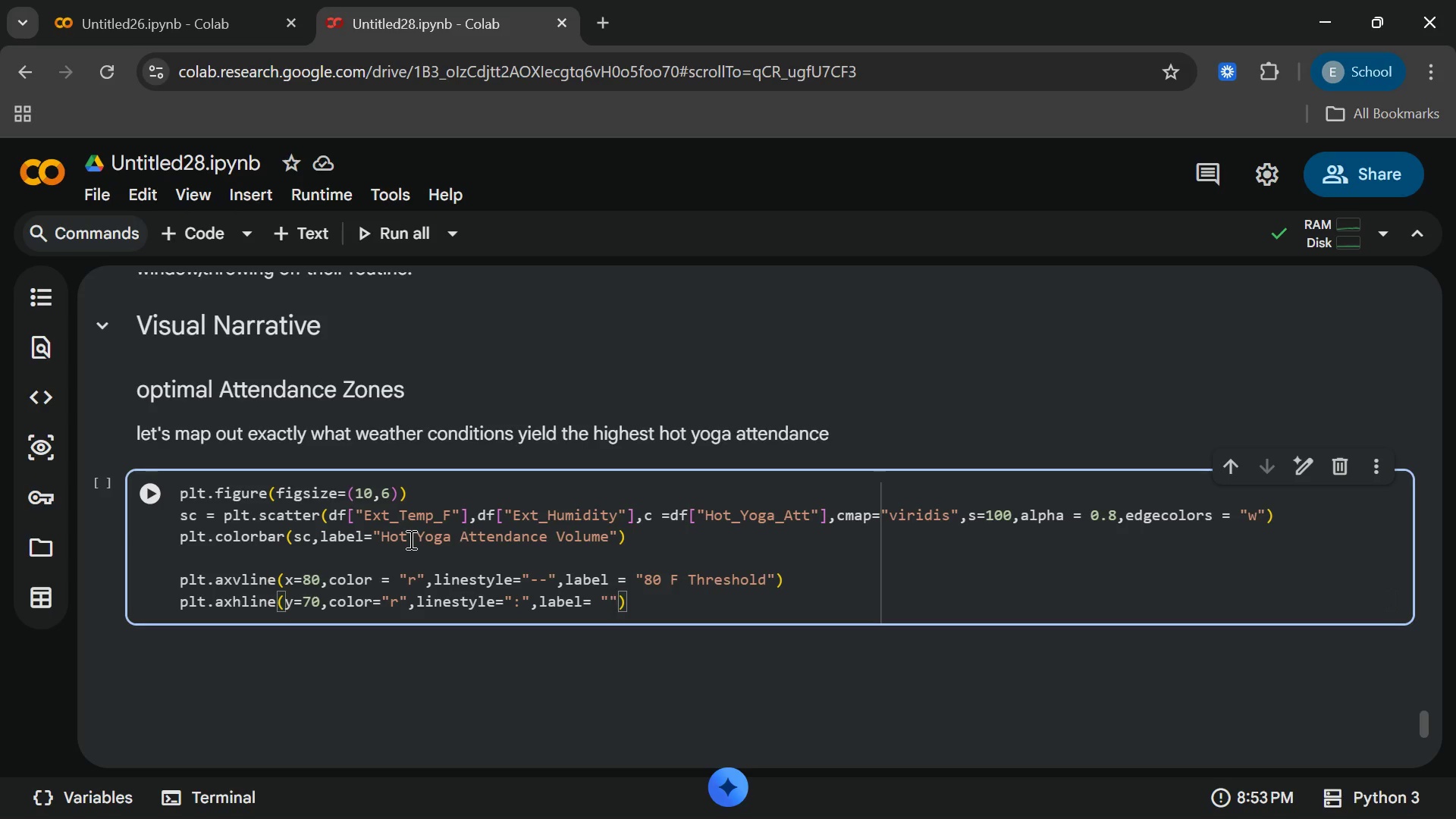 
key(ArrowLeft)
 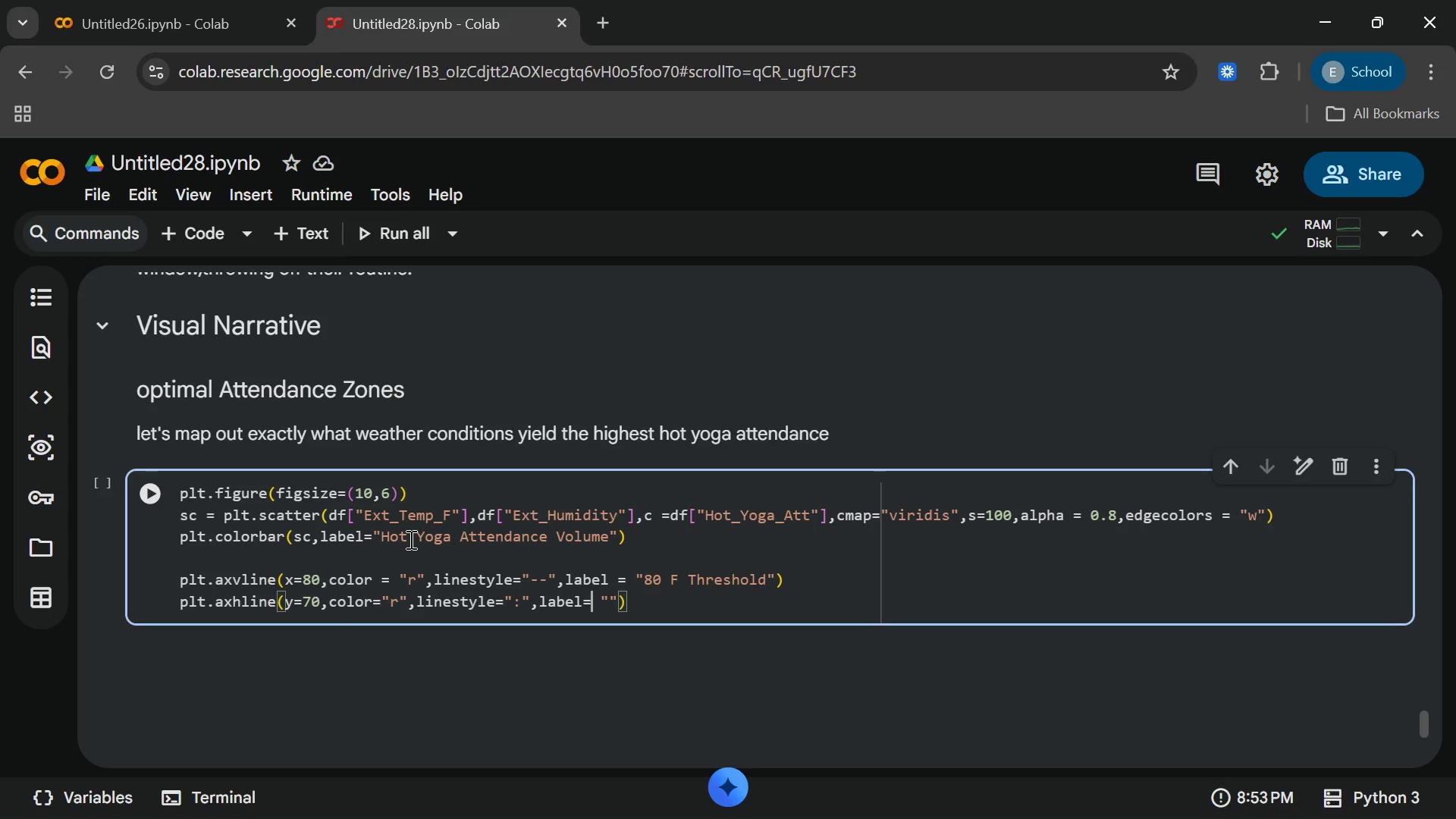 
key(ArrowLeft)
 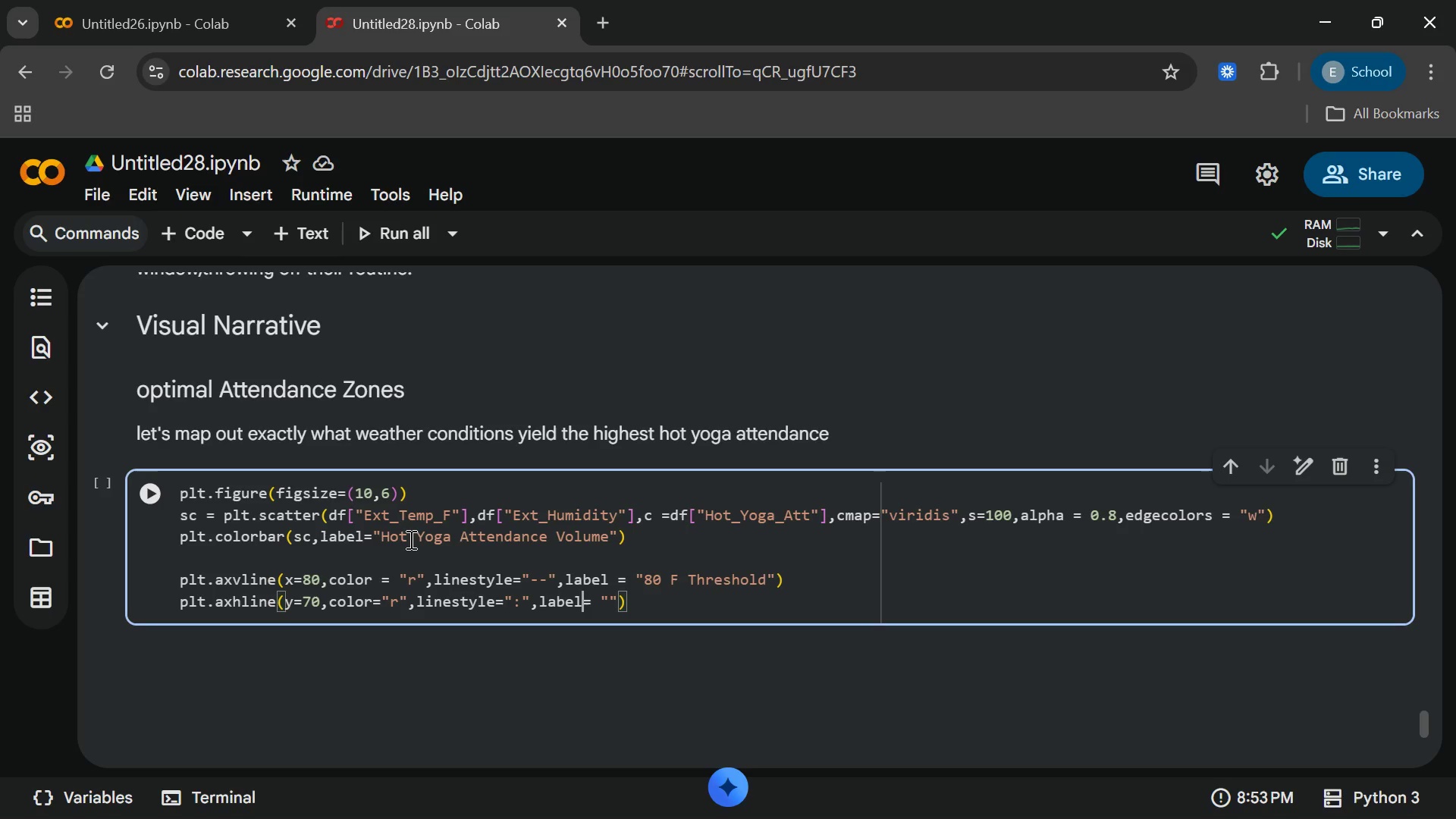 
key(ArrowLeft)
 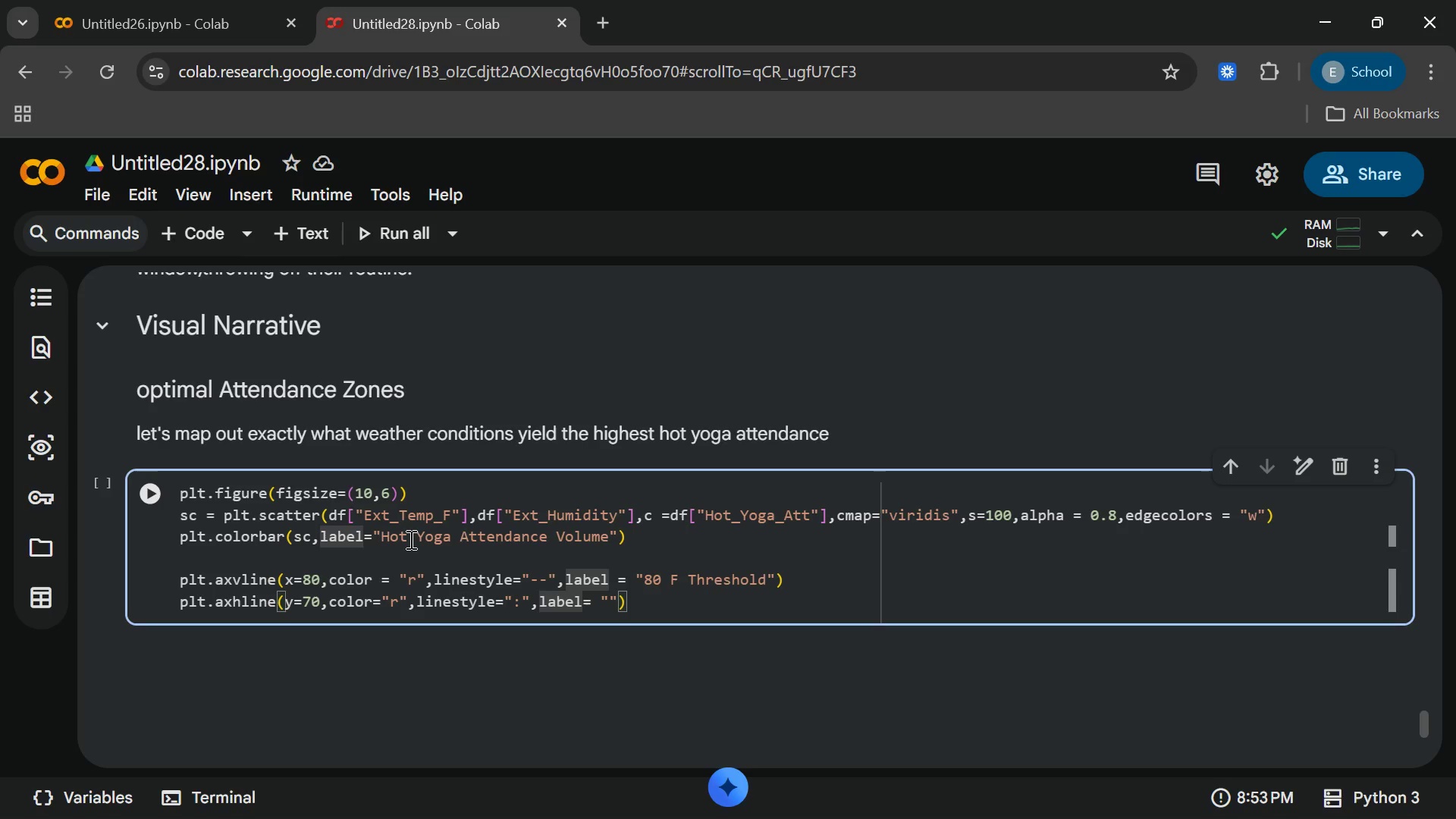 
key(Space)
 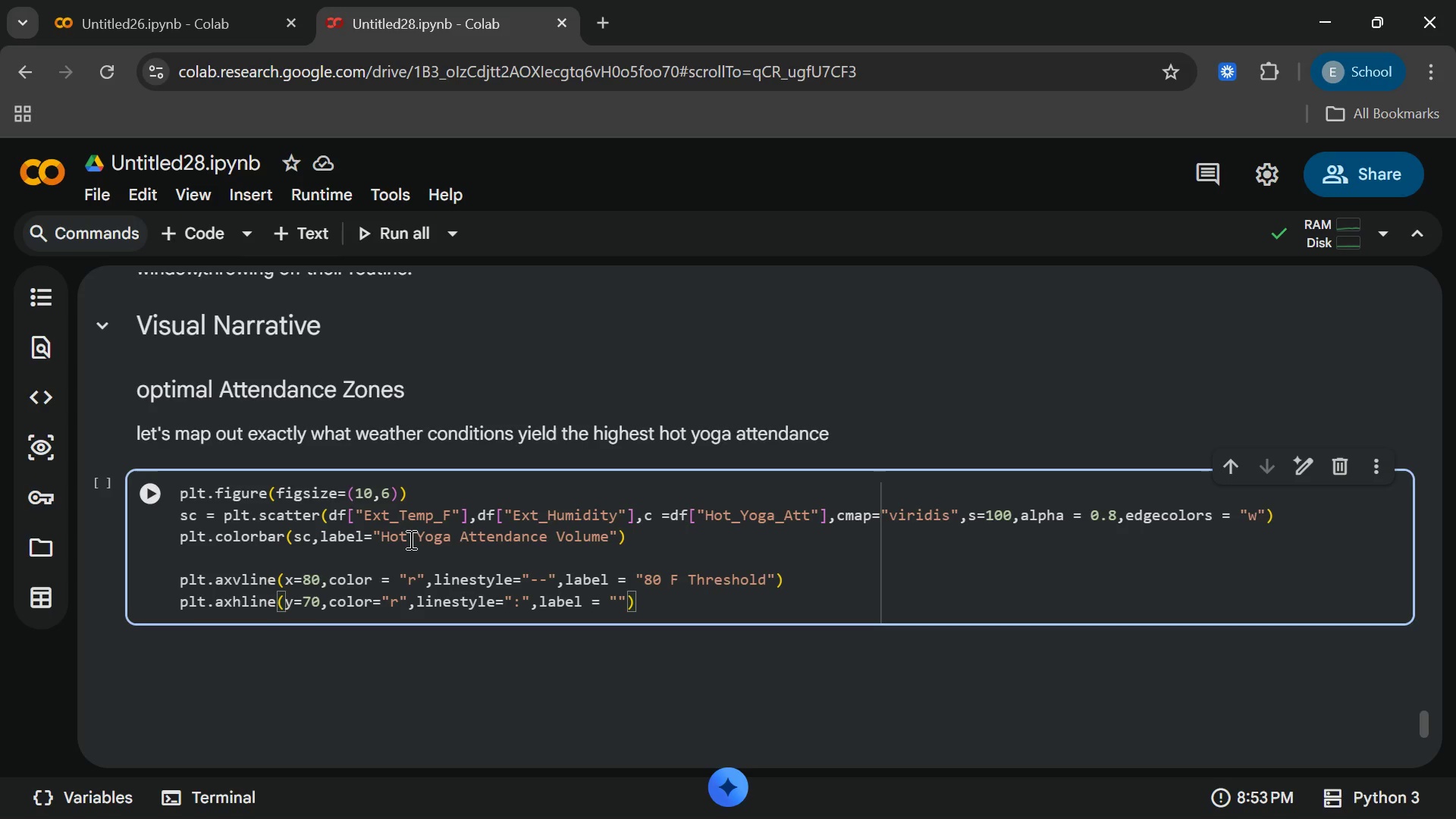 
key(ArrowRight)
 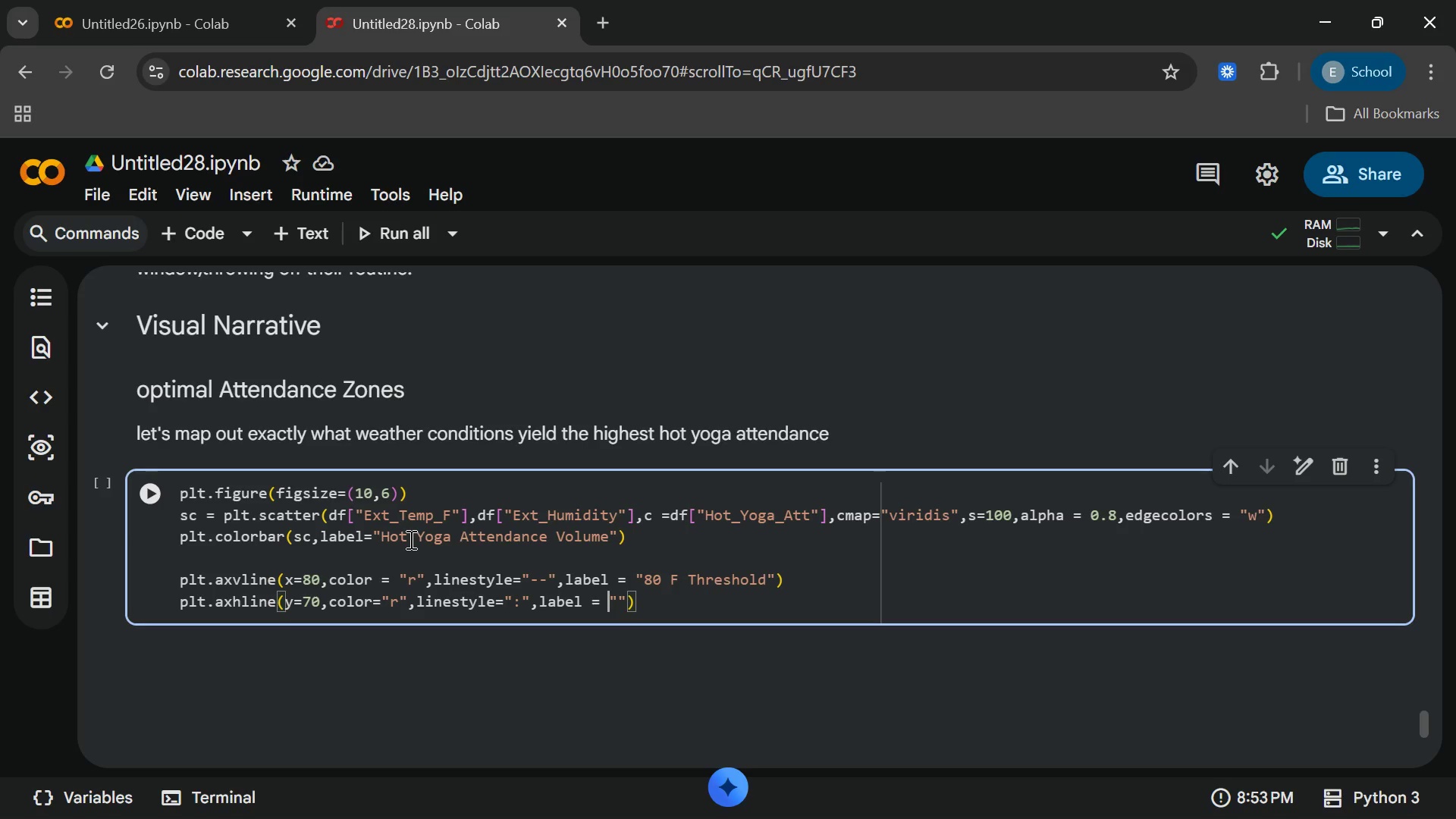 
key(ArrowRight)
 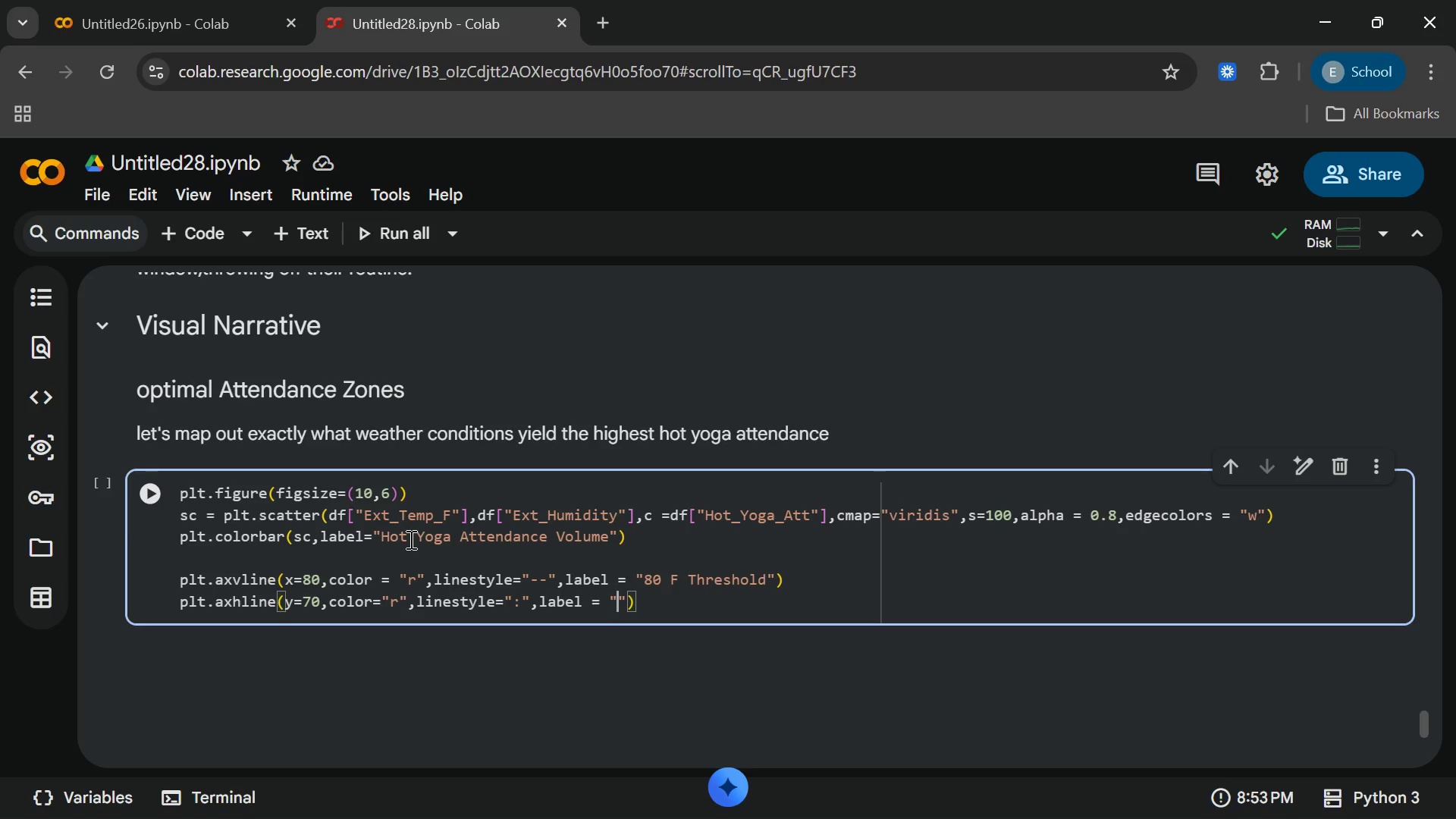 
key(ArrowRight)
 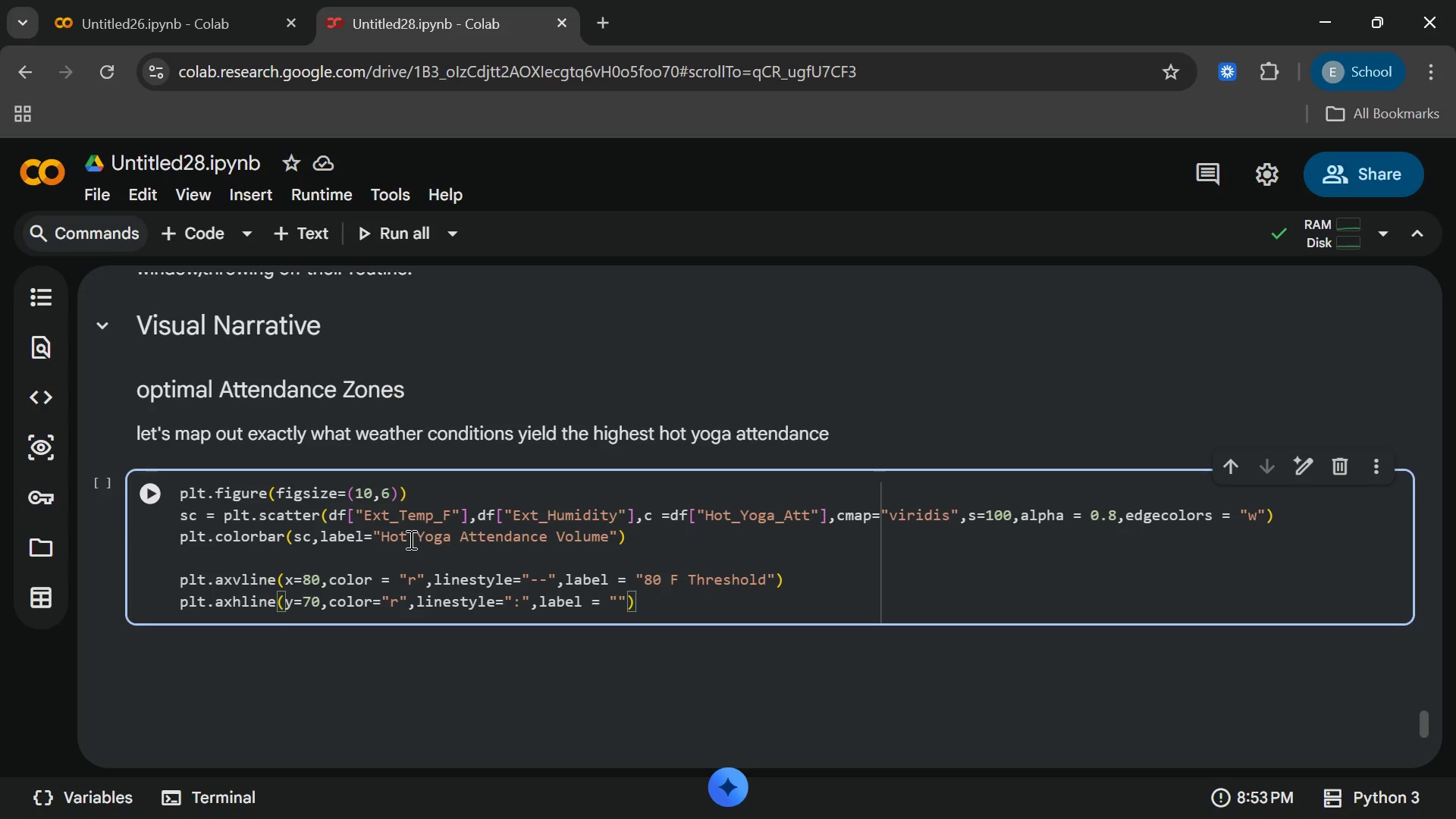 
type(70% Humi)
 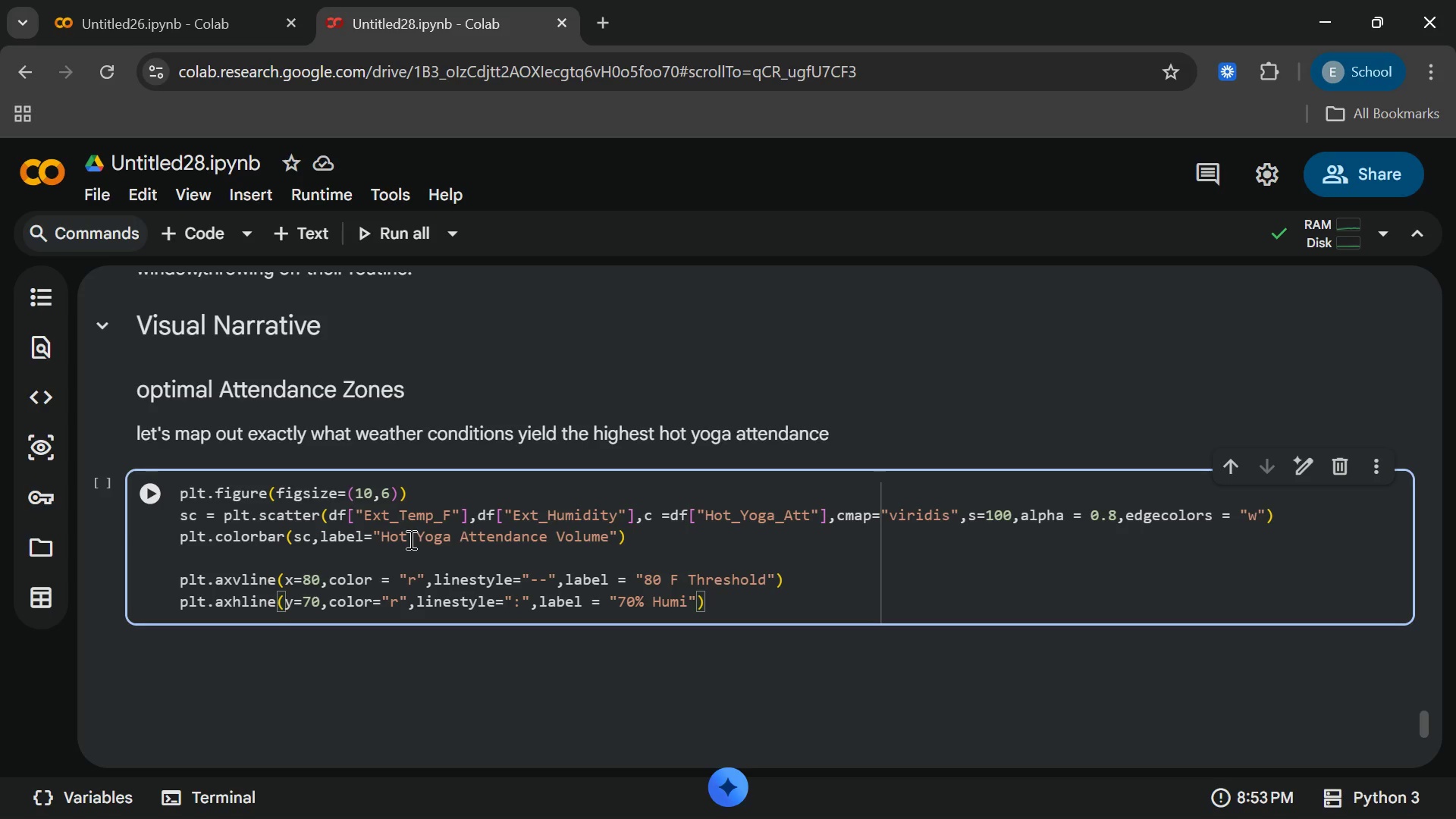 
type(dity threshold)
 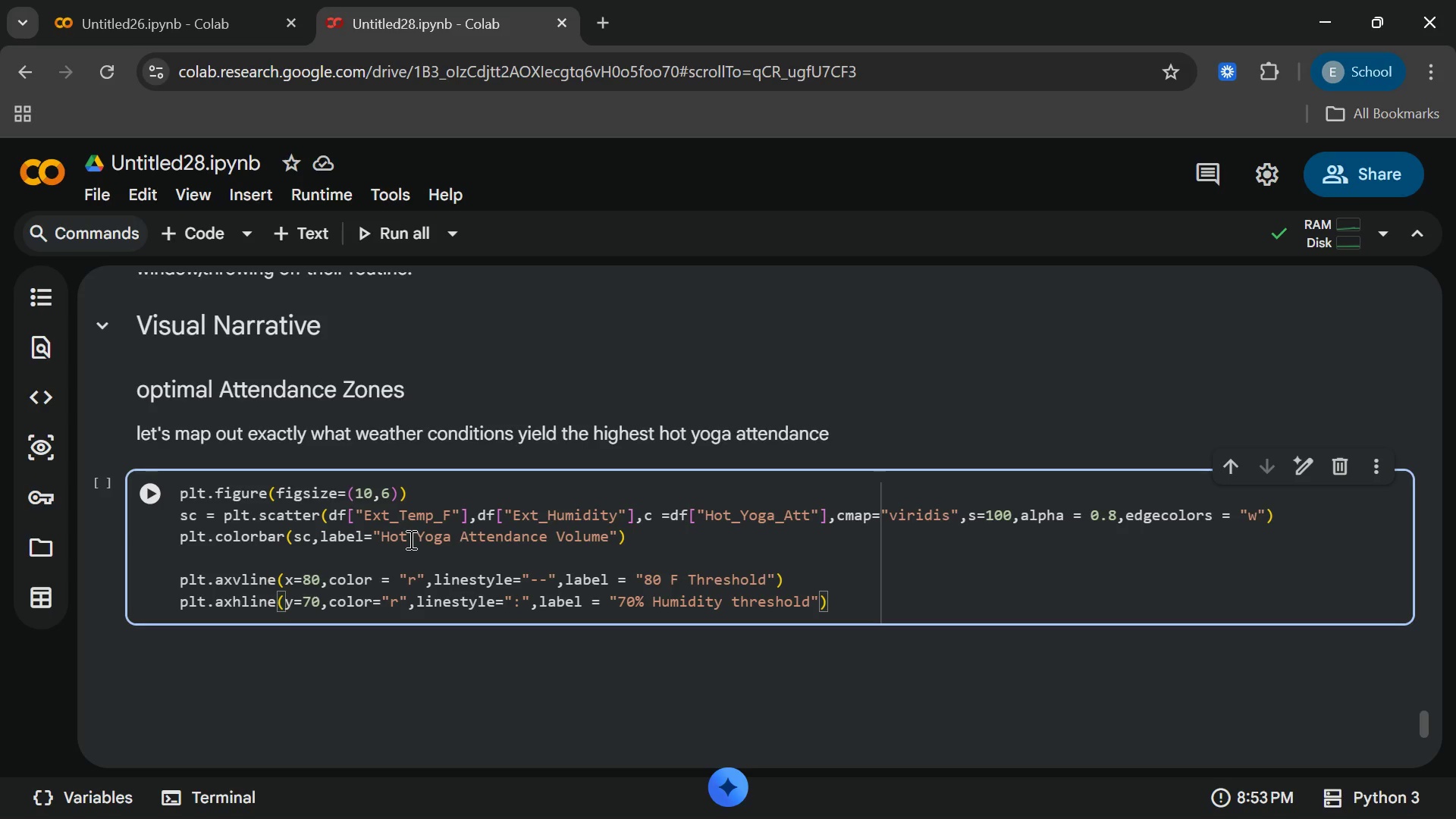 
key(ArrowLeft)
 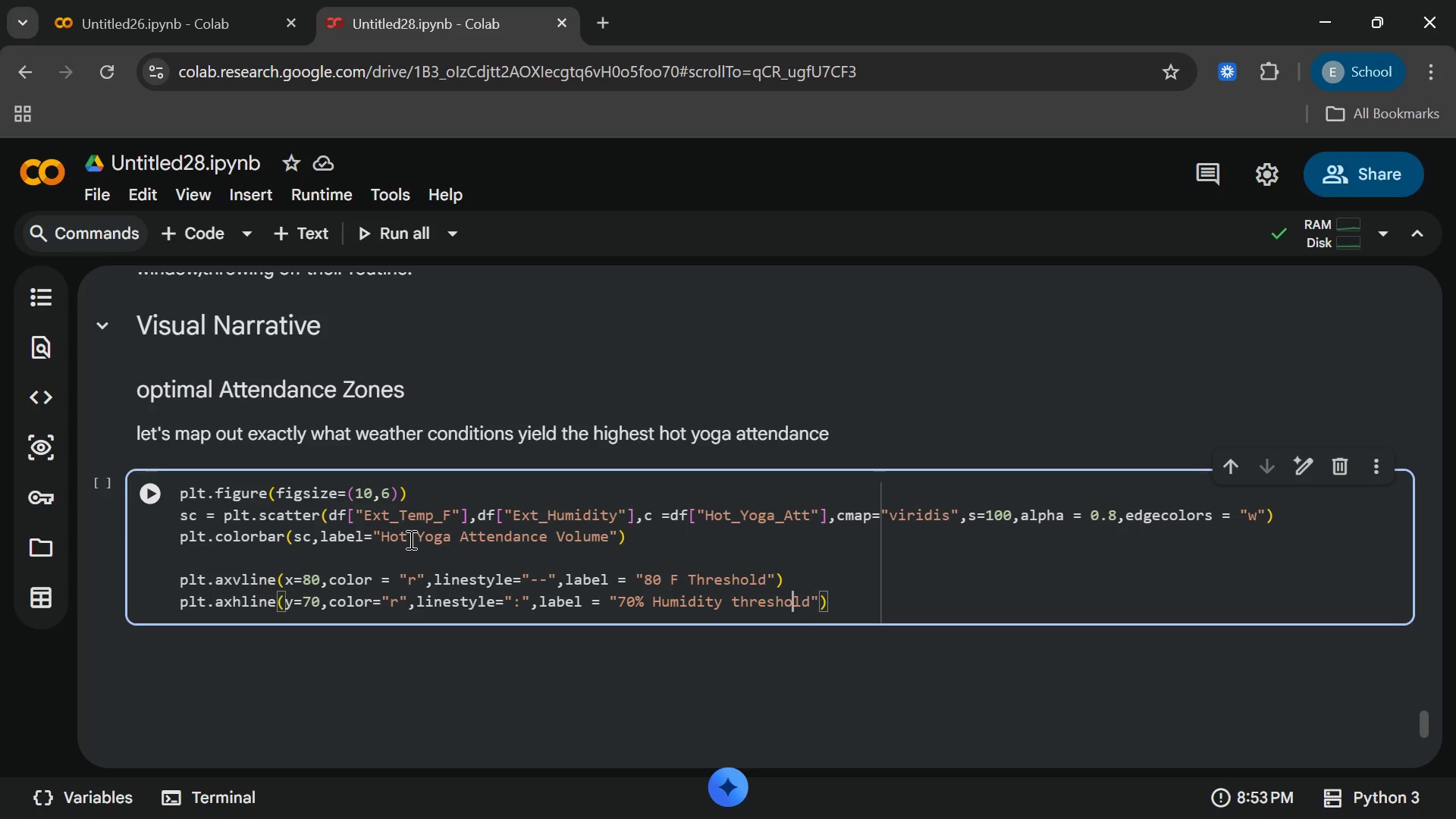 
key(ArrowLeft)
 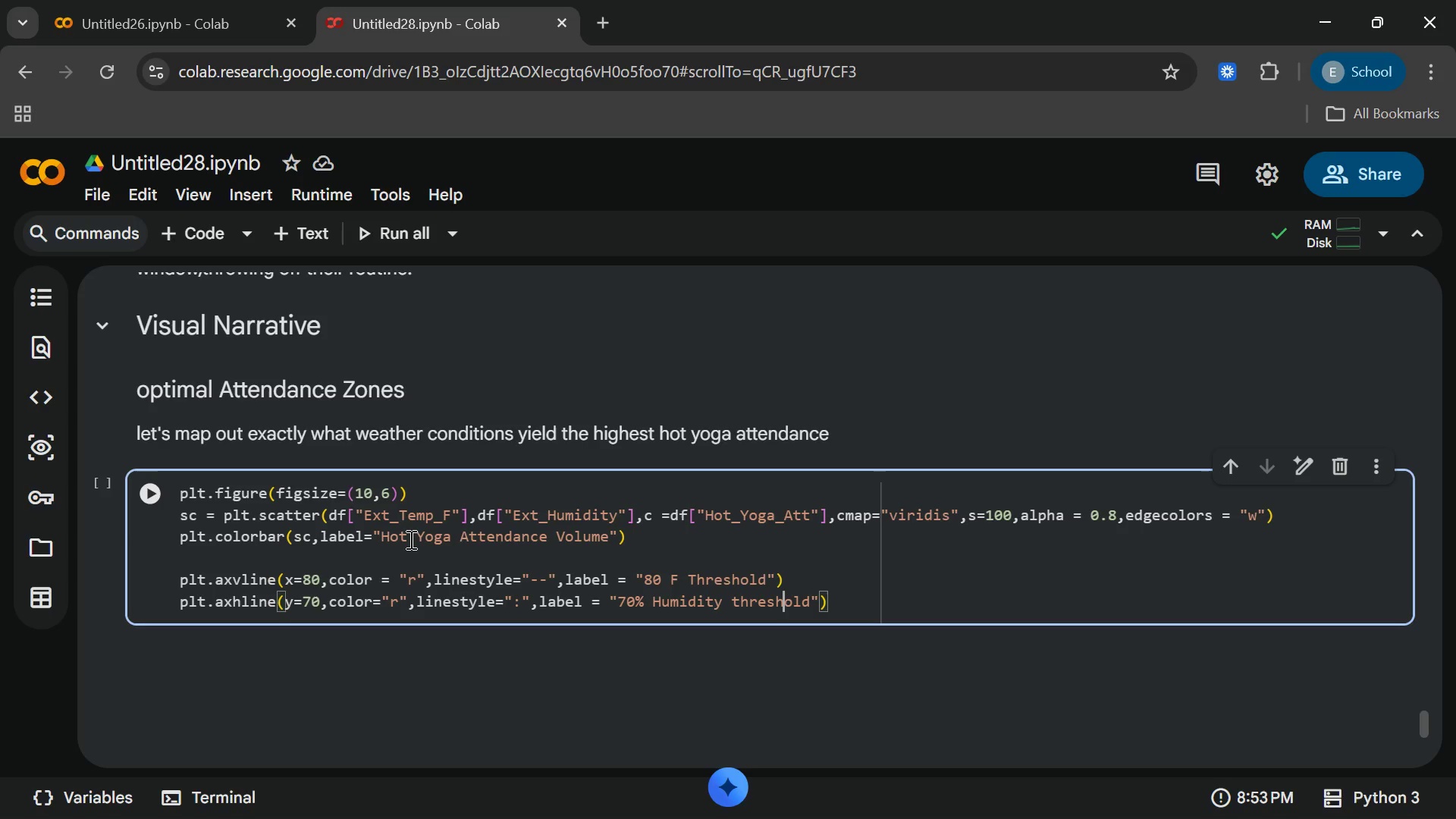 
key(ArrowLeft)
 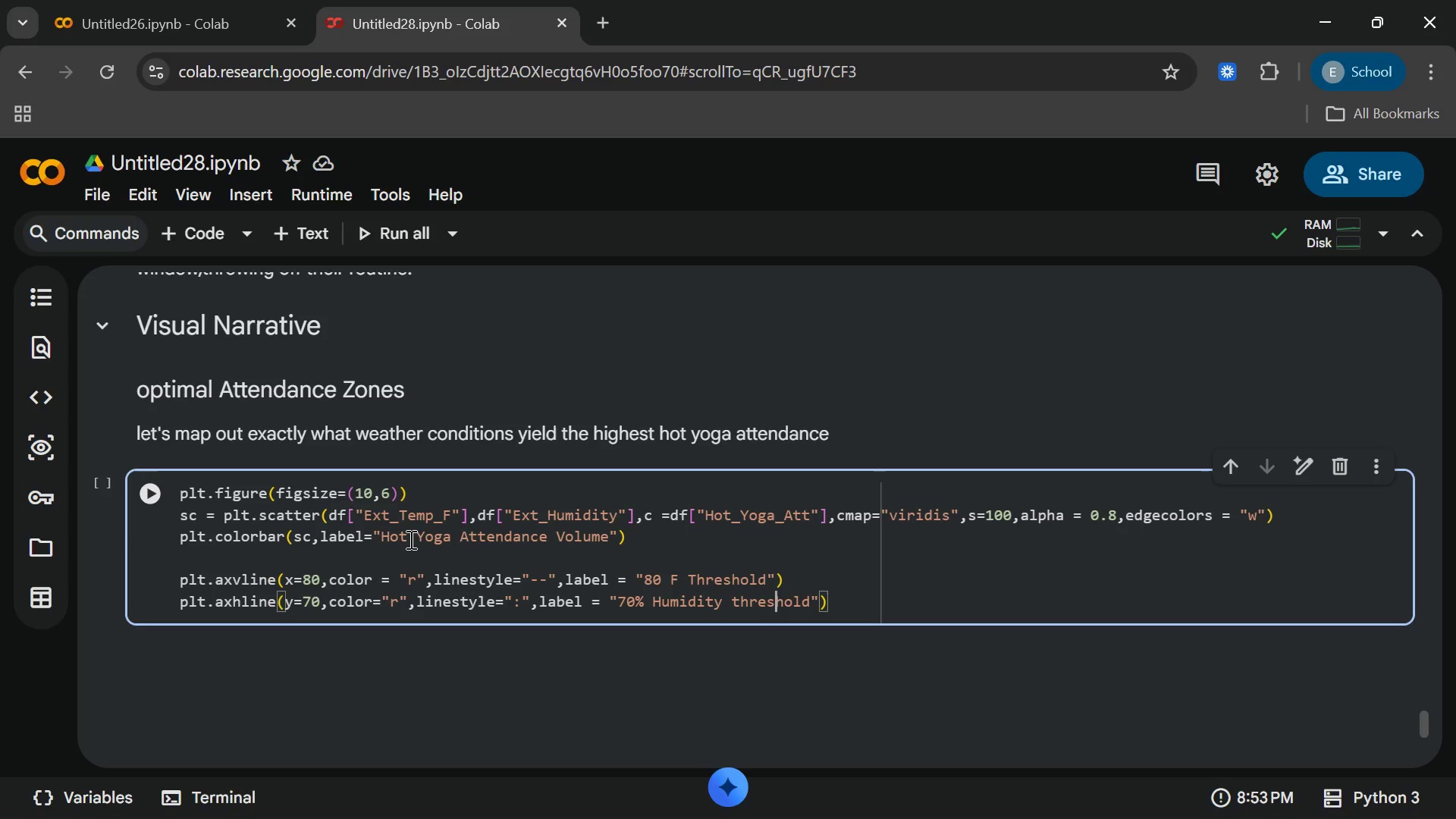 
key(ArrowLeft)
 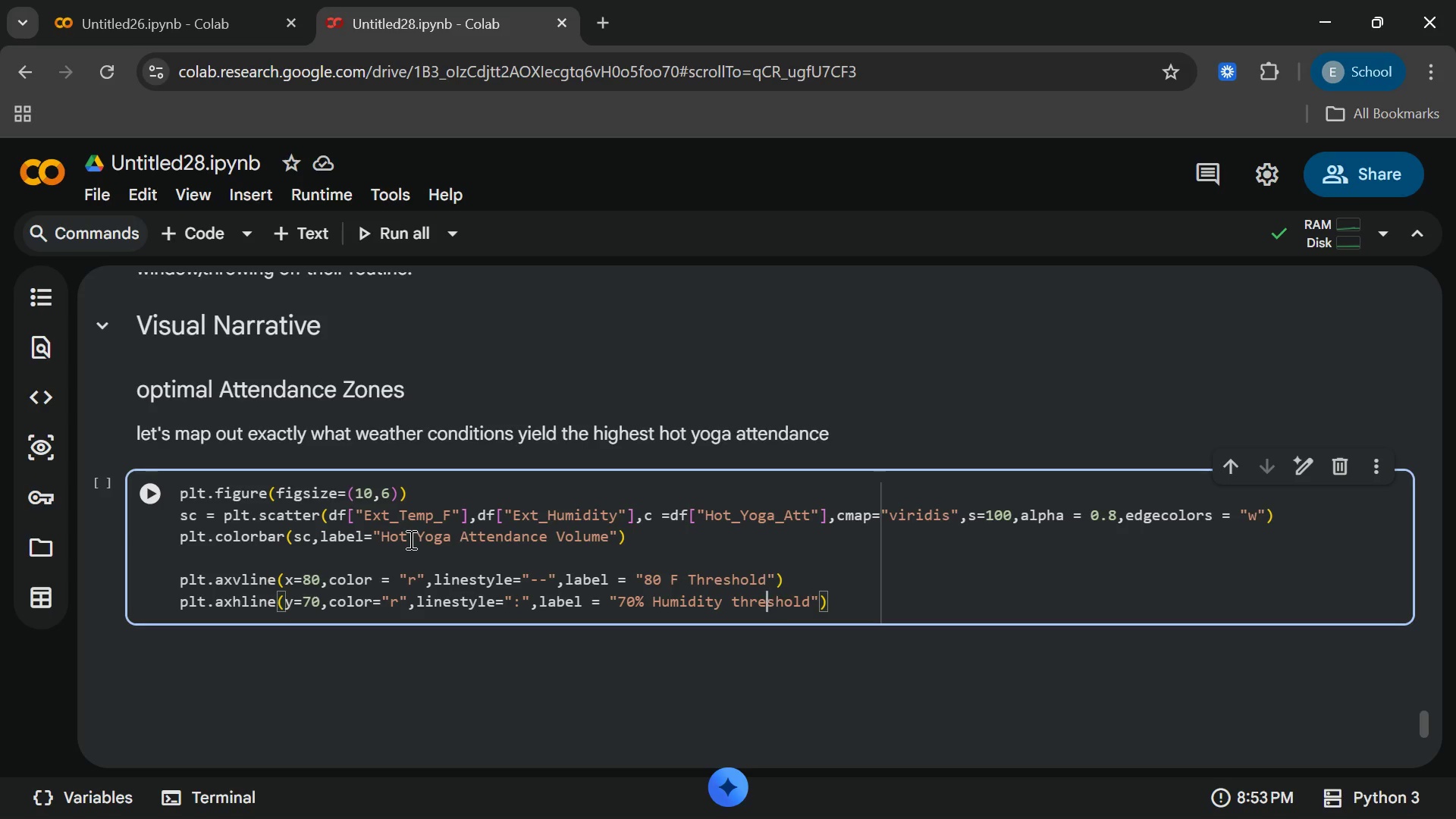 
key(ArrowLeft)
 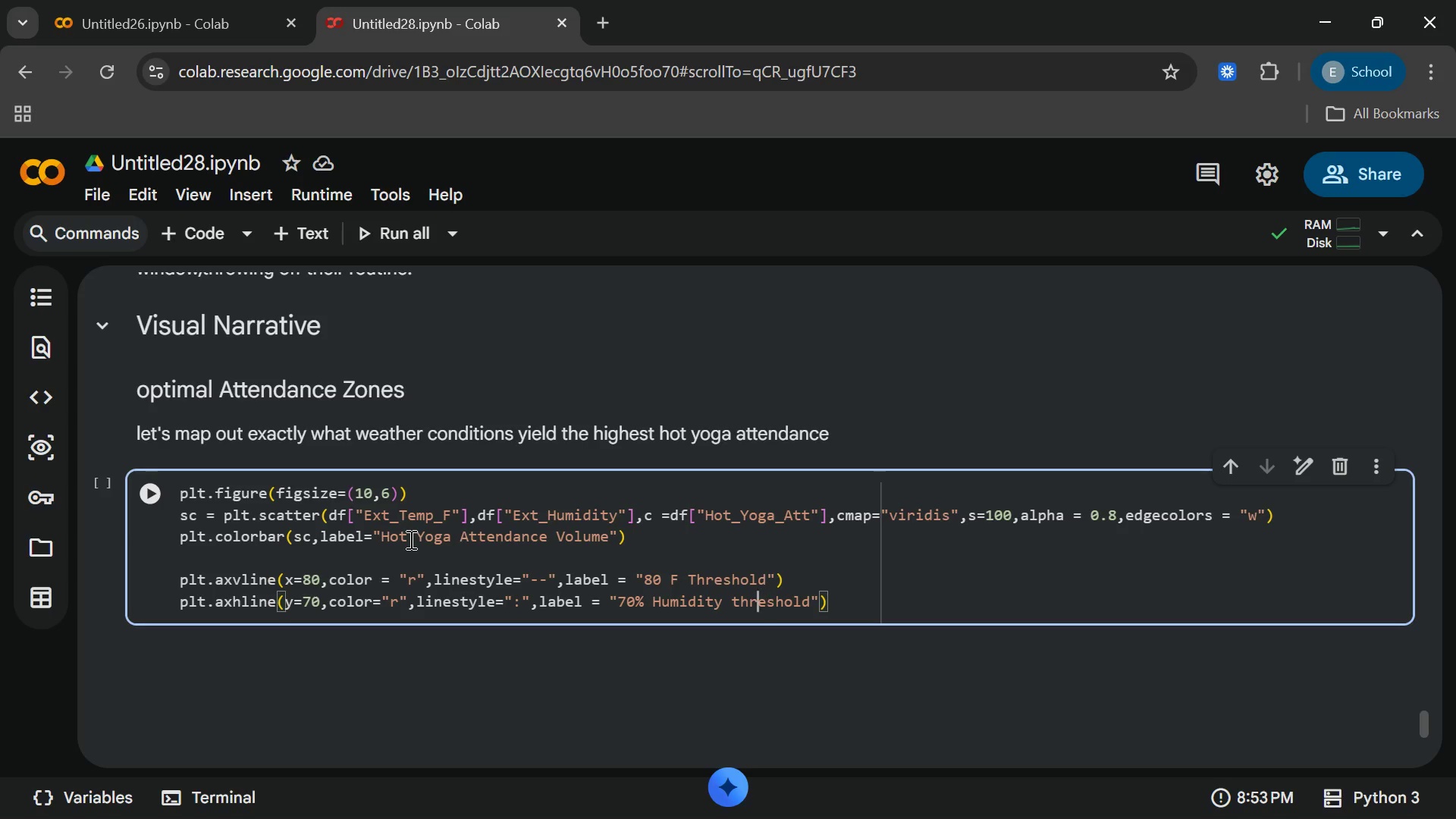 
key(ArrowLeft)
 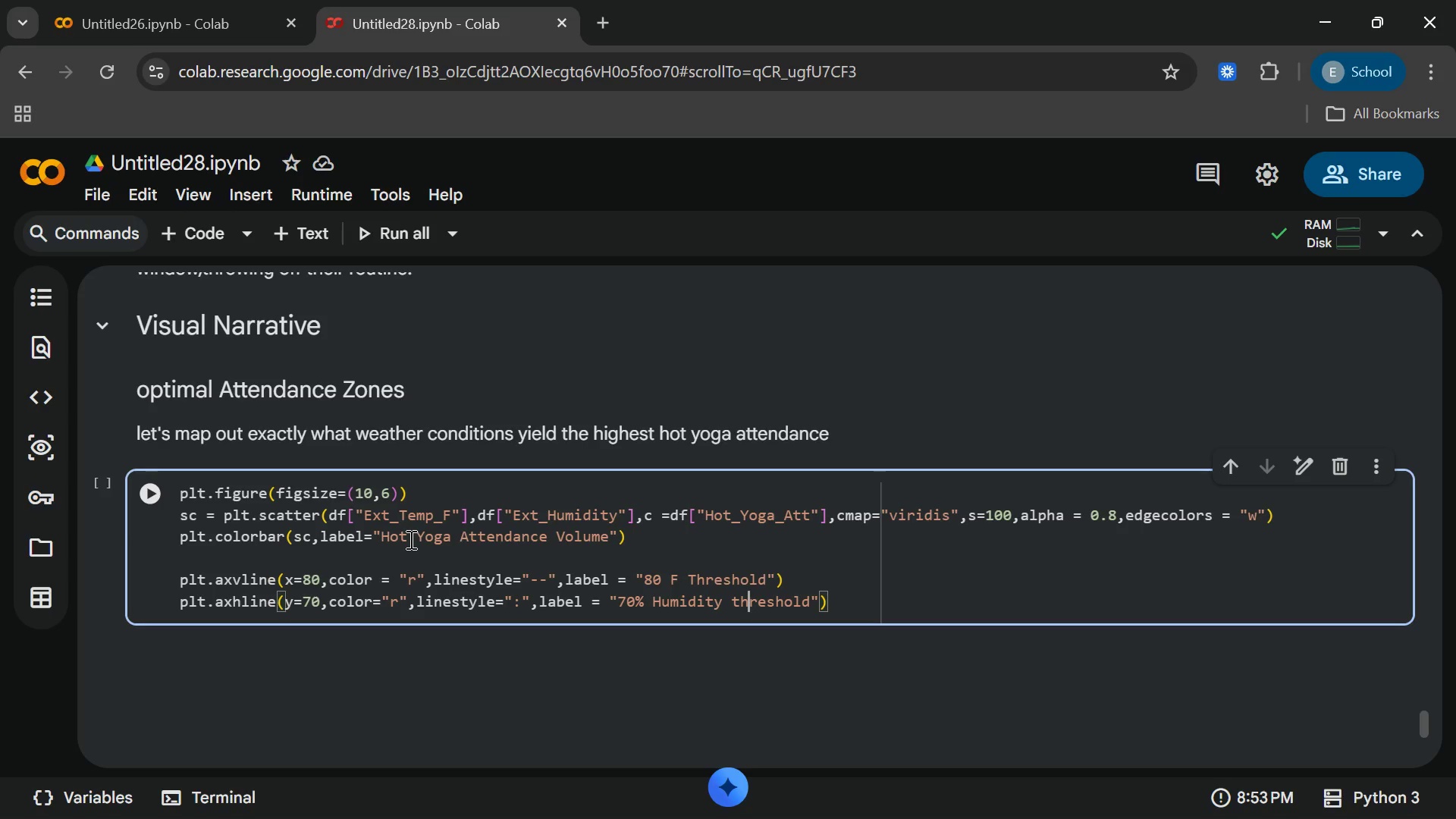 
key(ArrowLeft)
 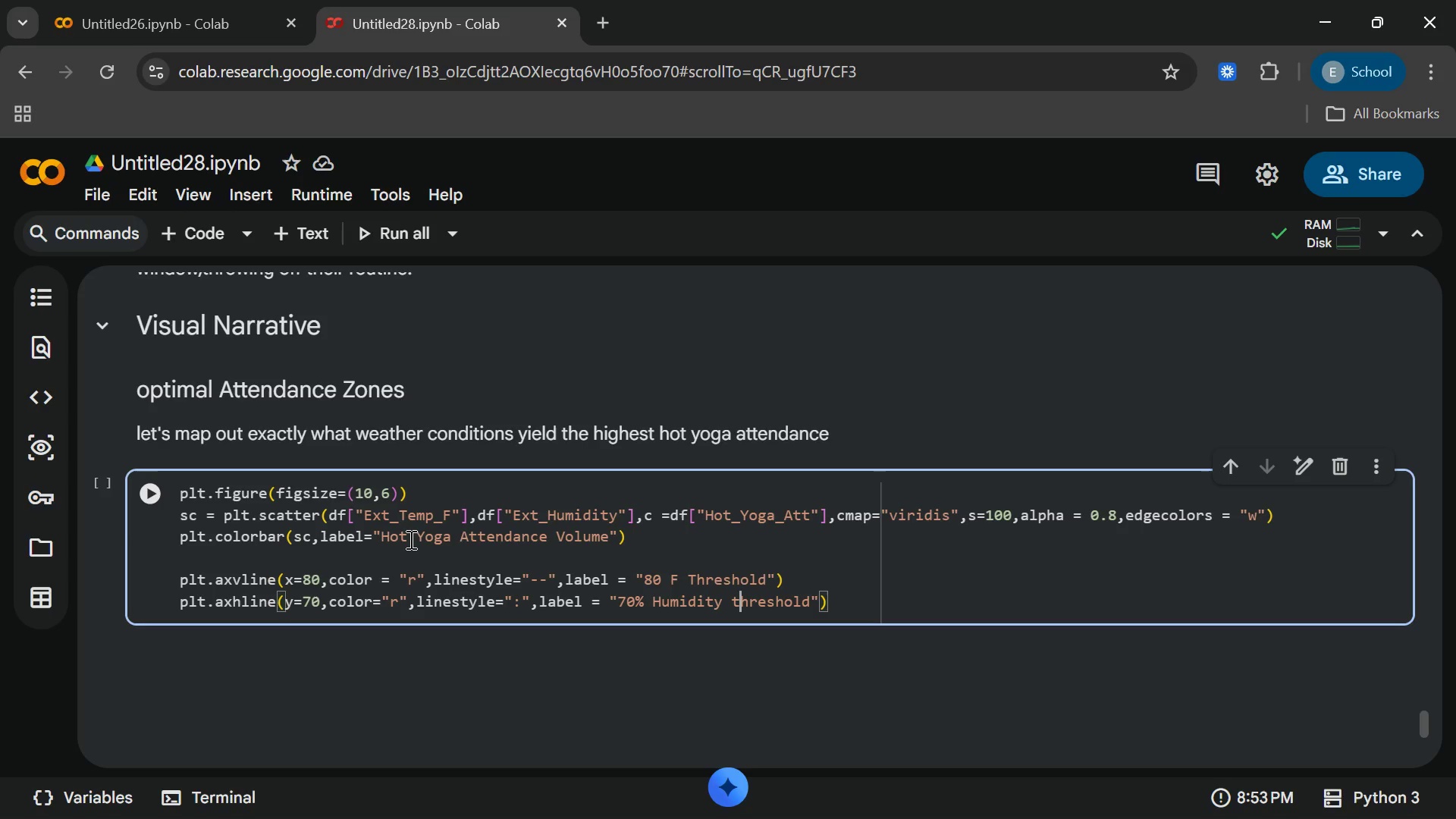 
key(ArrowLeft)
 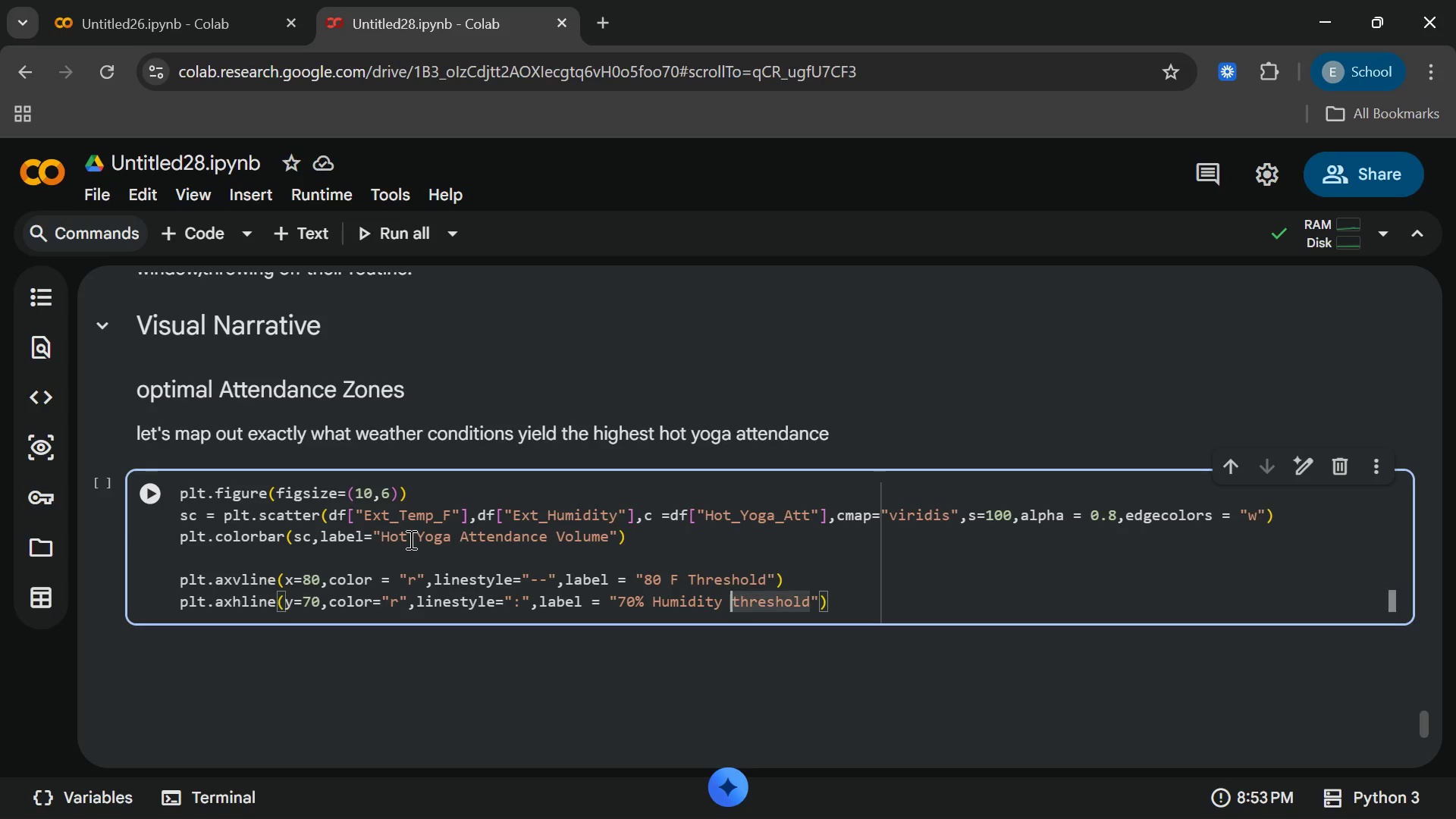 
key(ArrowLeft)
 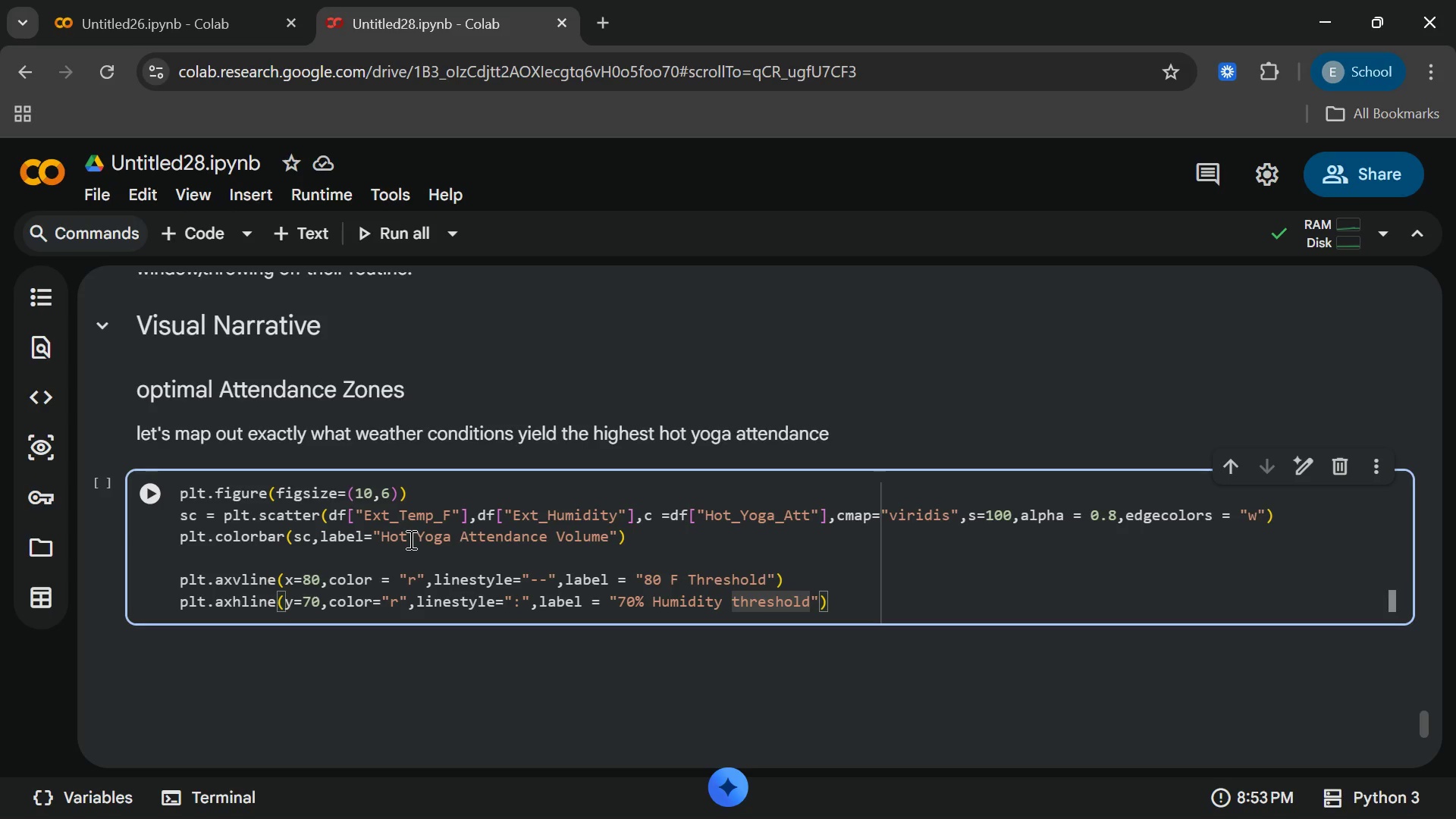 
key(ArrowRight)
 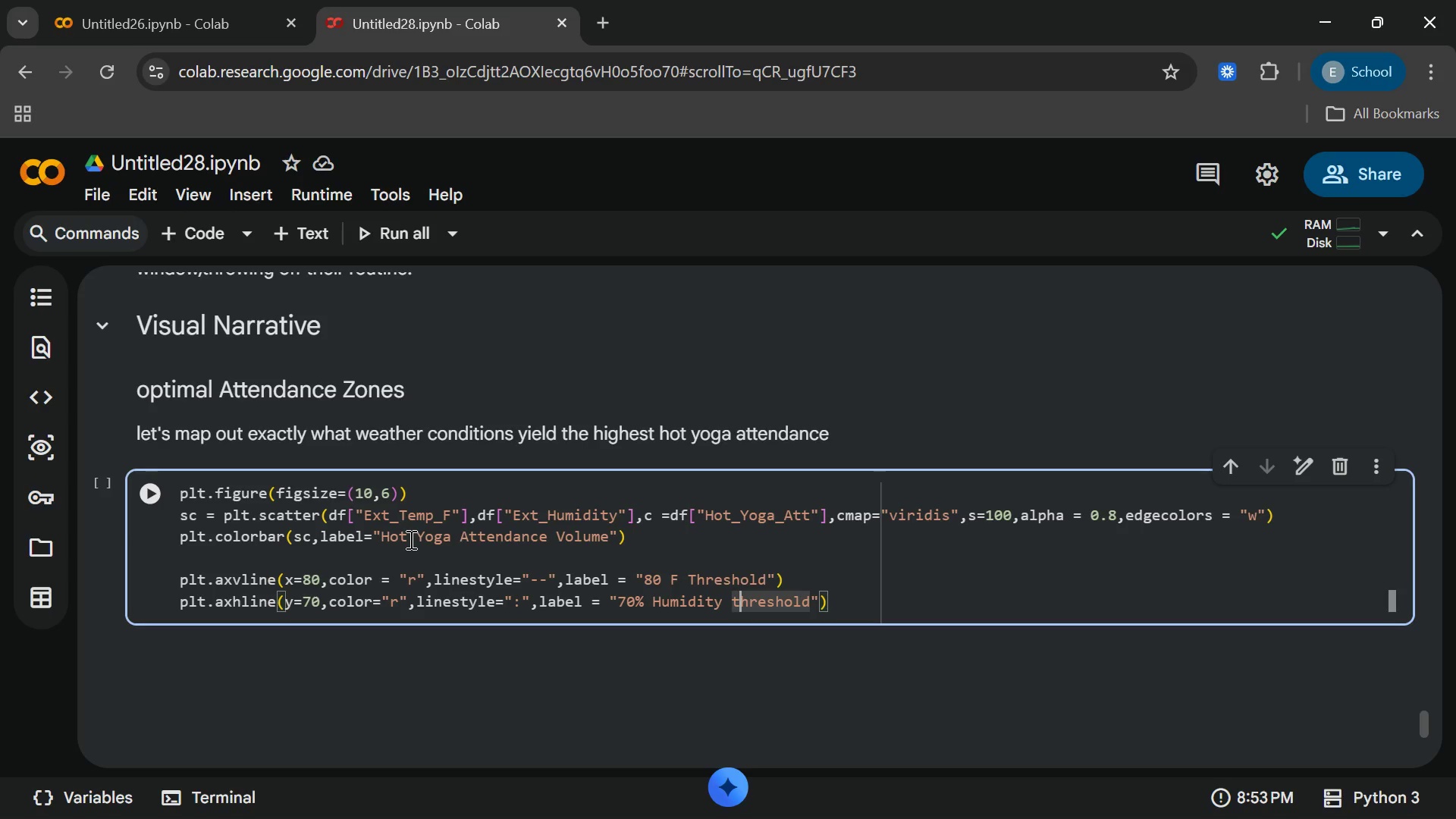 
key(Backspace)
 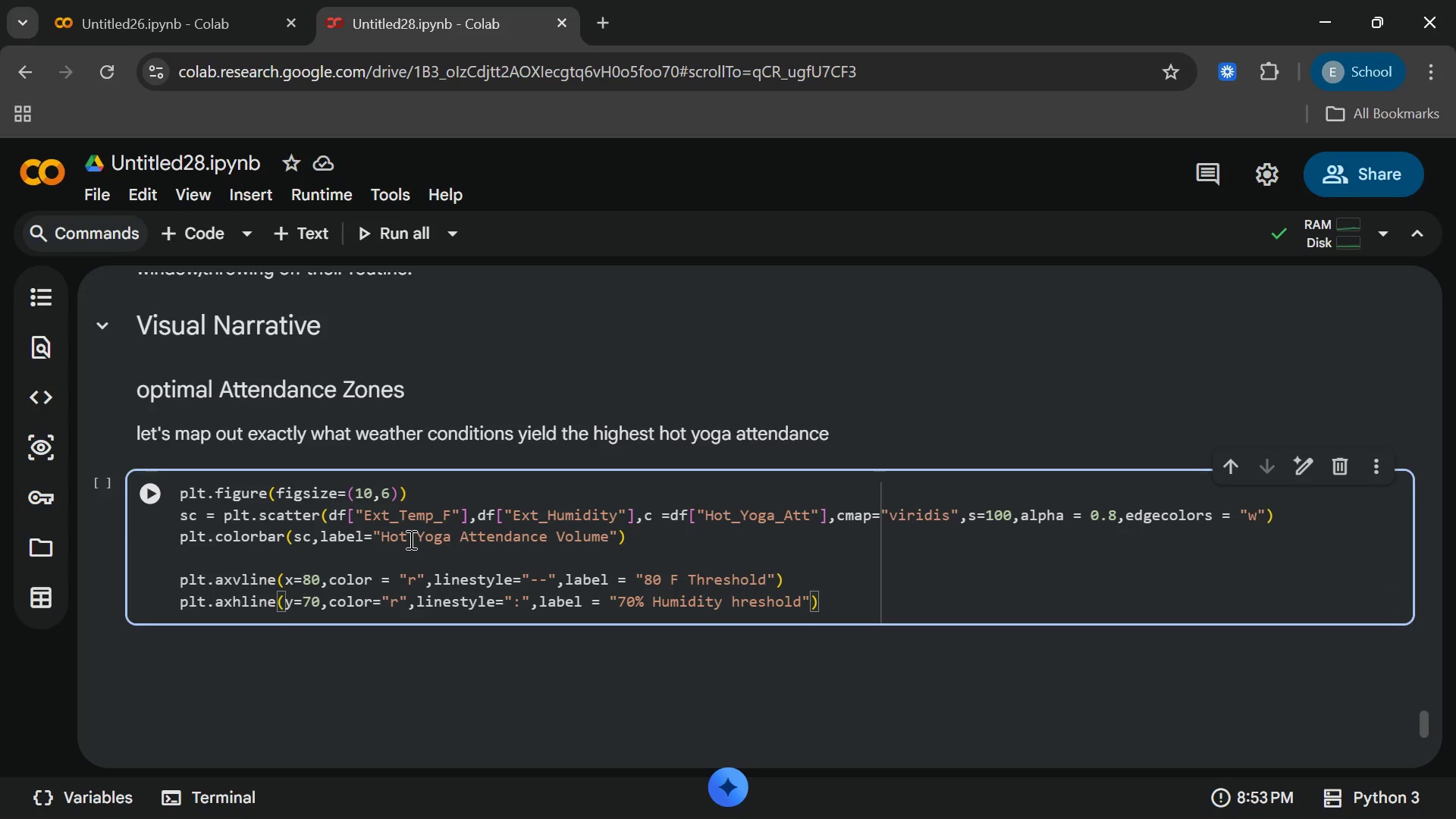 
key(Shift+T)
 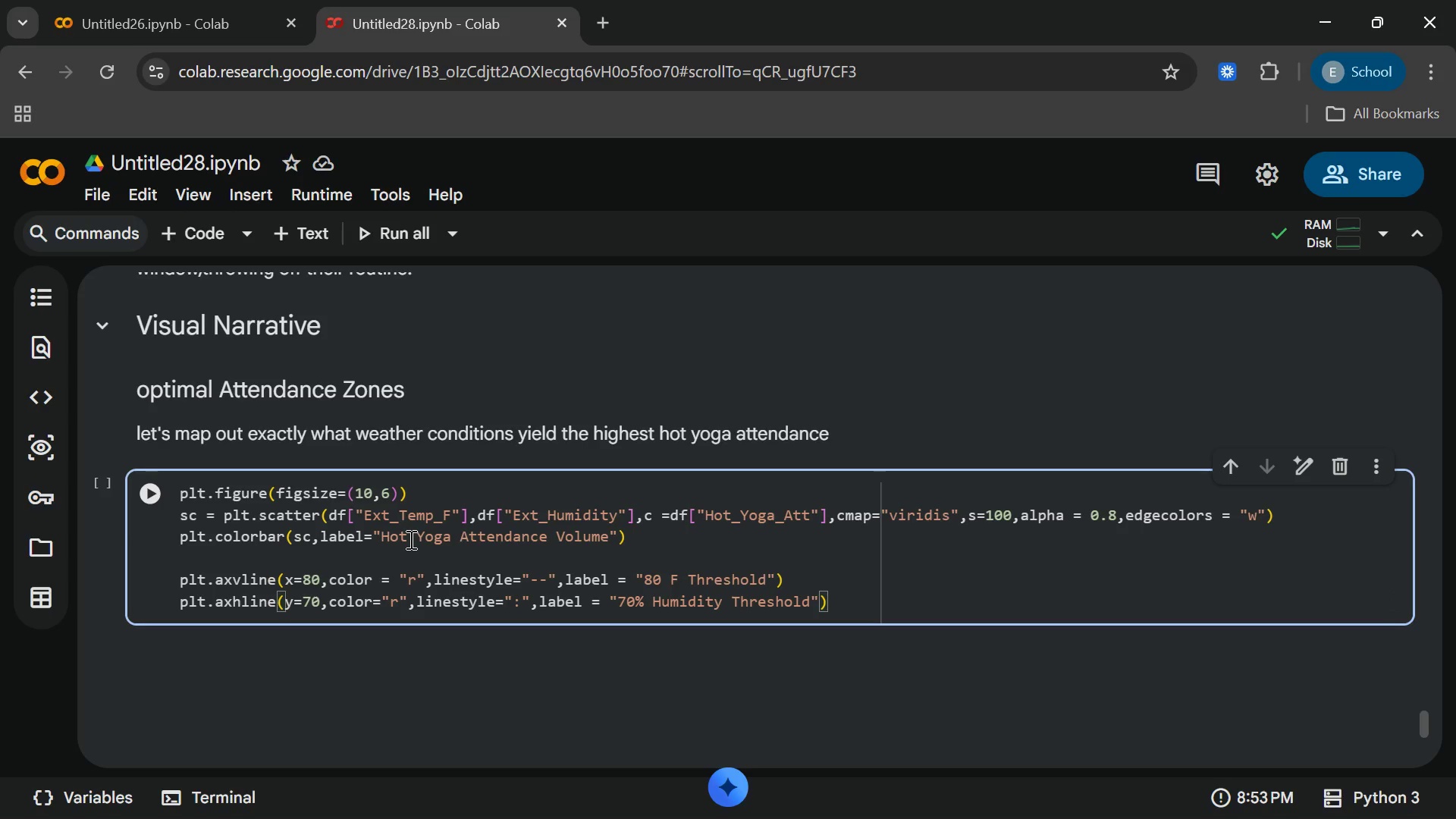 
key(ArrowRight)
 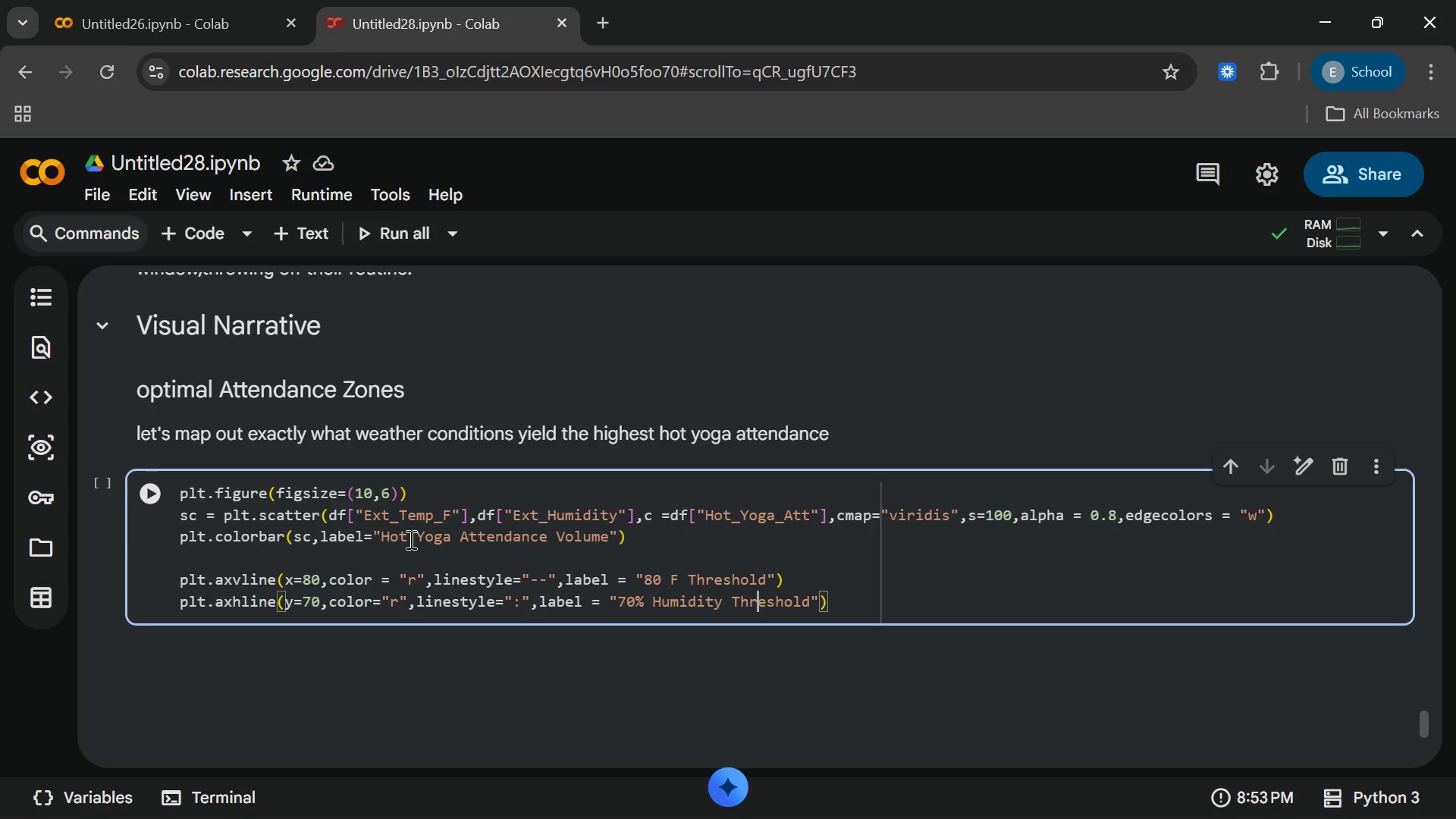 
key(ArrowRight)
 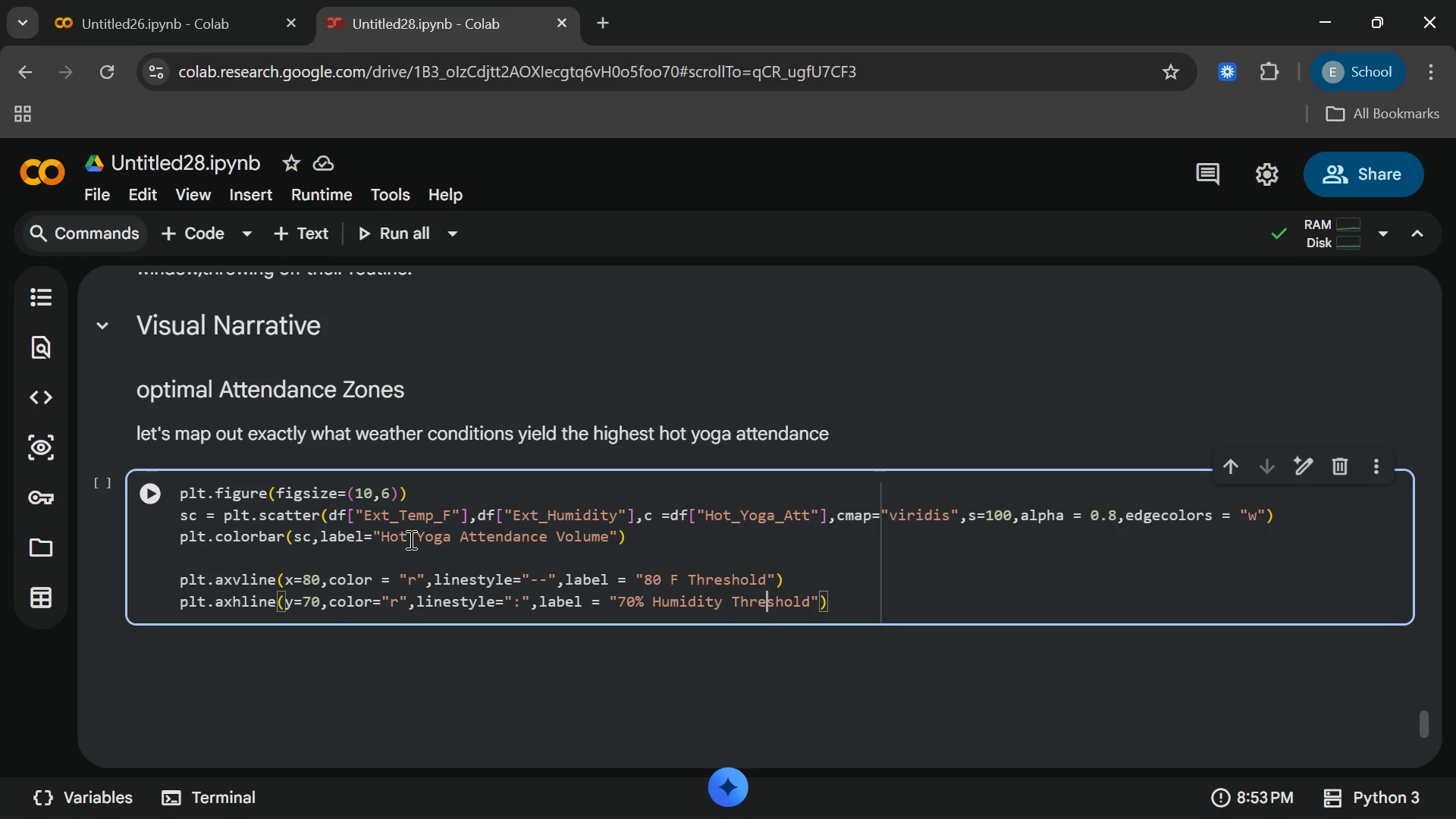 
key(ArrowRight)
 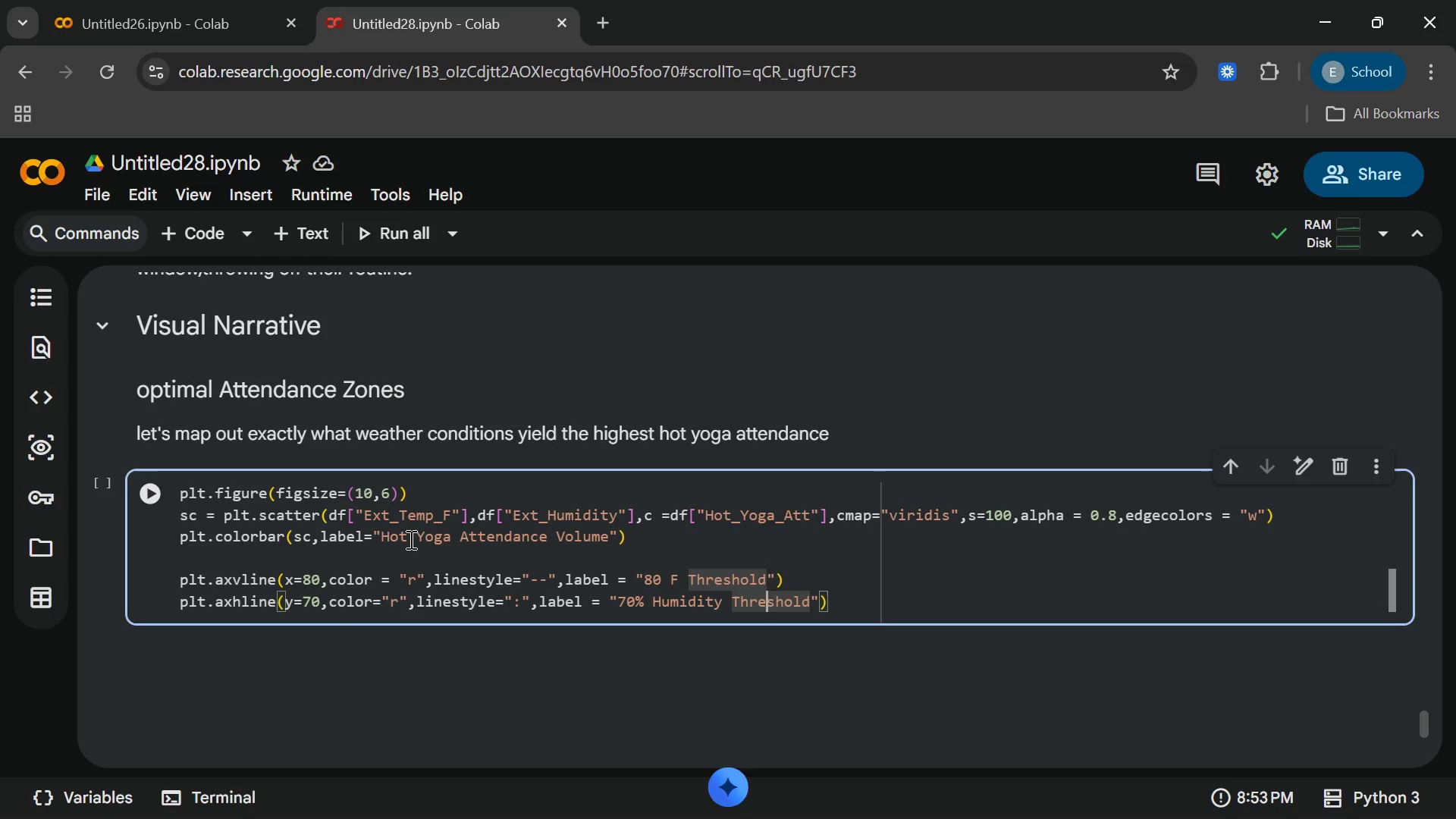 
key(ArrowRight)
 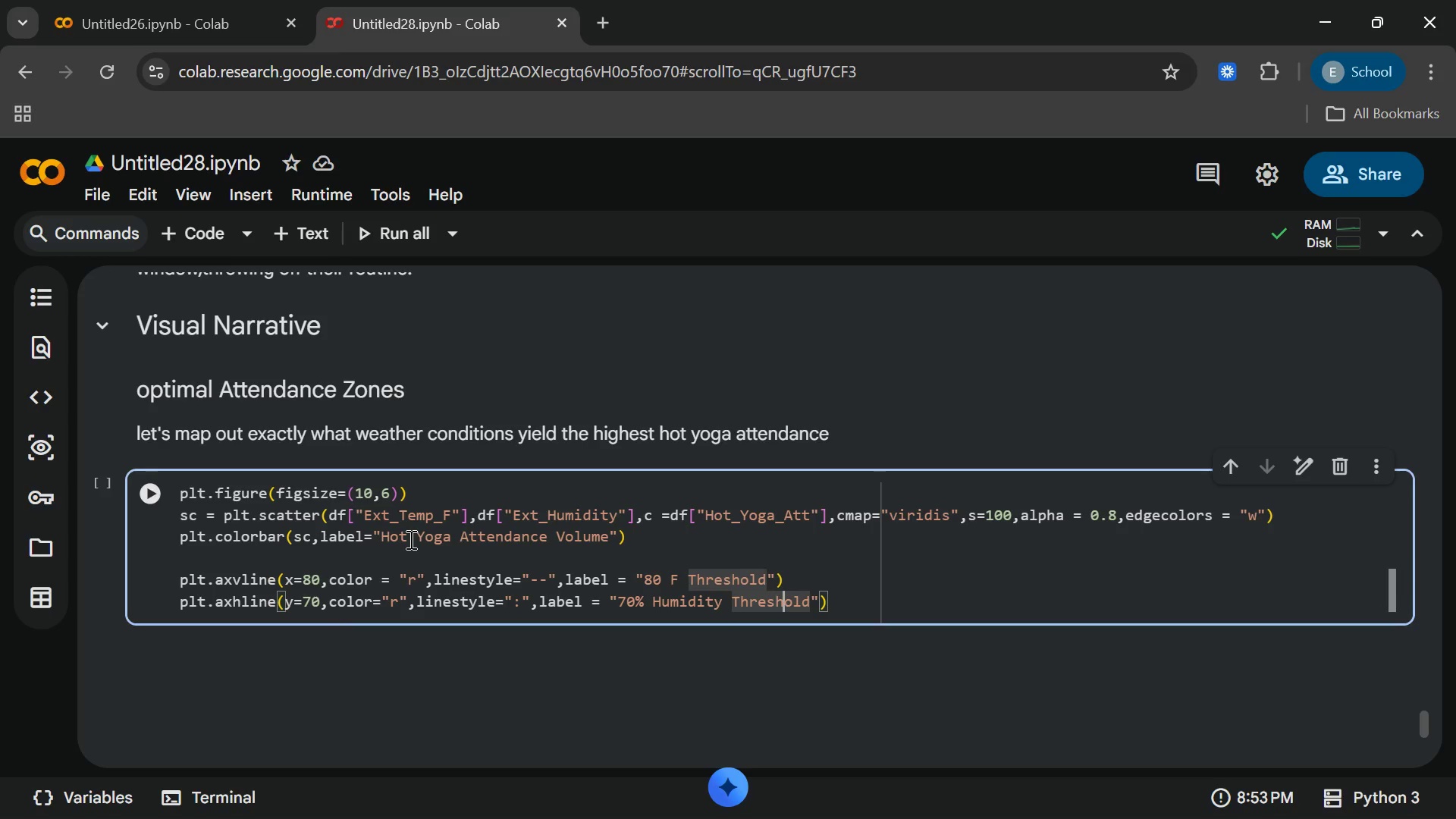 
key(ArrowRight)
 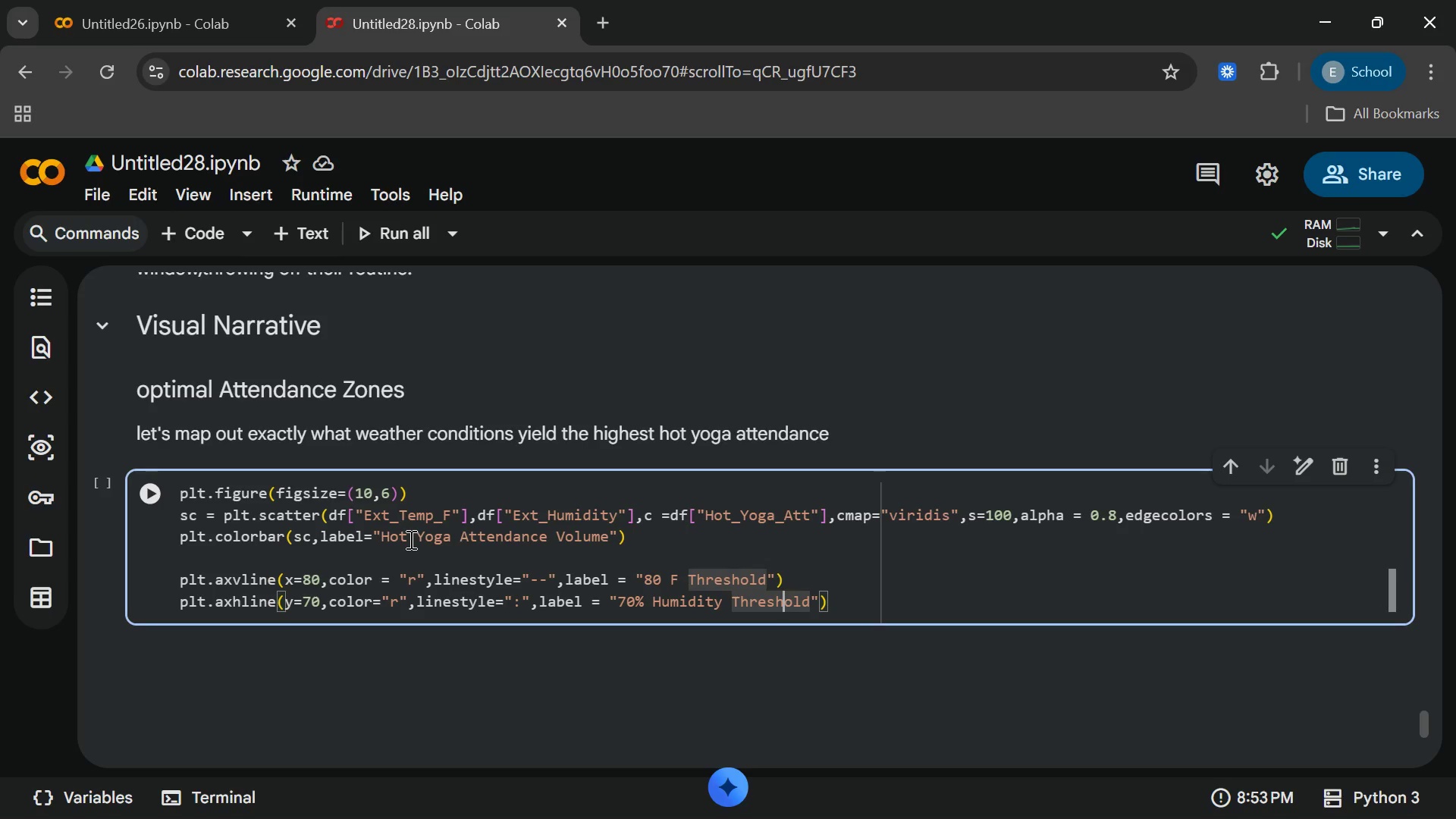 
key(ArrowRight)
 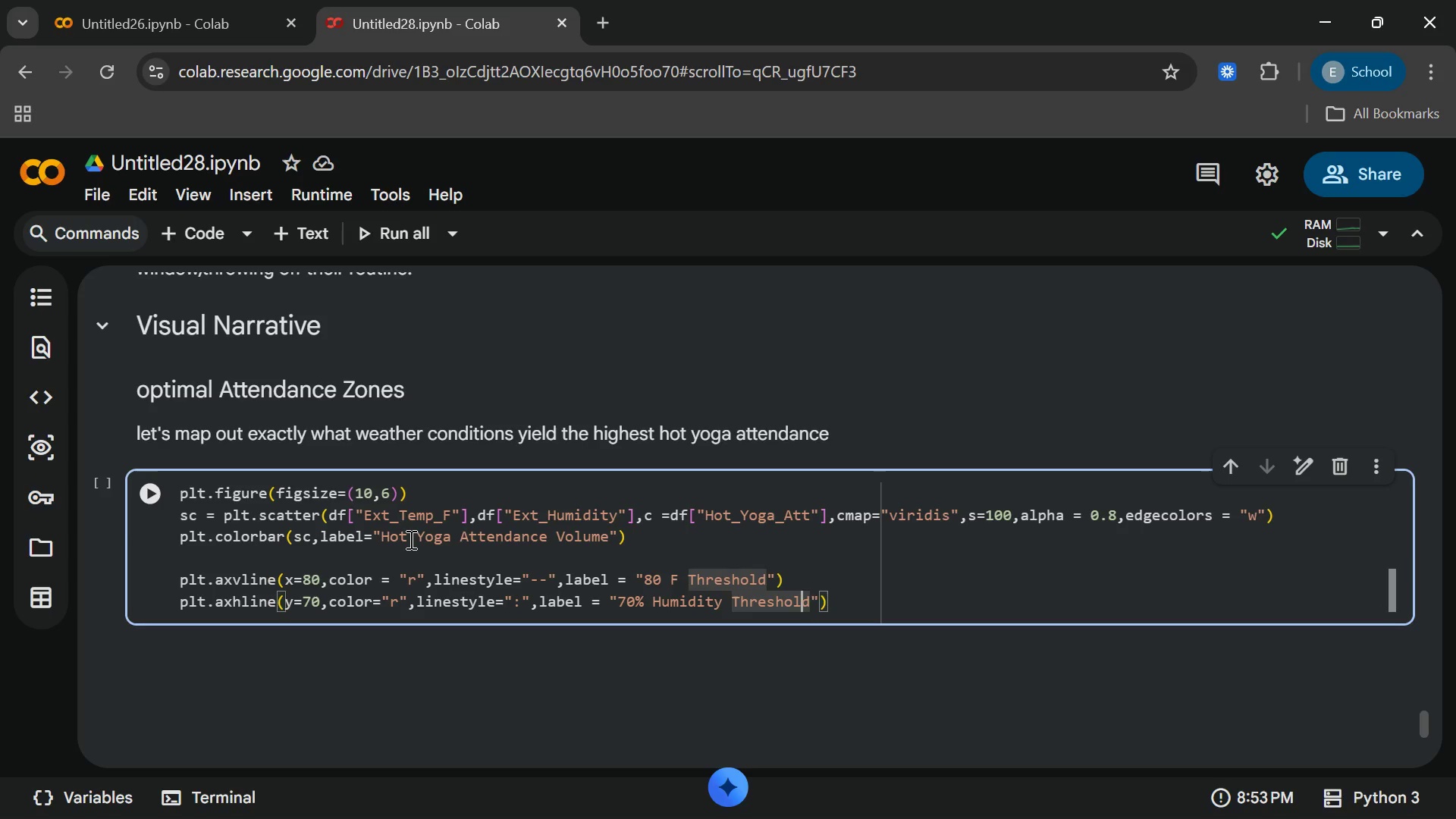 
key(ArrowRight)
 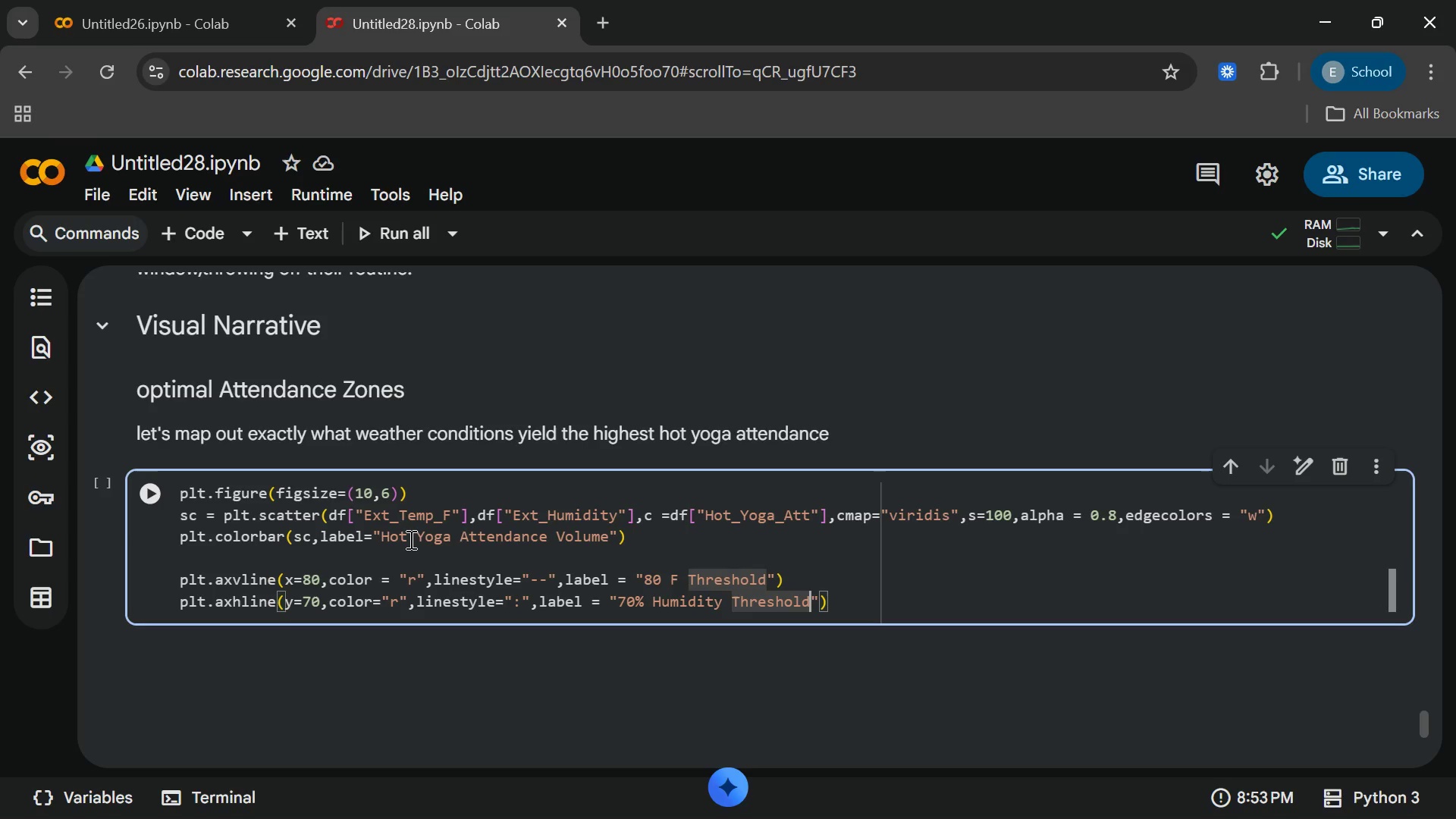 
key(ArrowRight)
 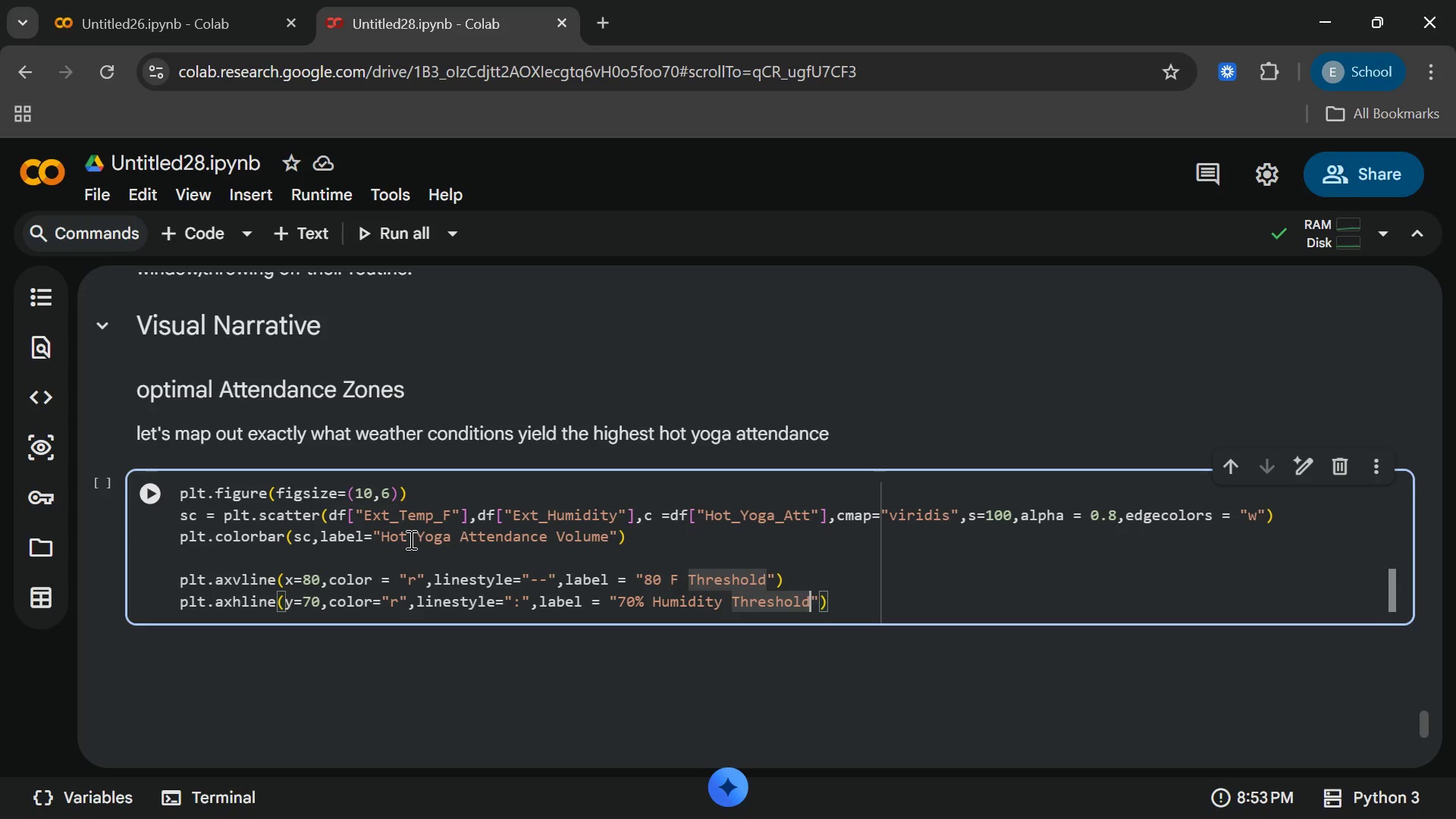 
key(ArrowRight)
 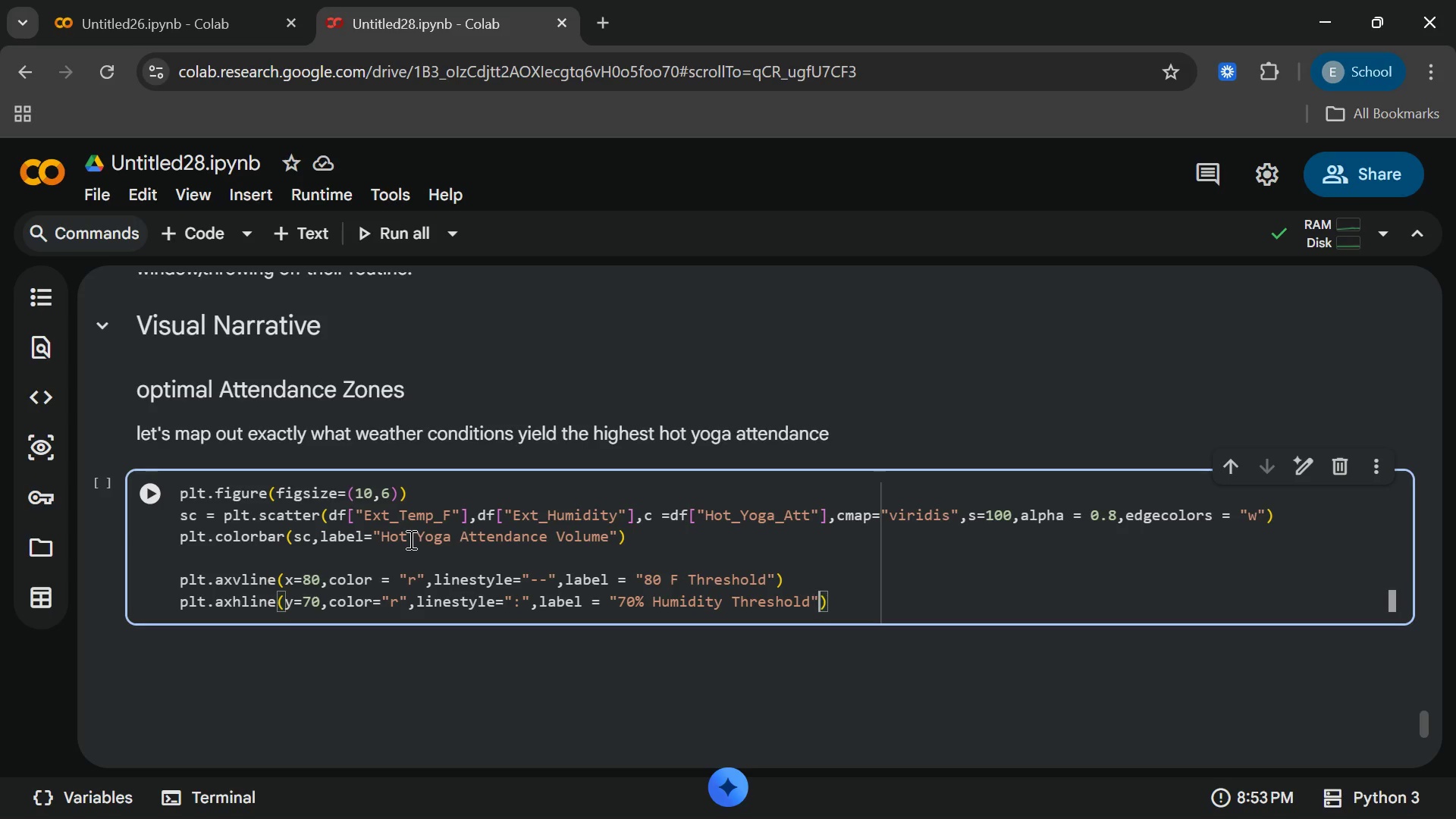 
key(ArrowRight)
 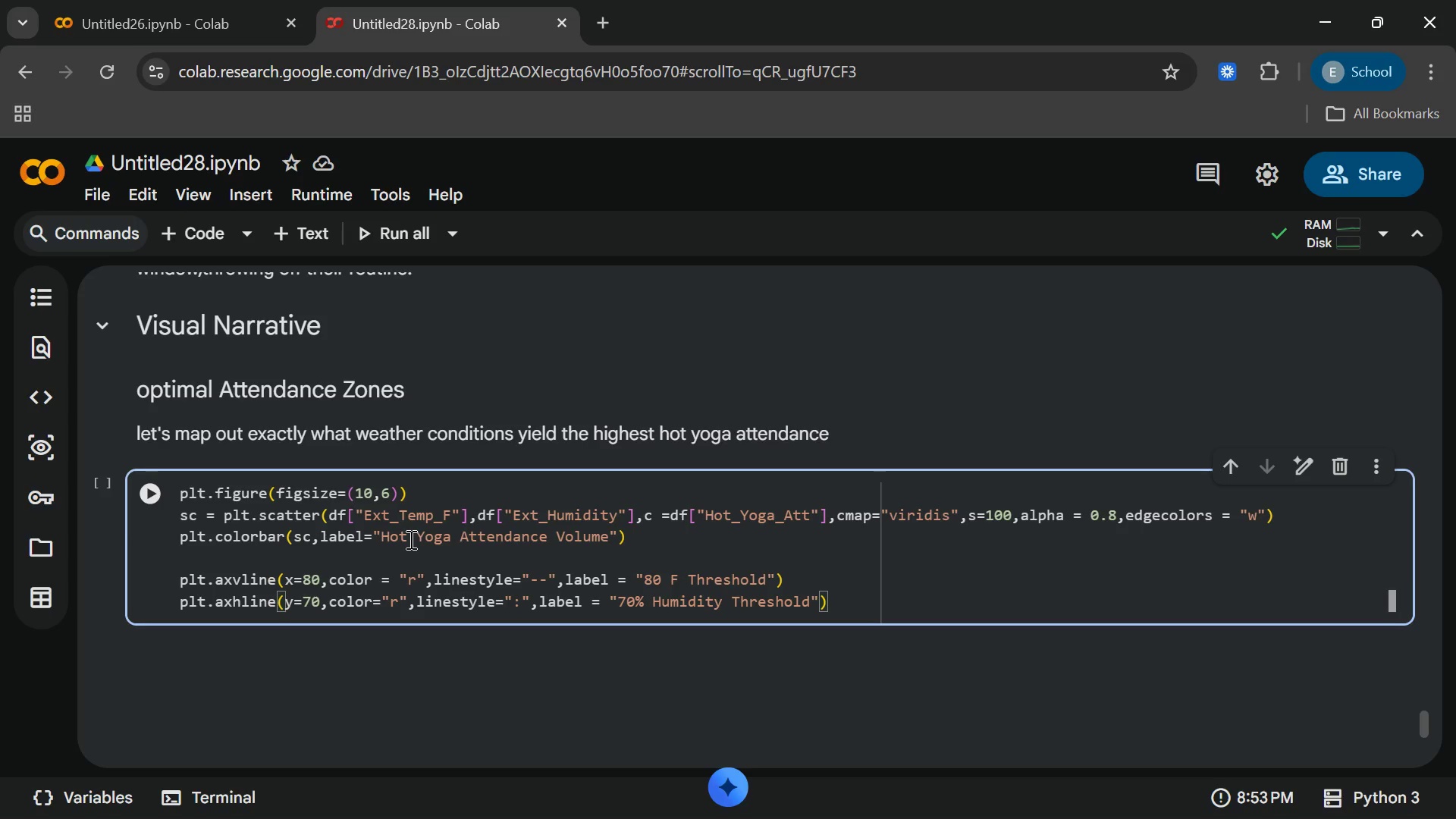 
key(Enter)
 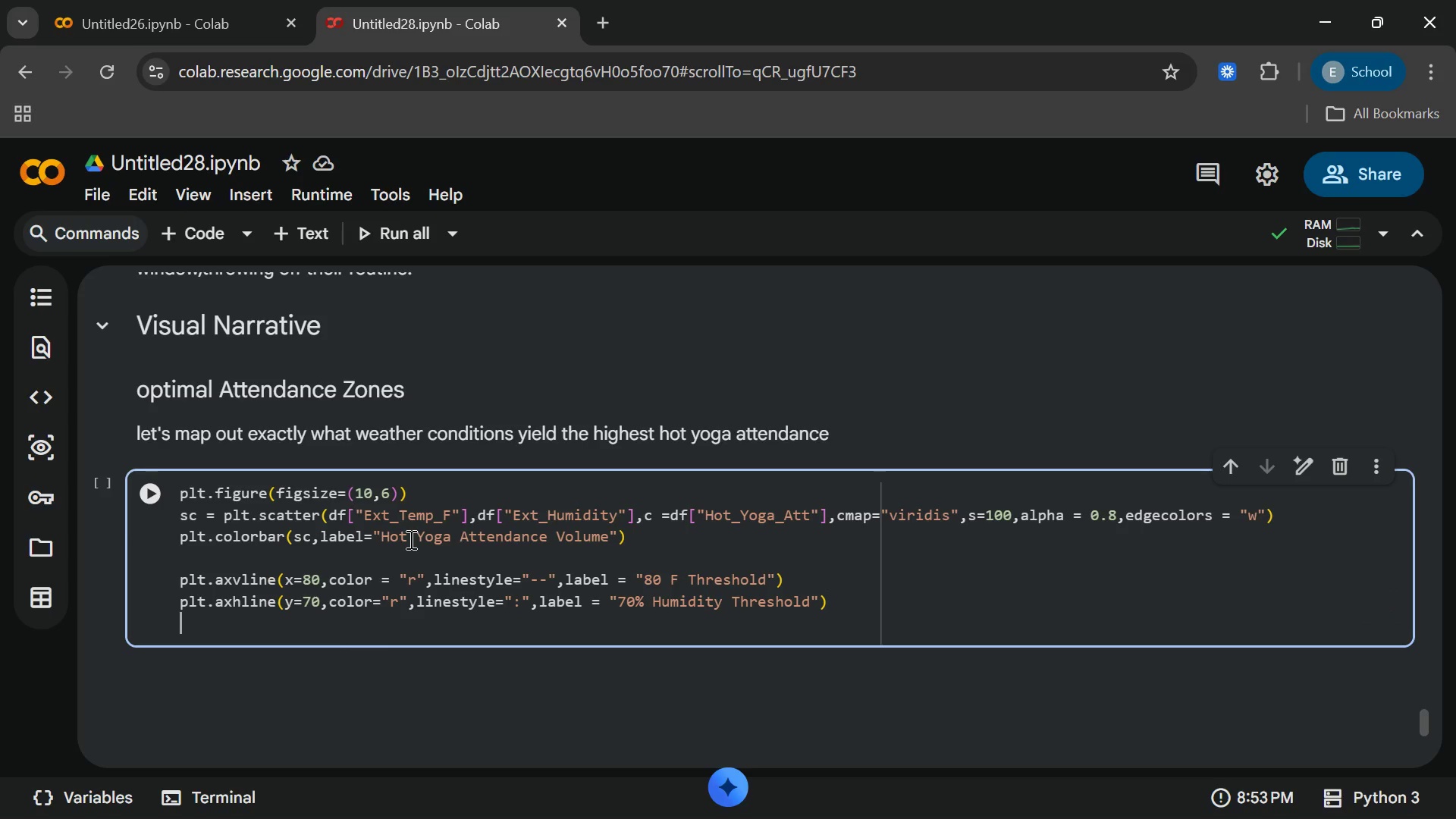 
key(Enter)
 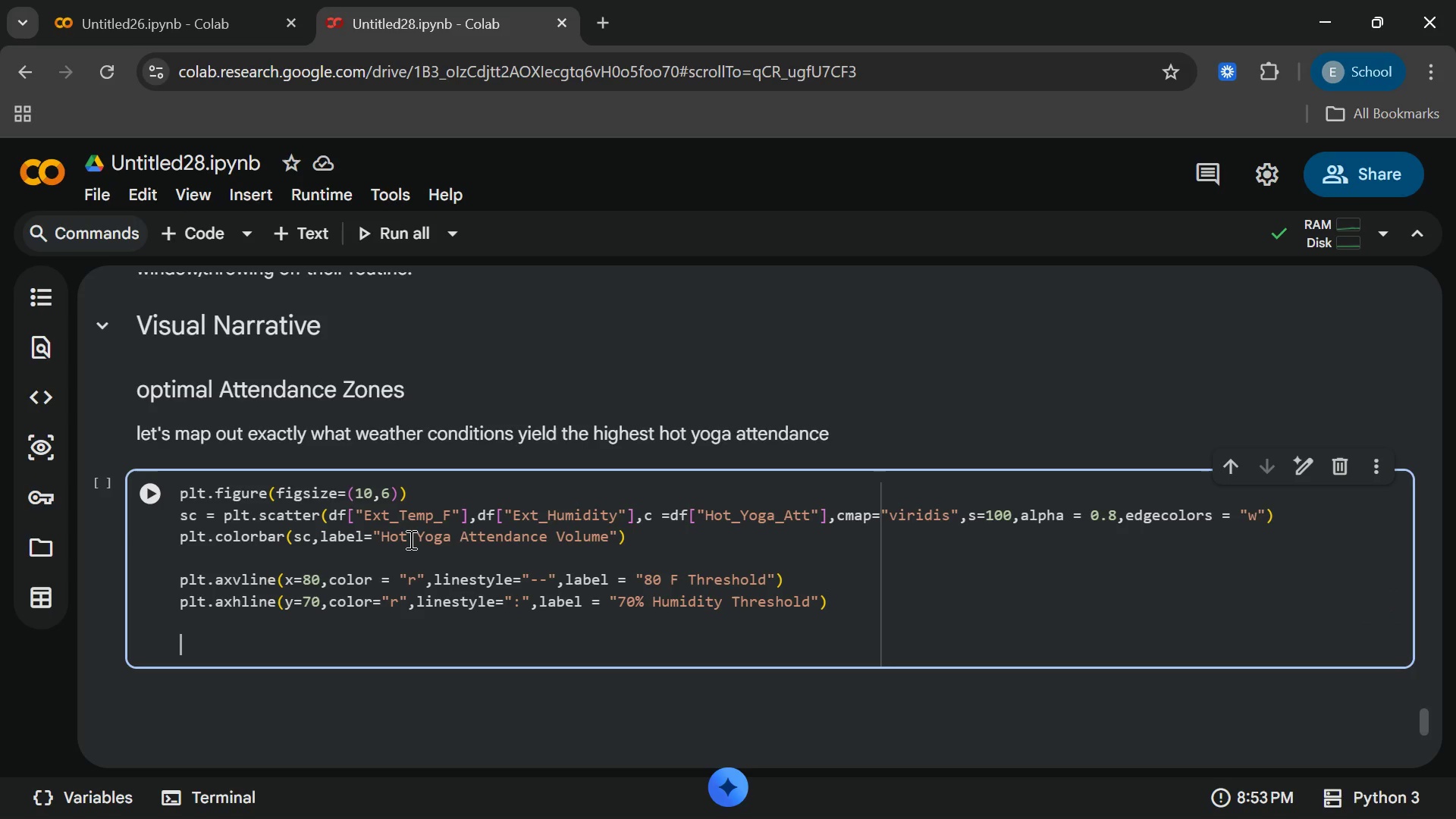 
type(plt.title("OPtimal)
key(Backspace)
key(Backspace)
key(Backspace)
key(Backspace)
key(Backspace)
key(Backspace)
type(ptimsl)
key(Backspace)
key(Backspace)
type(al  Att)
key(Backspace)
key(Backspace)
key(Backspace)
key(Backspace)
key(Backspace)
type( a=)
key(Backspace)
key(Backspace)
type(Attendance Zones:TE)
key(Backspace)
type(emp vs. hu)
key(Backspace)
key(Backspace)
type(HU)
key(Backspace)
type(umidity)
 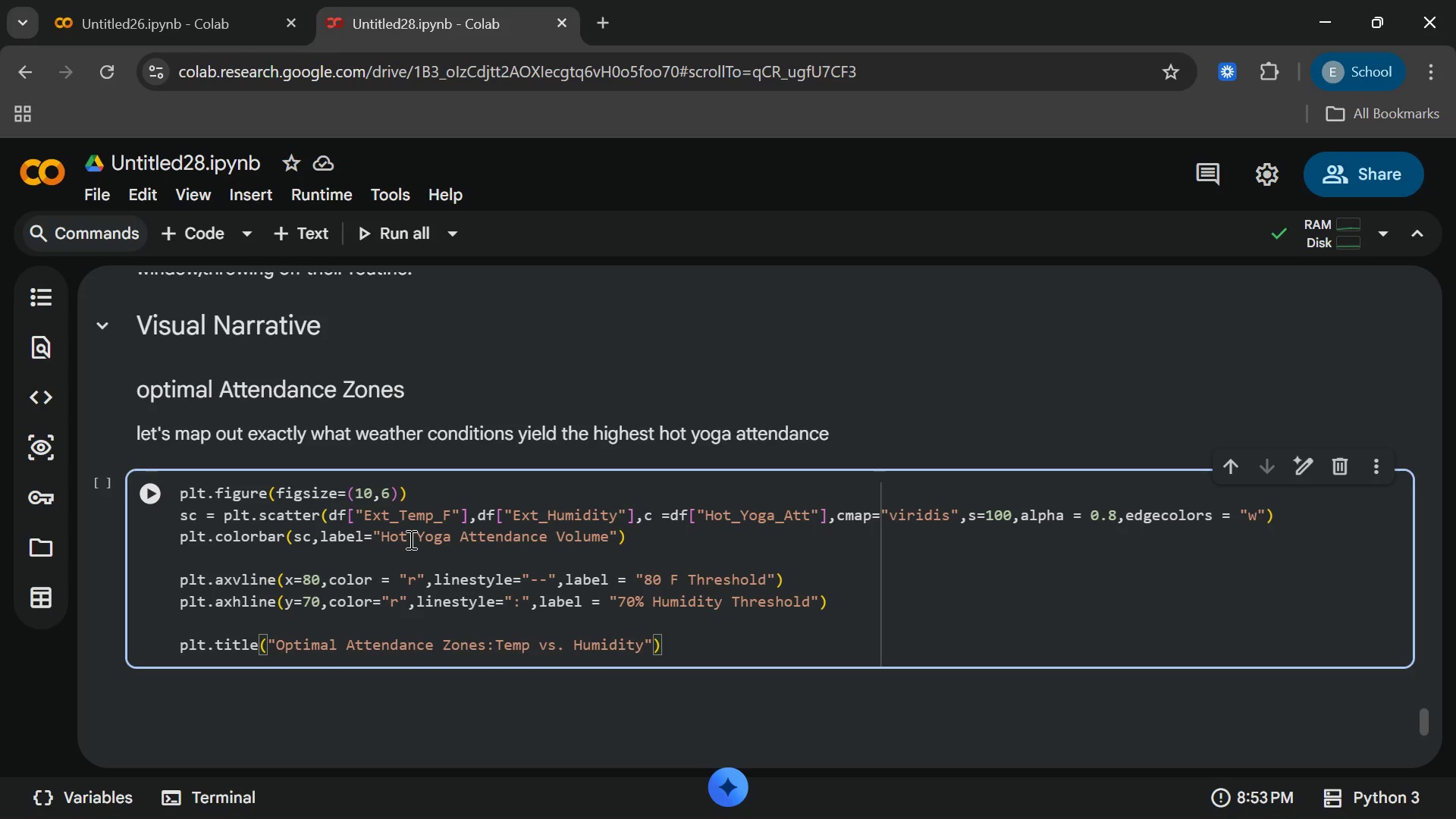 
type( theshold)
 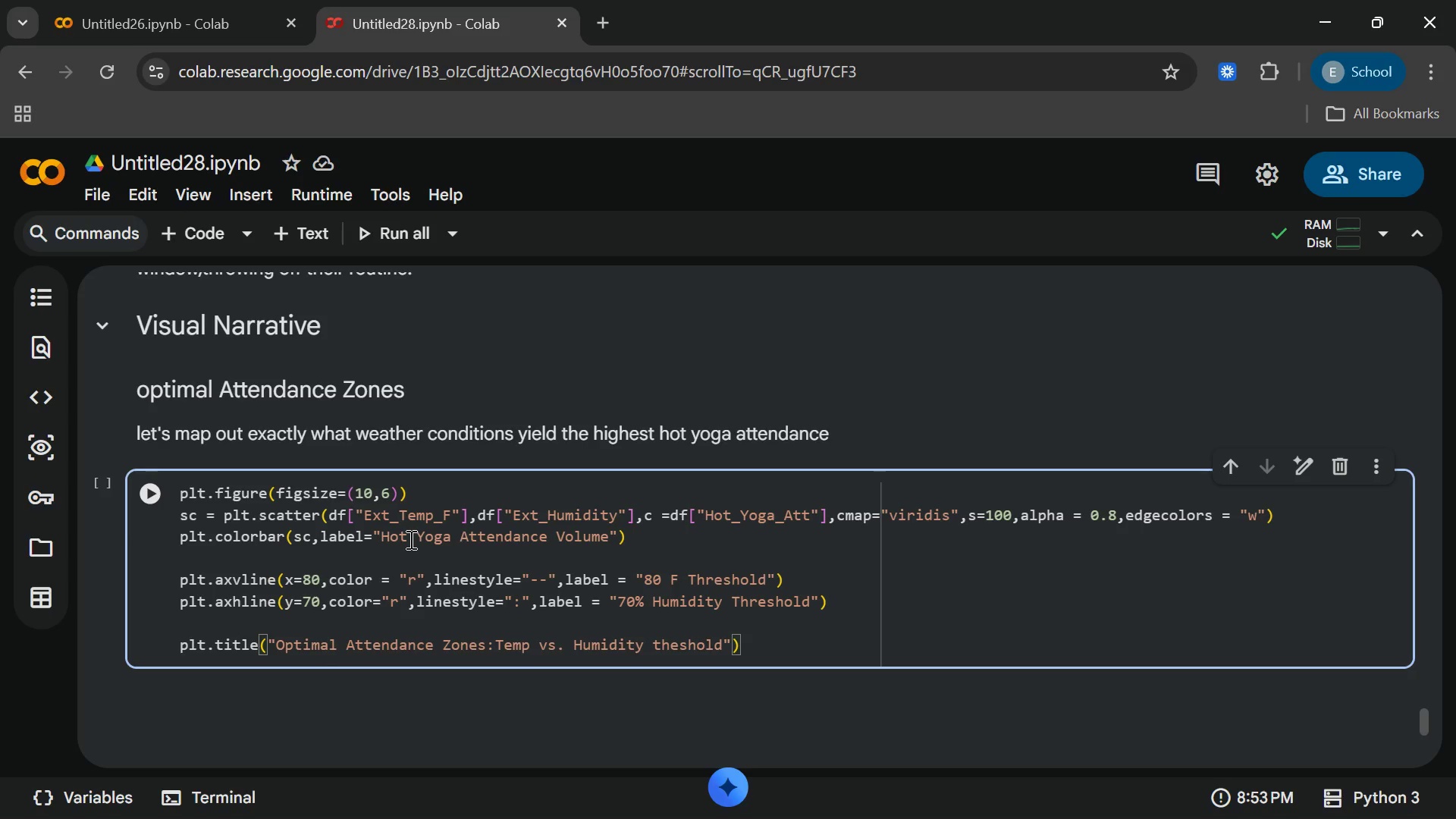 
key(ArrowRight)
 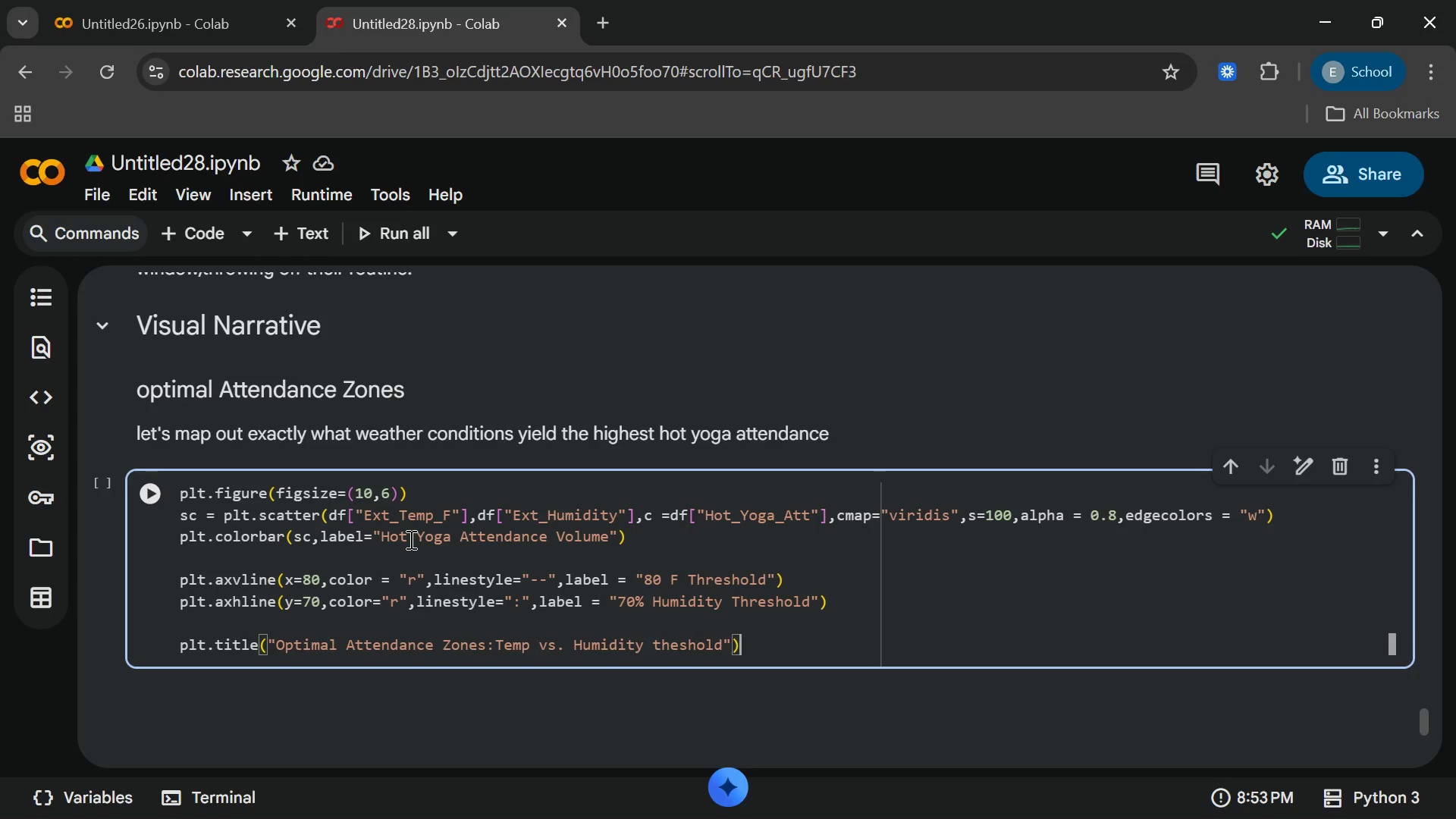 
key(ArrowRight)
 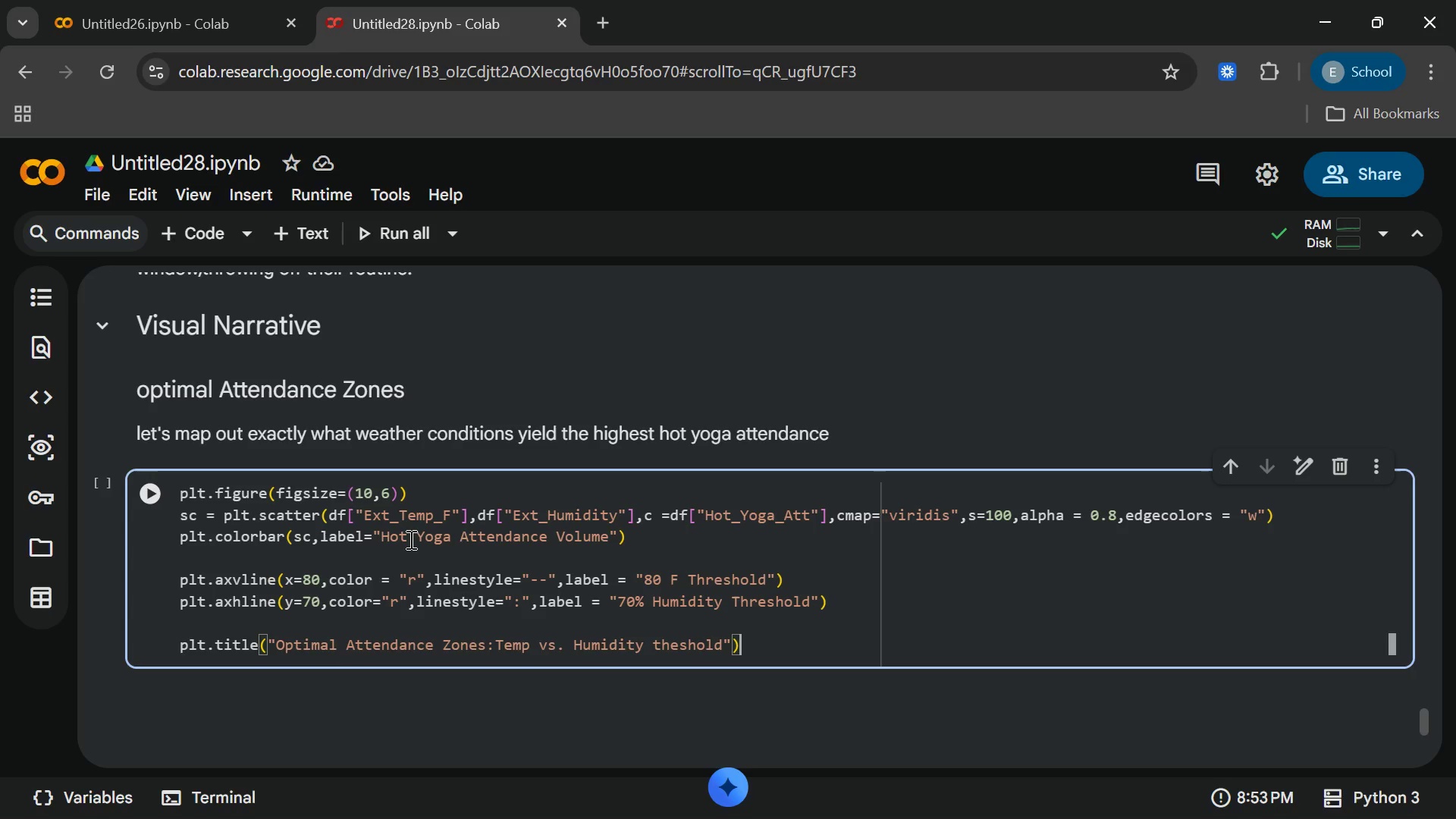 
wait(15.16)
 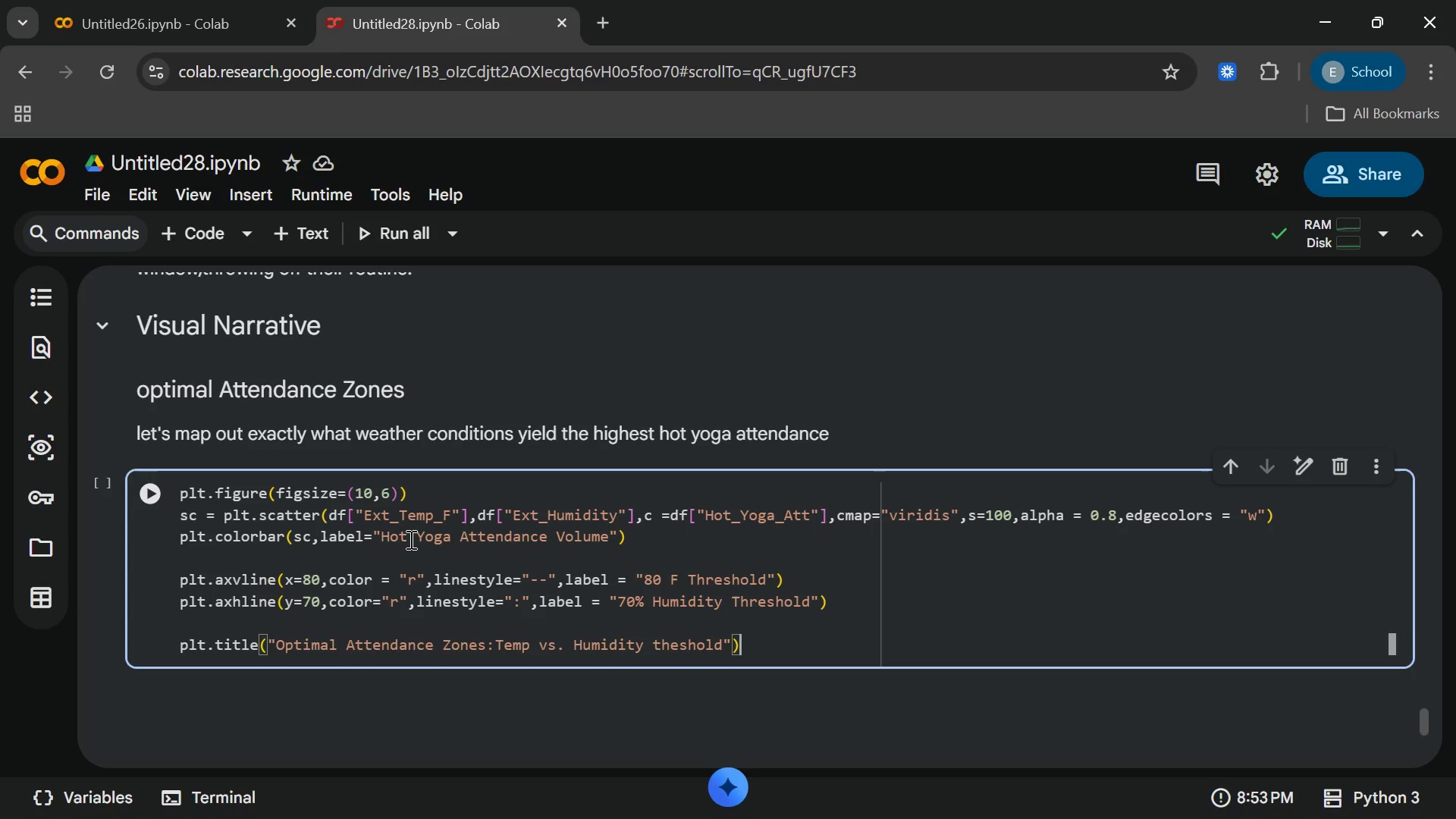 
left_click([921, 804])
 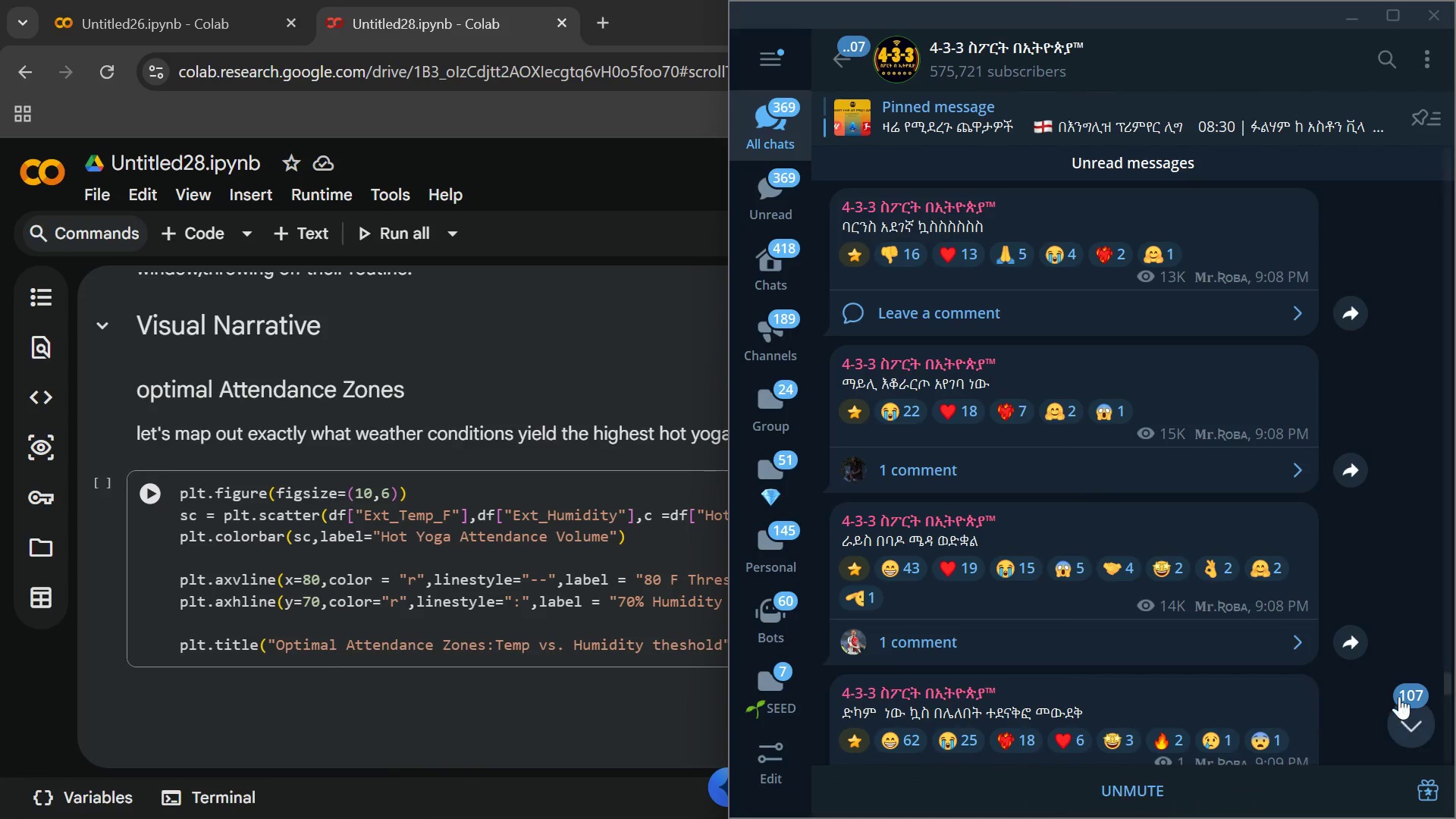 
left_click([1401, 714])
 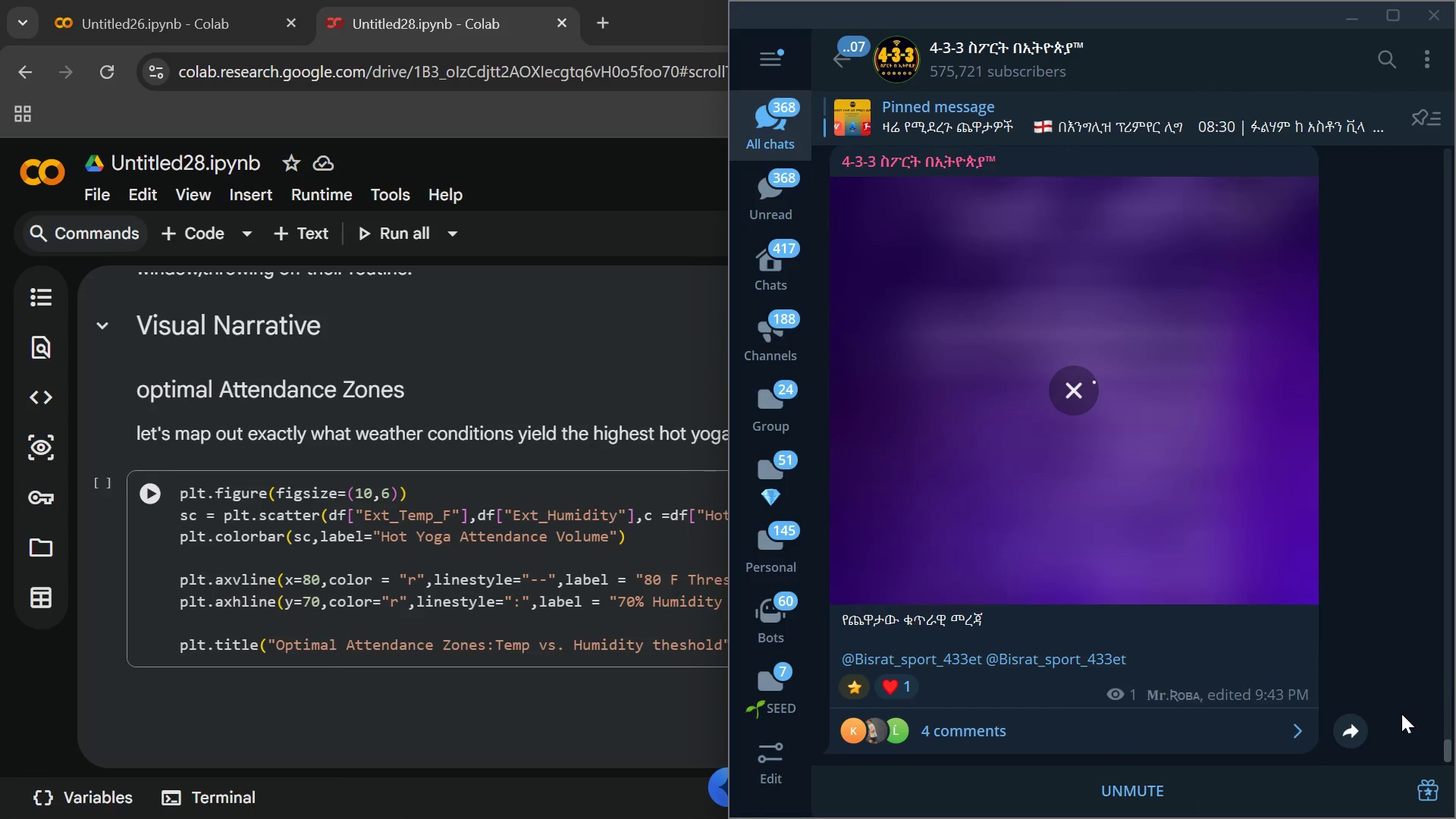 
mouse_move([1281, 637])
 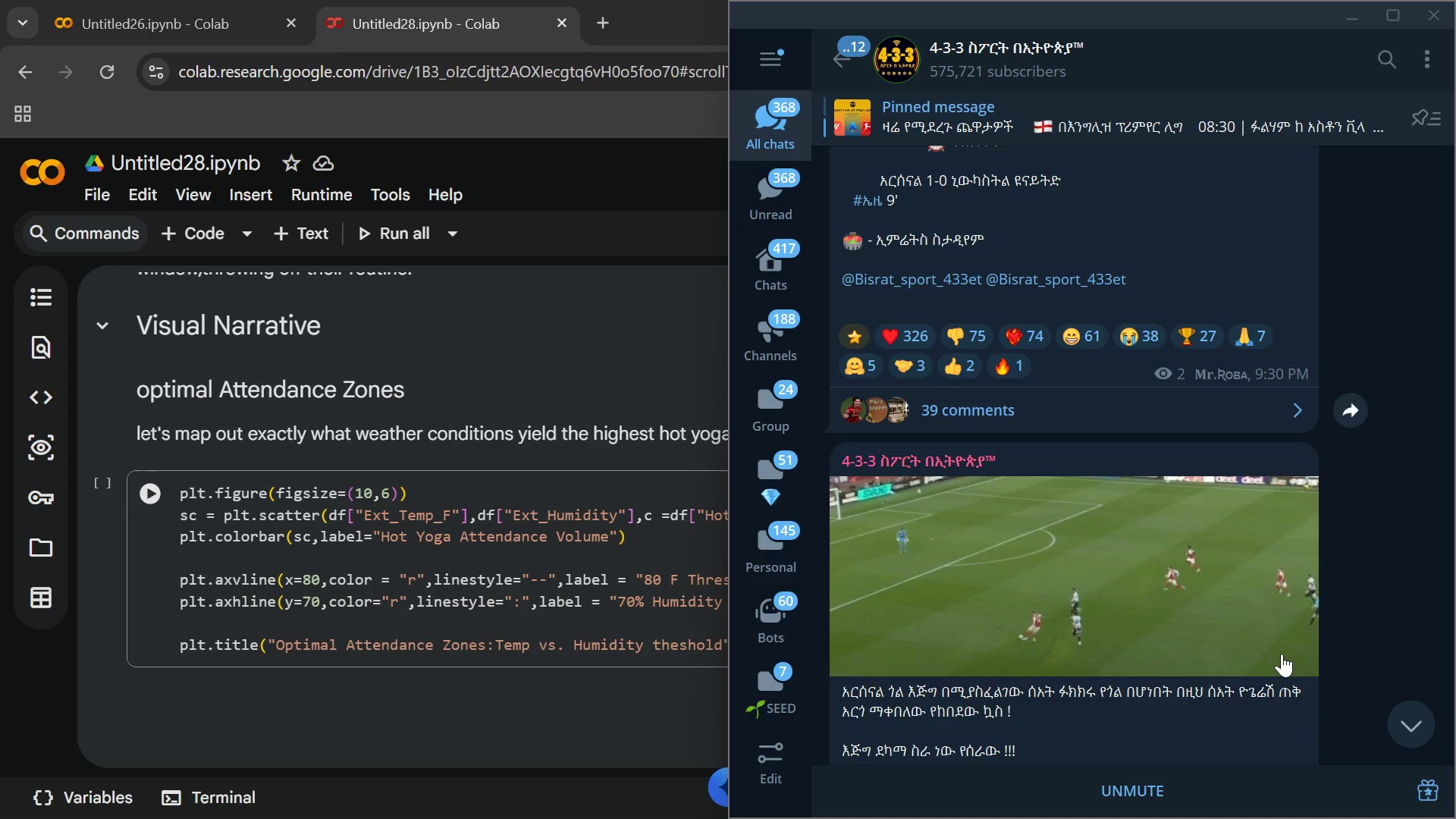 
wait(14.93)
 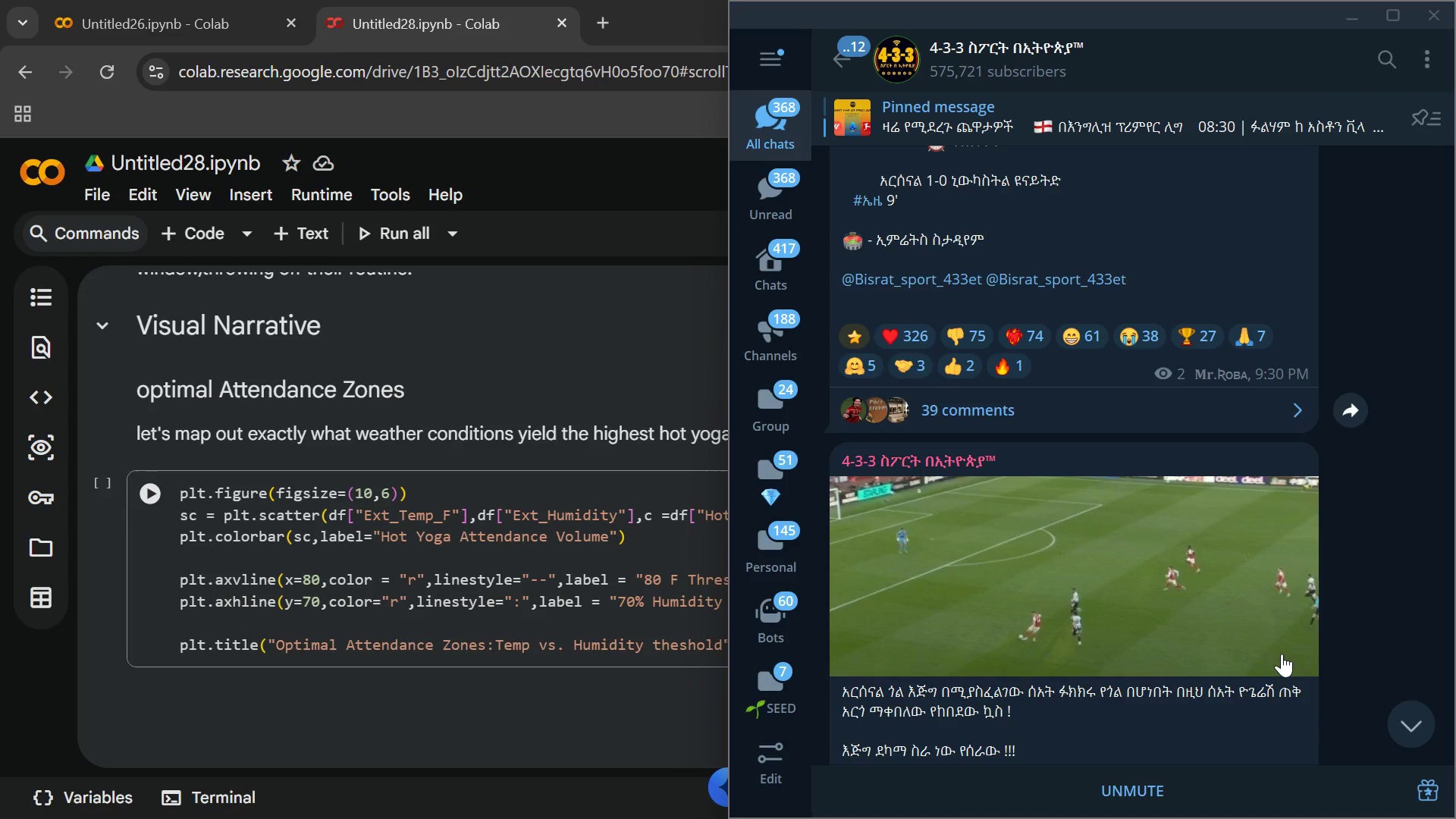 
left_click([1353, 14])
 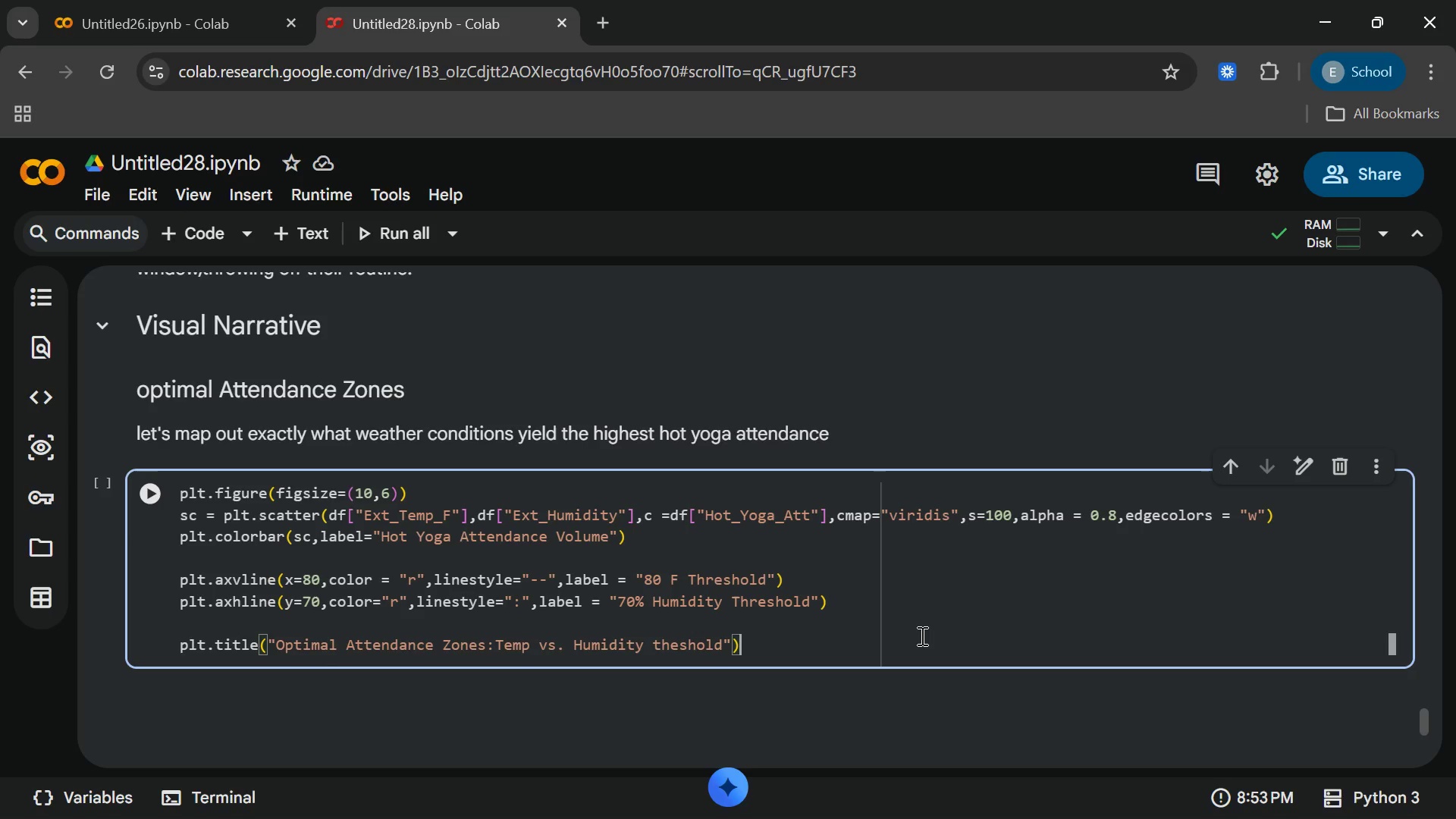 
wait(21.41)
 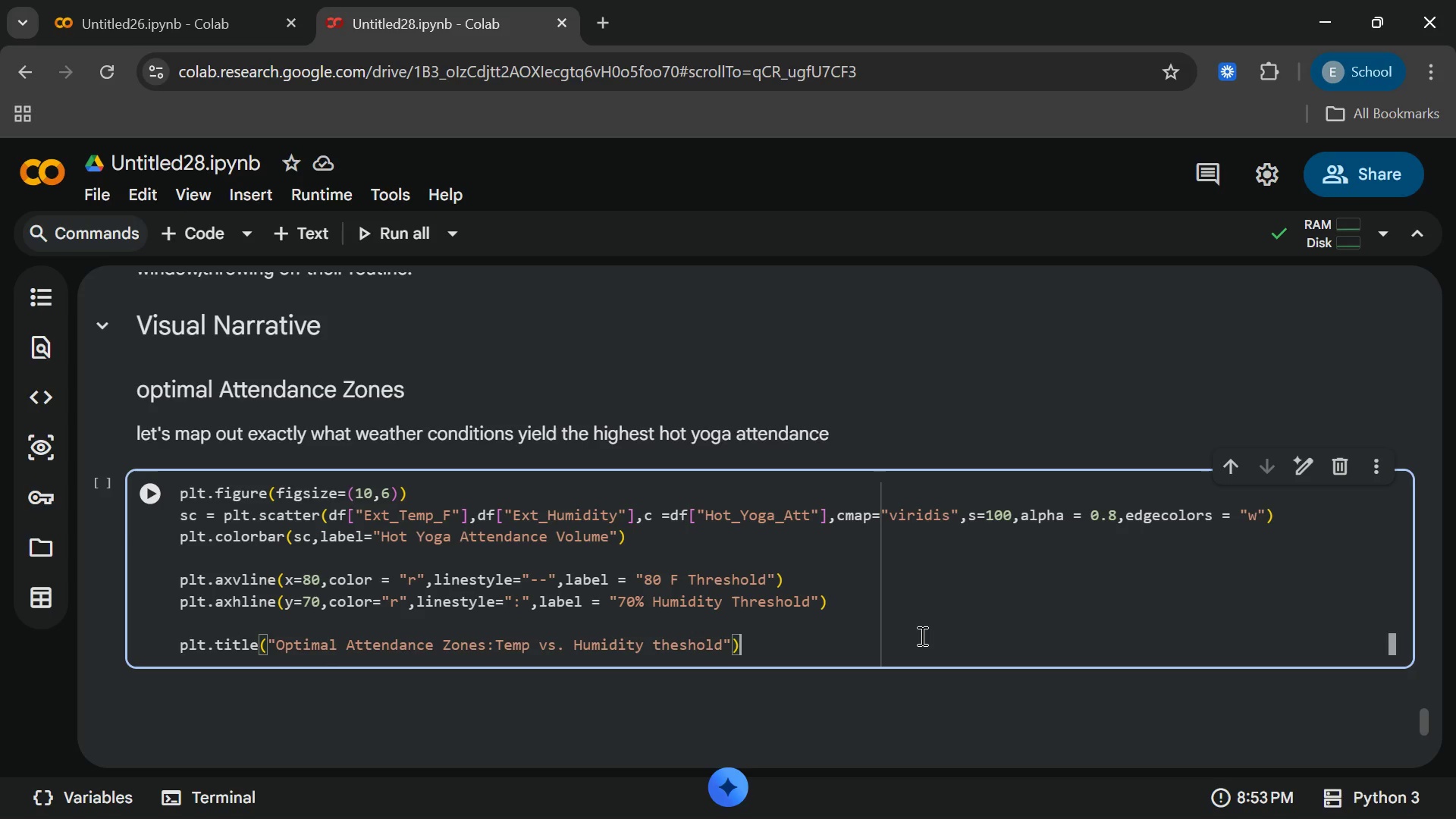 
key(ArrowLeft)
 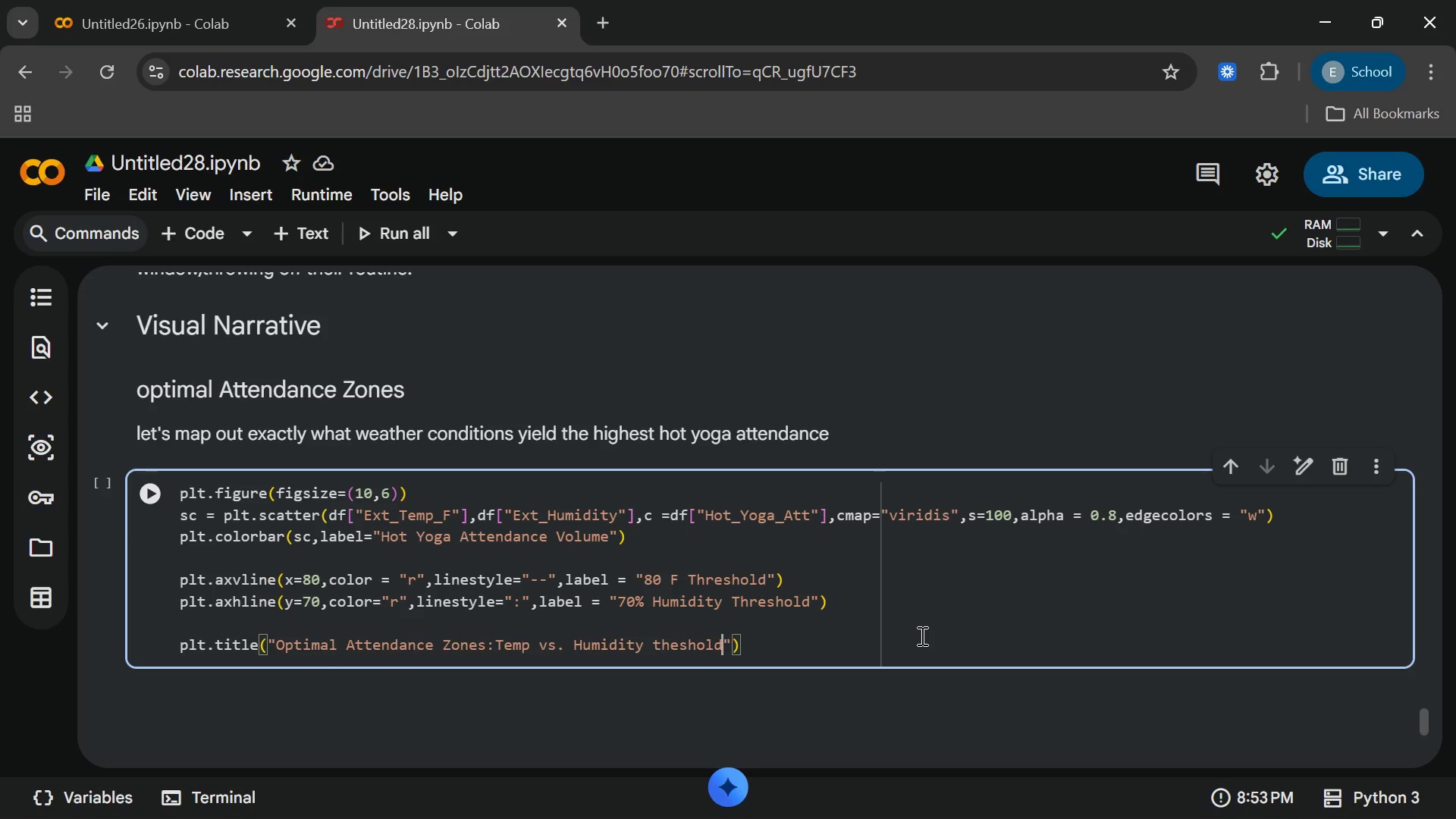 
key(ArrowLeft)
 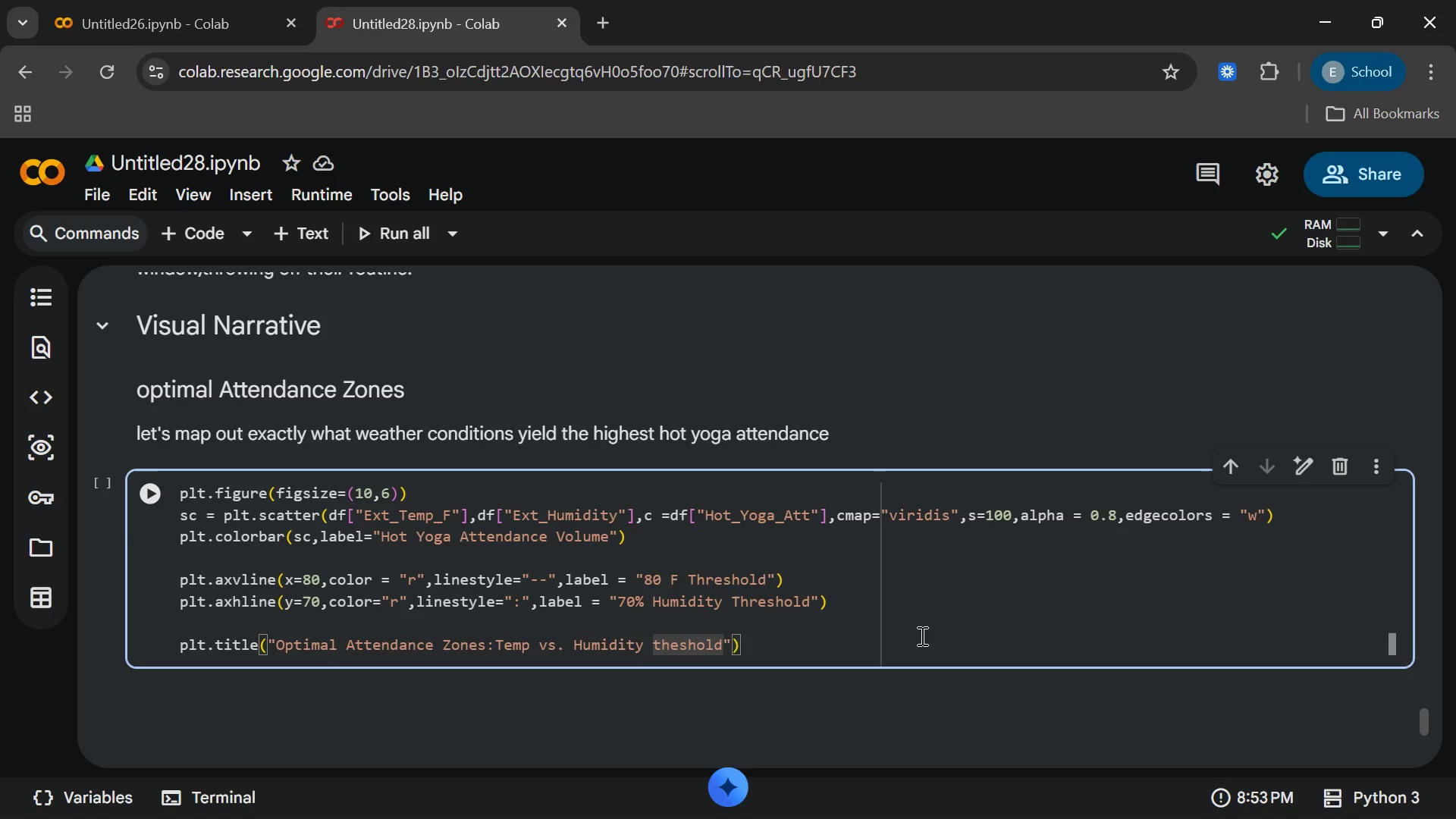 
type( vs)
 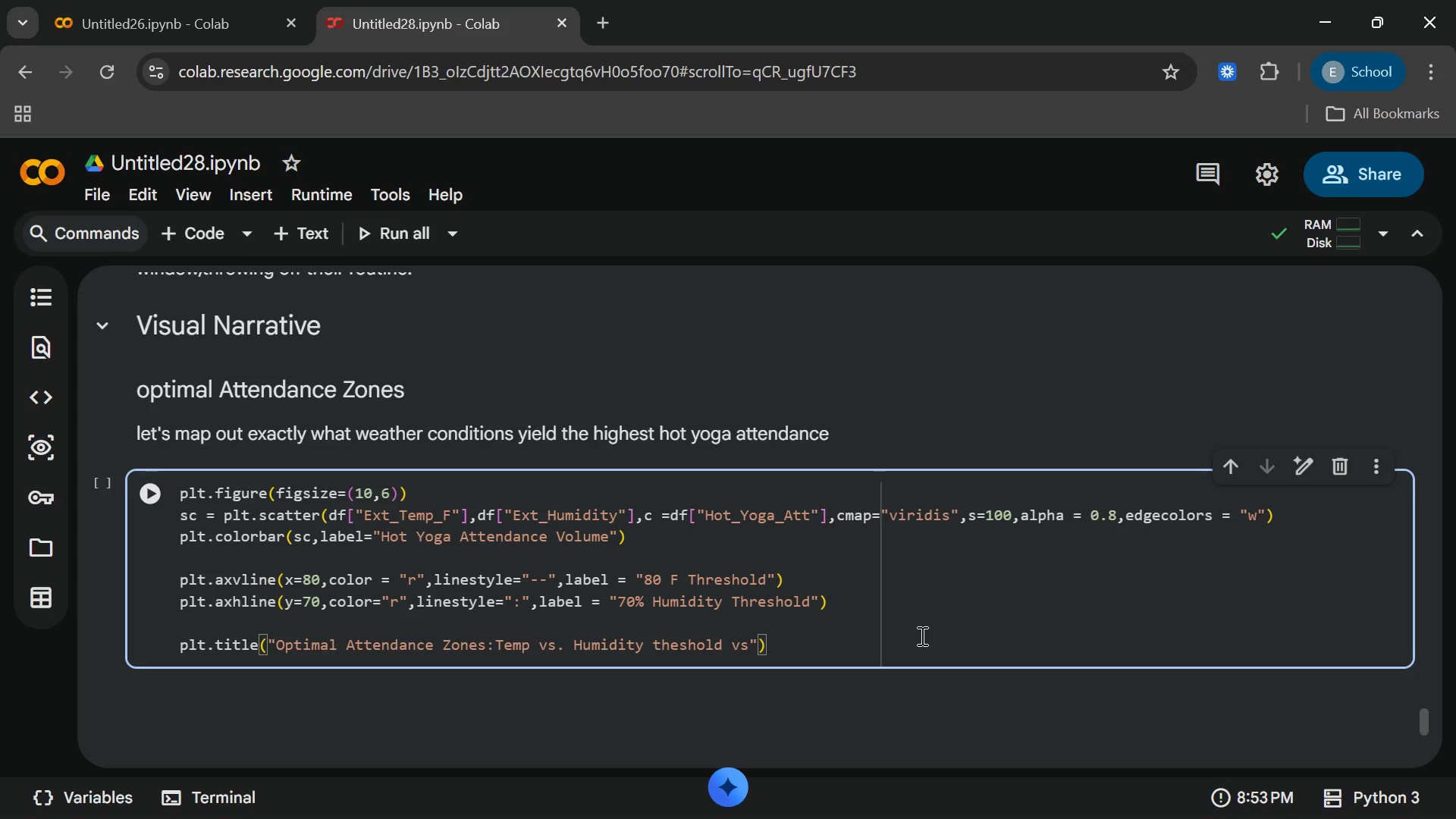 
key(ArrowLeft)
 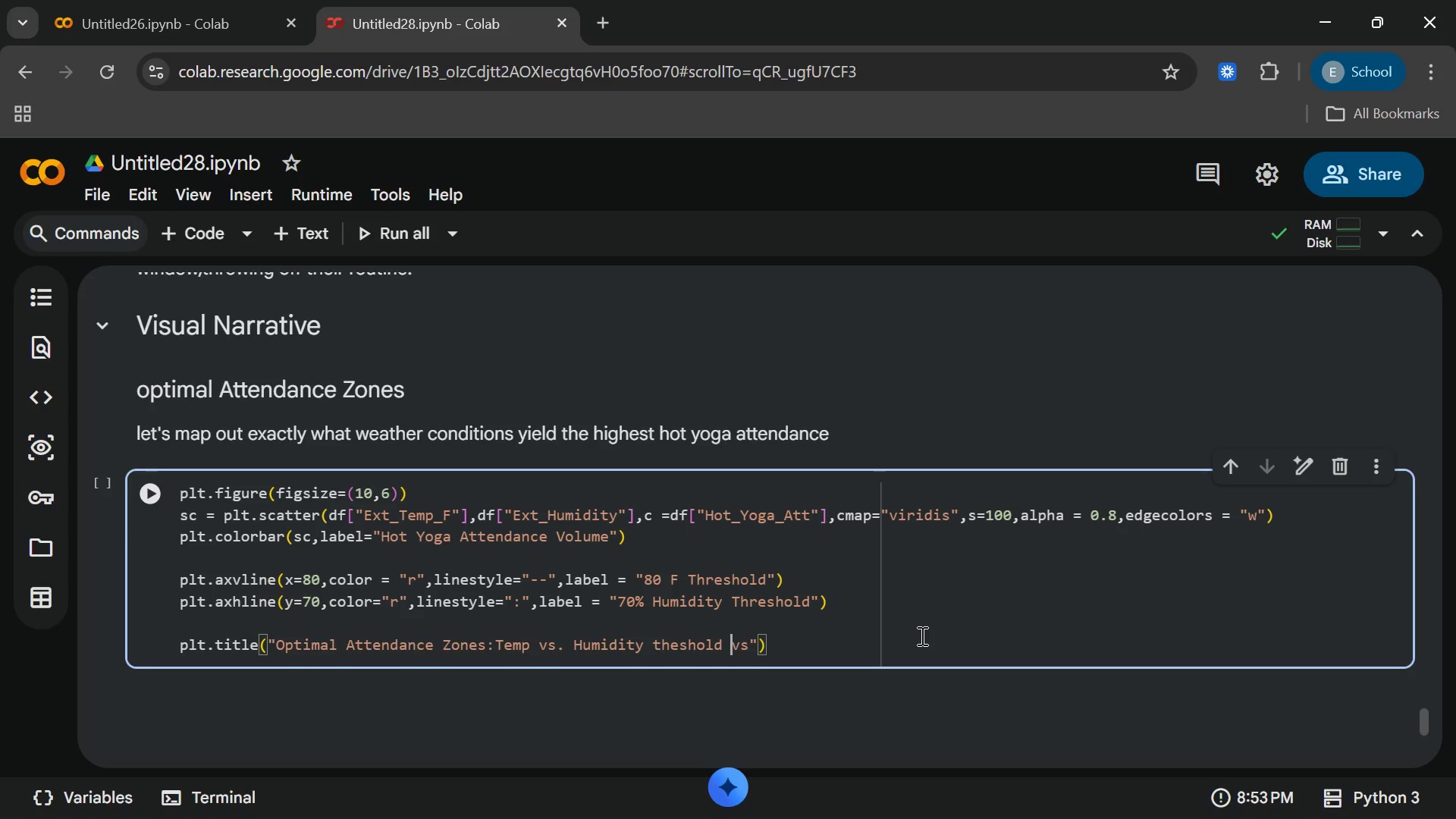 
key(ArrowLeft)
 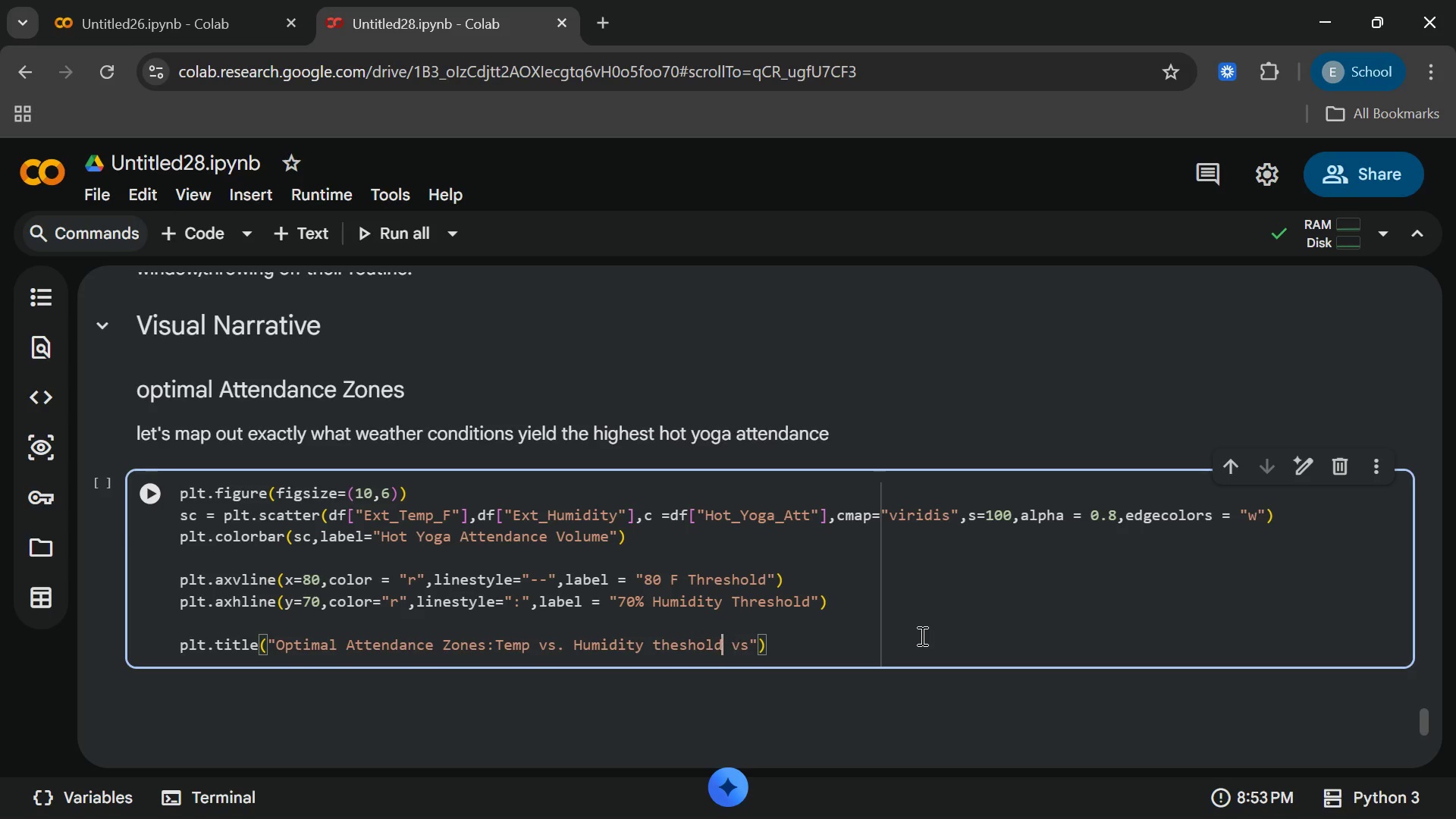 
key(ArrowLeft)
 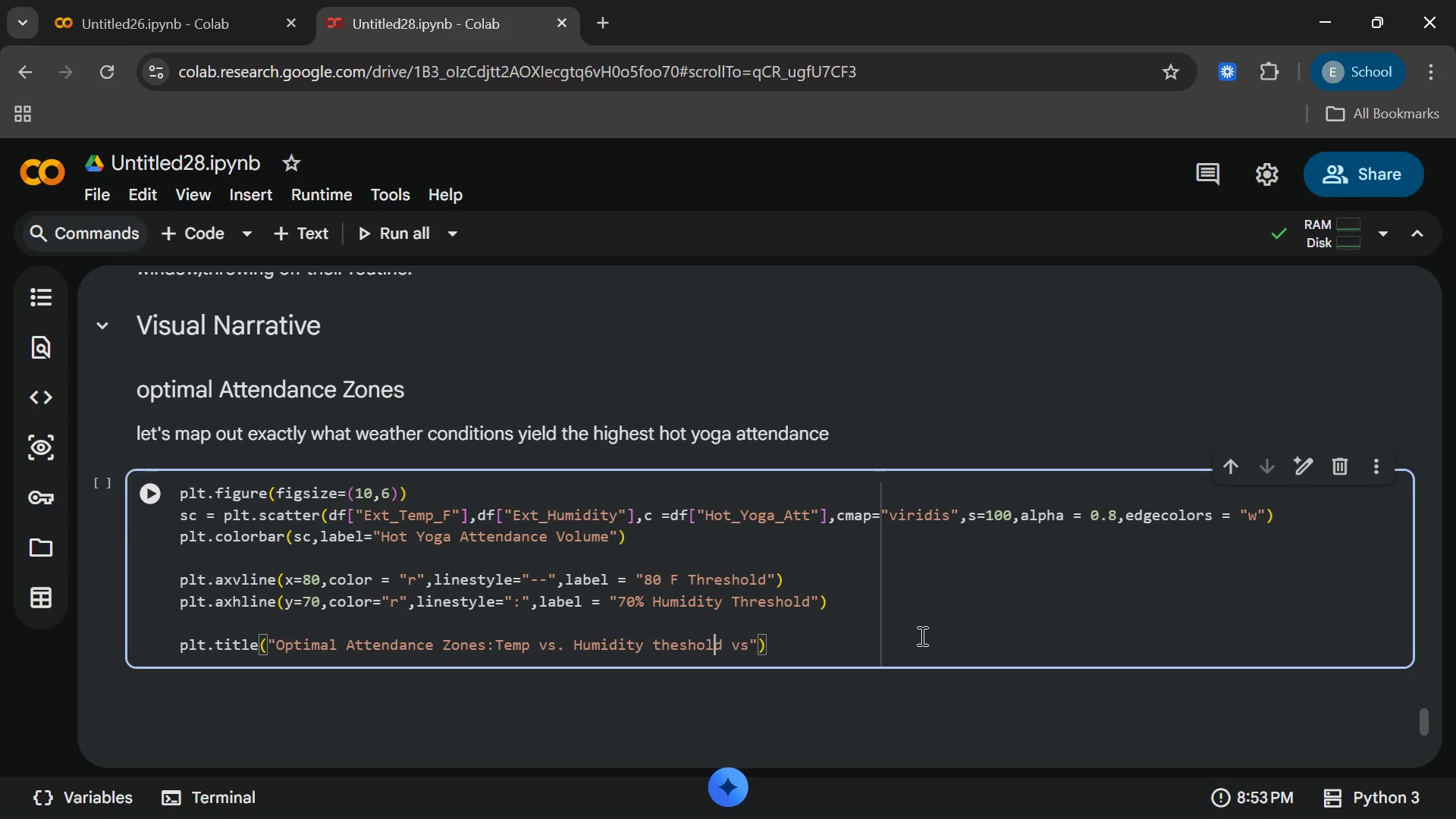 
key(ArrowLeft)
 